 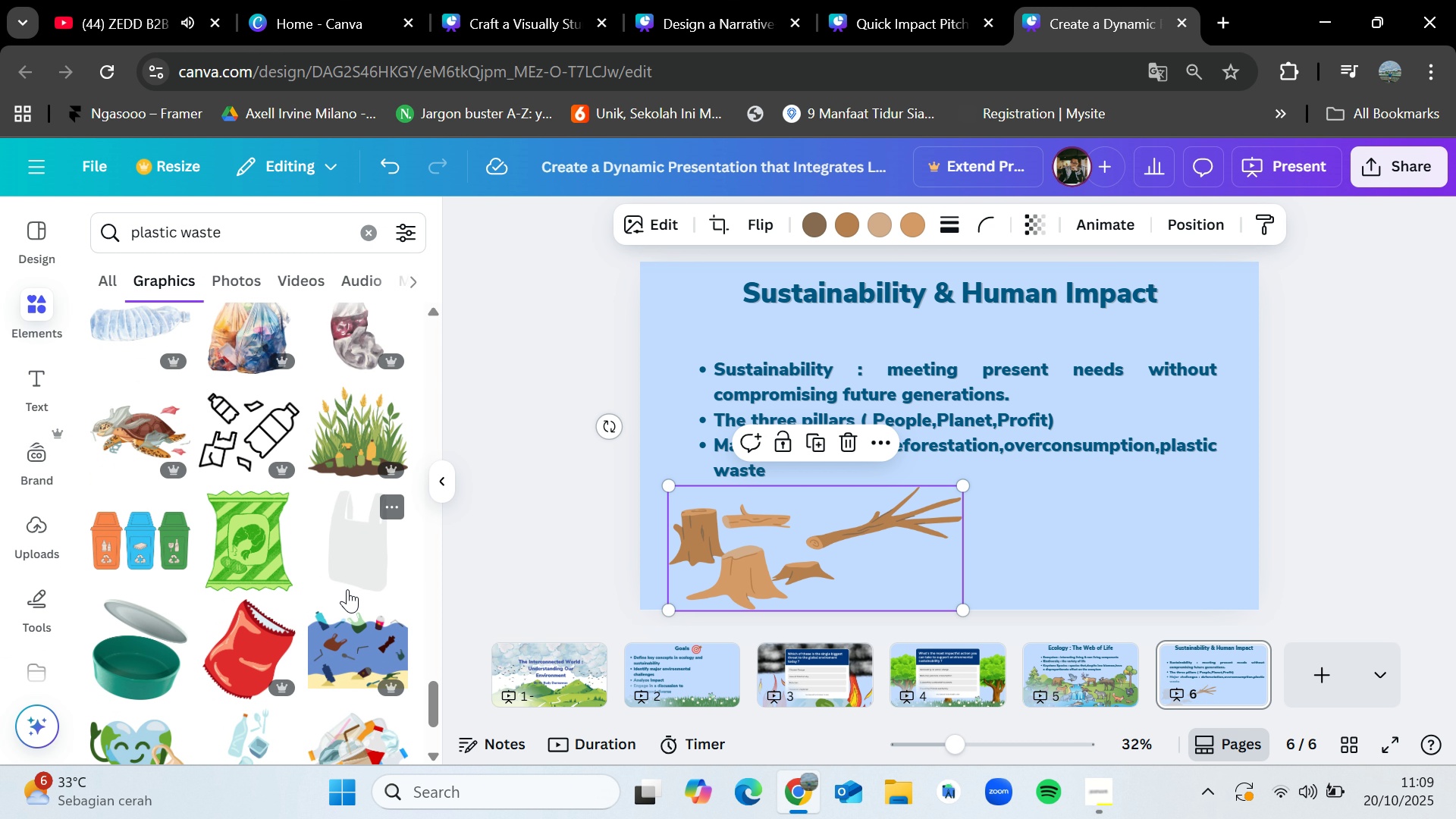 
scroll: coordinate [347, 633], scroll_direction: down, amount: 8.0
 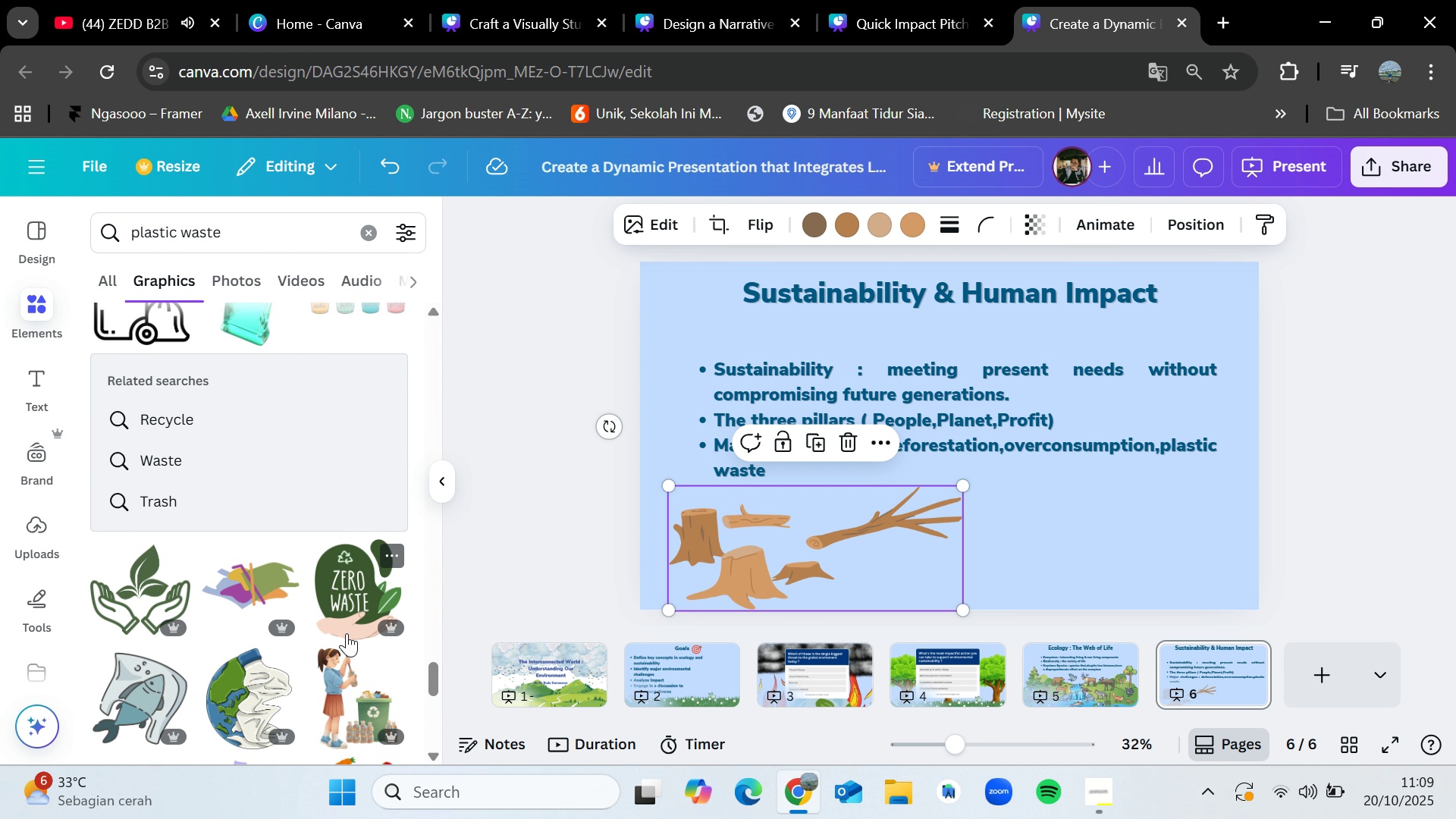 
scroll: coordinate [347, 633], scroll_direction: up, amount: 4.0
 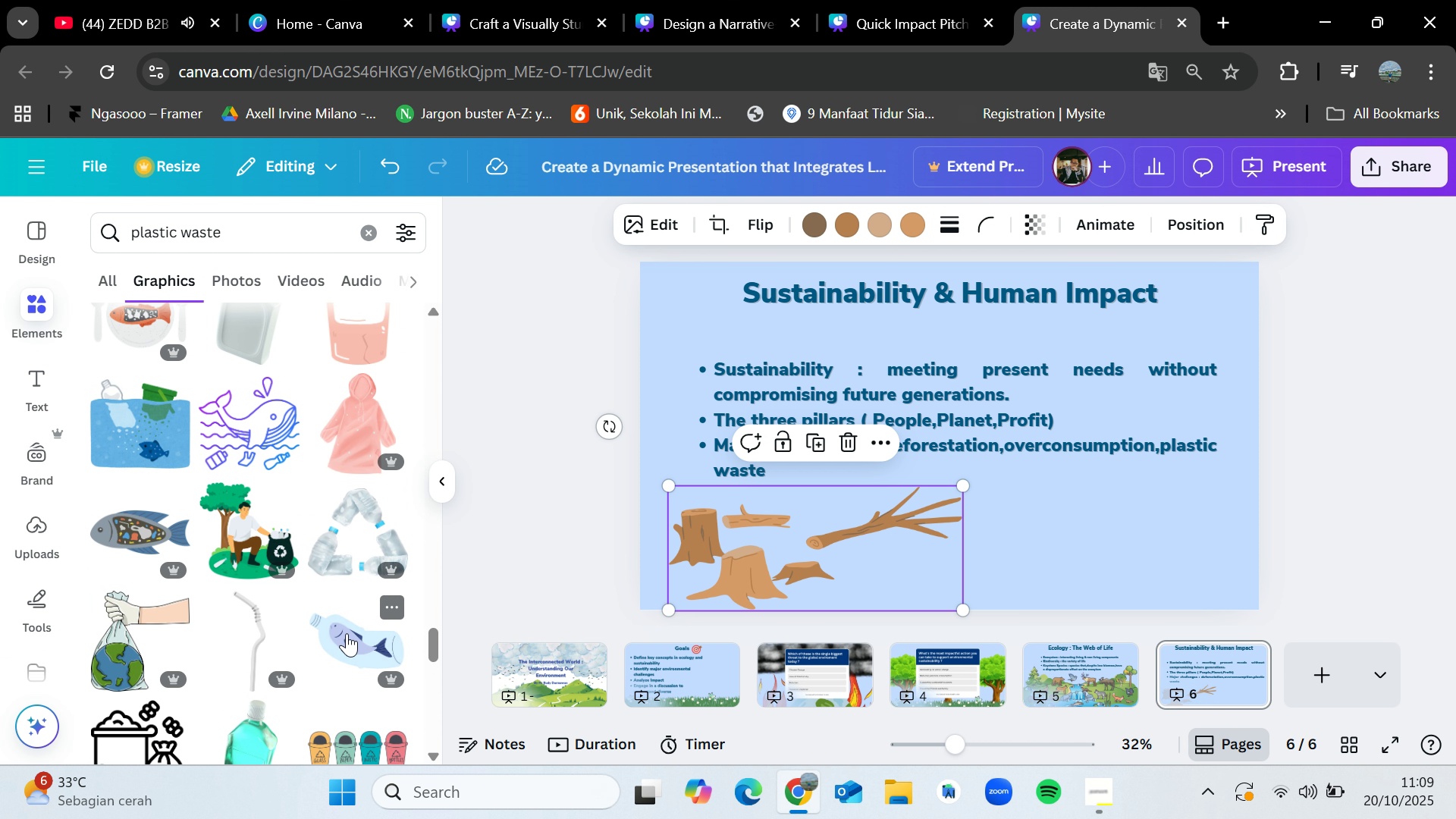 
scroll: coordinate [347, 633], scroll_direction: down, amount: 2.0
 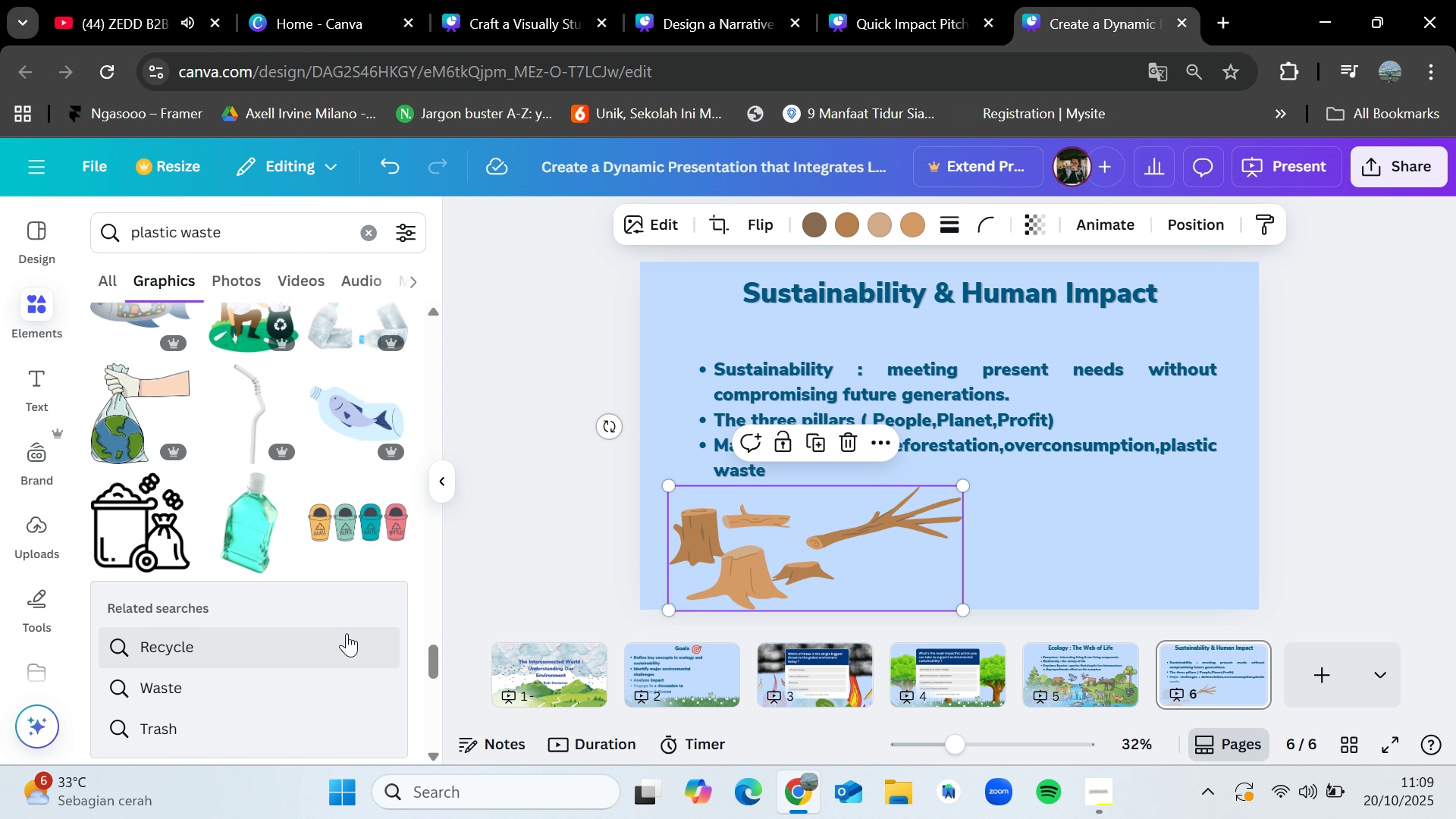 
scroll: coordinate [287, 532], scroll_direction: up, amount: 6.0
 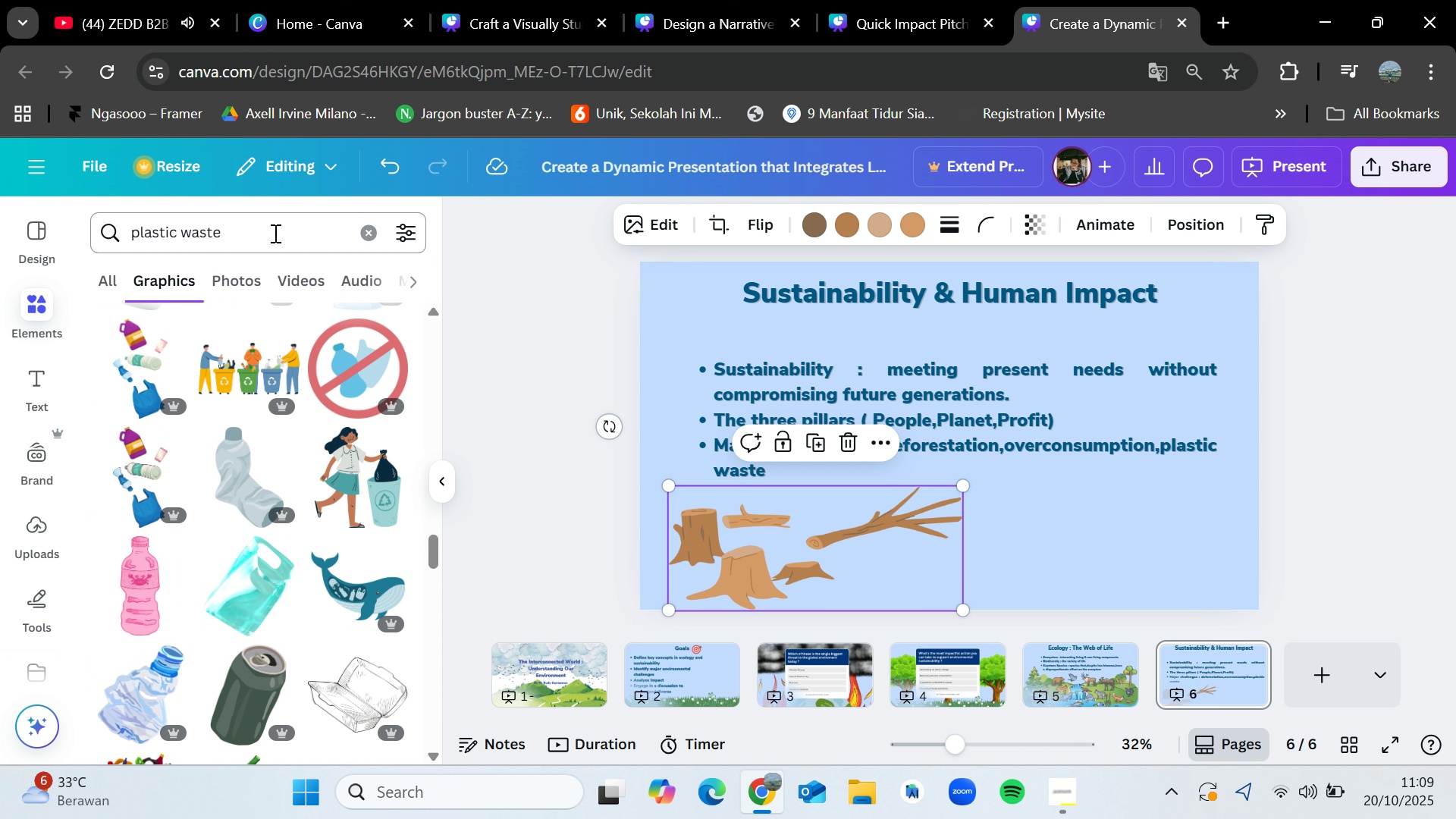 
left_click_drag(start_coordinate=[274, 233], to_coordinate=[185, 237])
 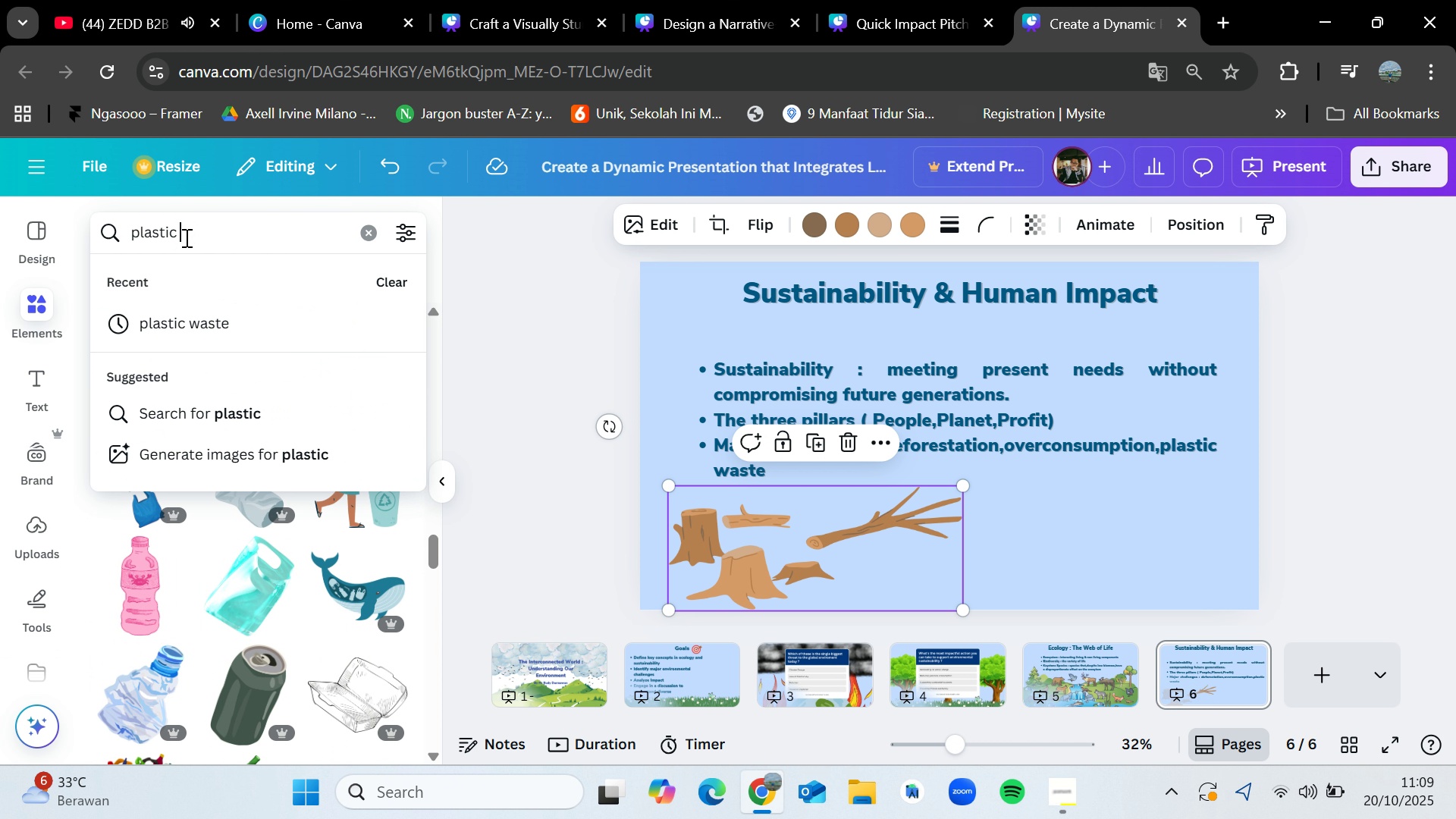 
key(Backspace)
type(trash)
 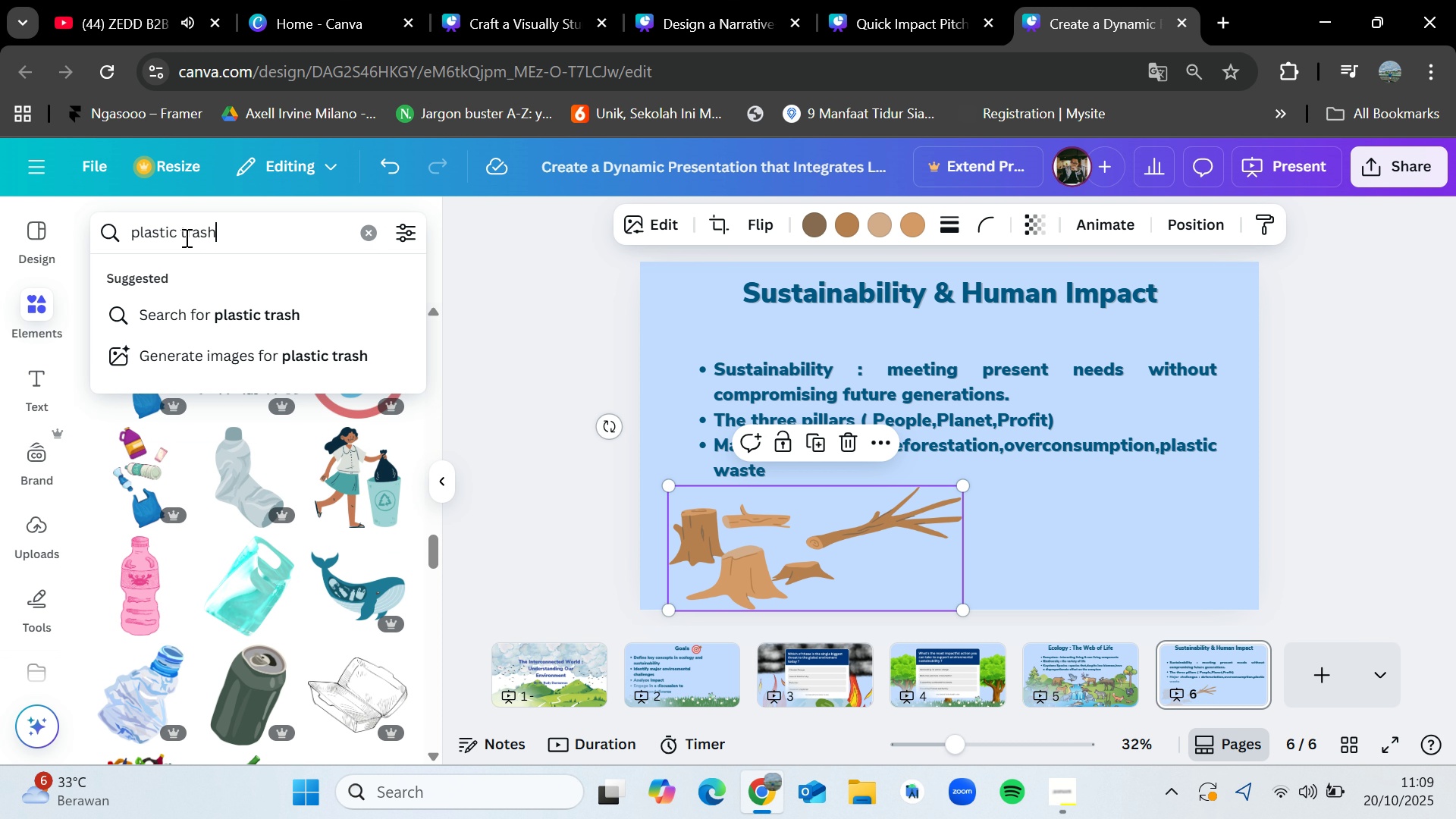 
key(Enter)
 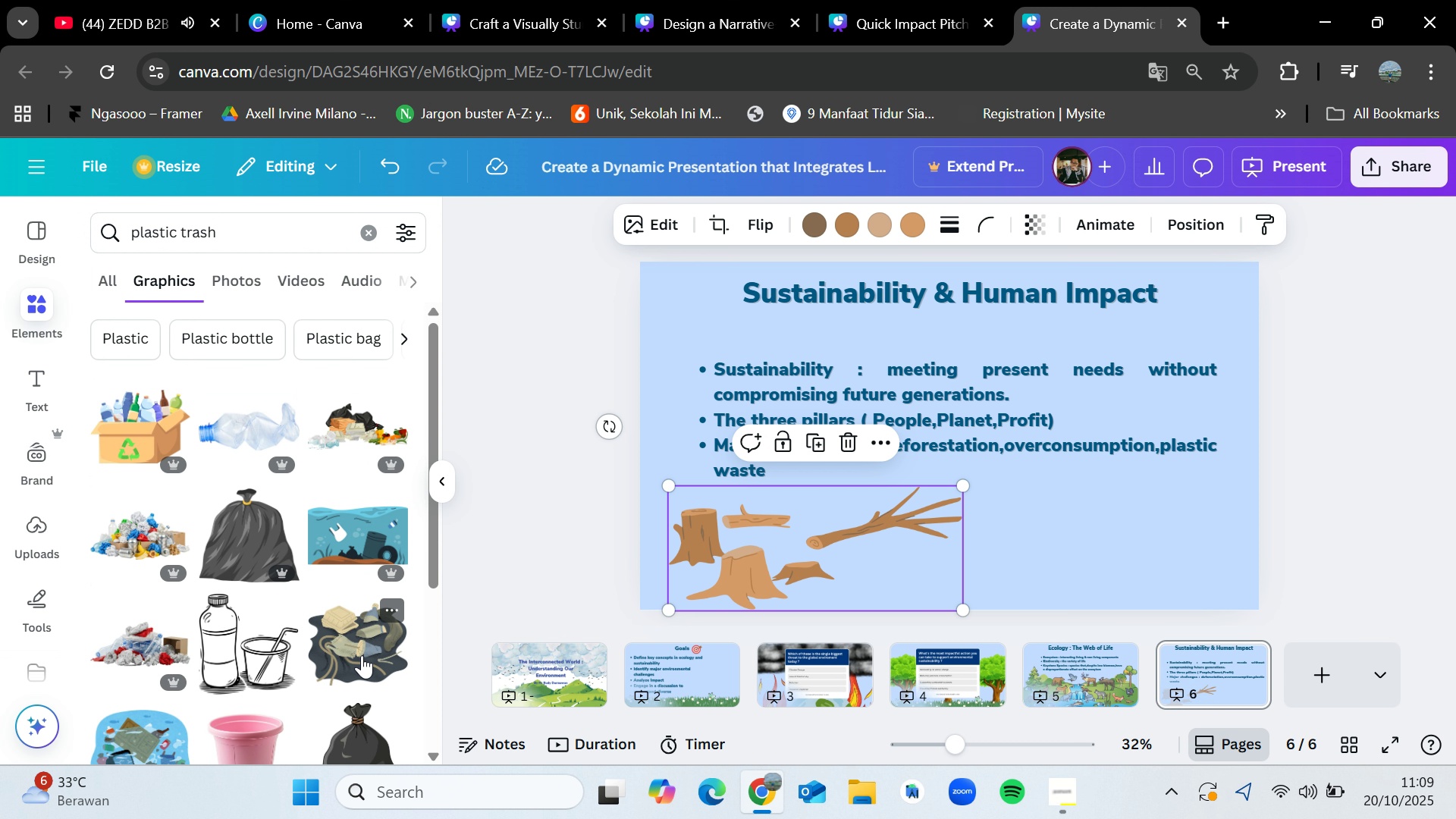 
wait(5.03)
 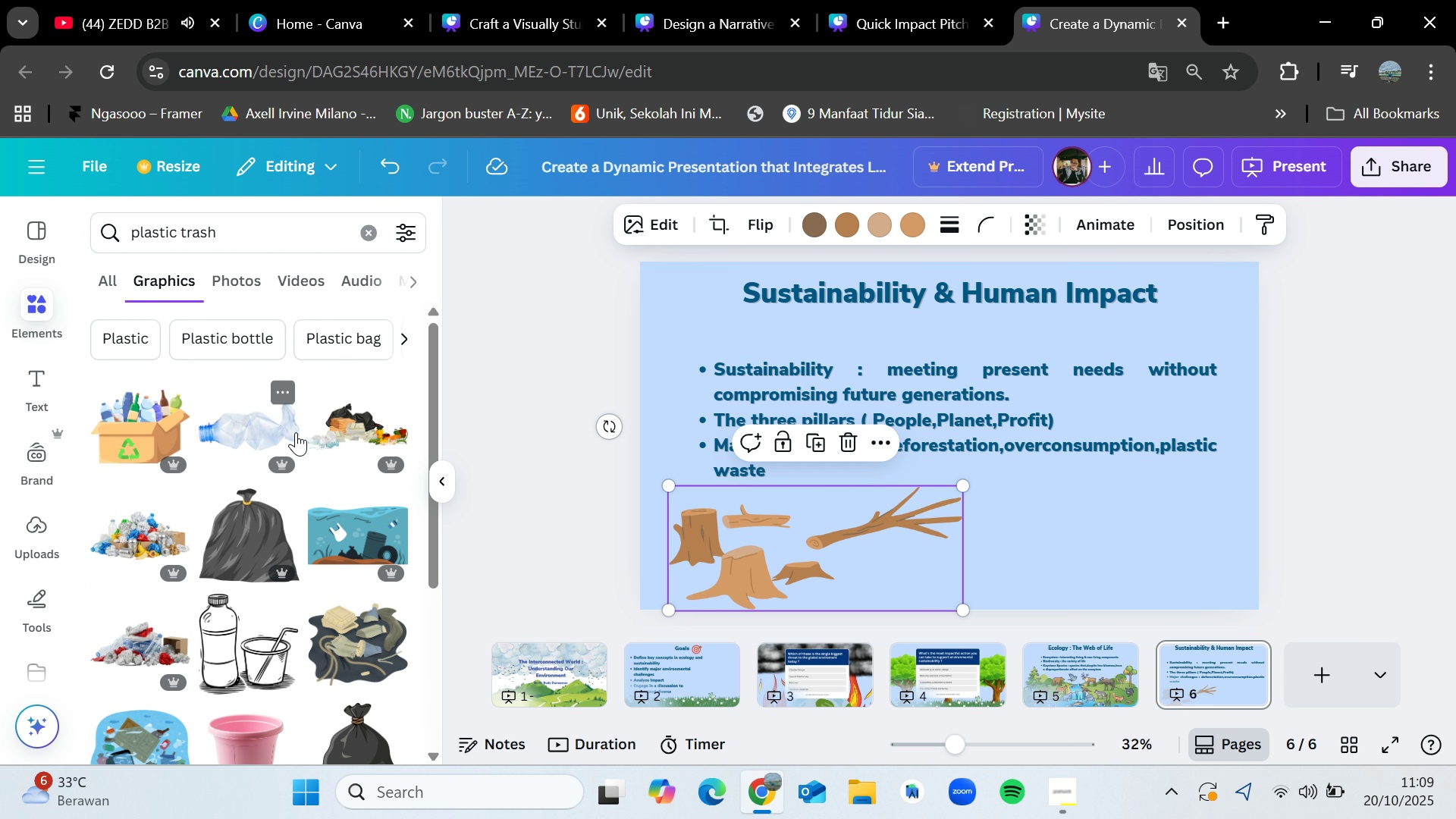 
scroll: coordinate [265, 701], scroll_direction: down, amount: 2.0
 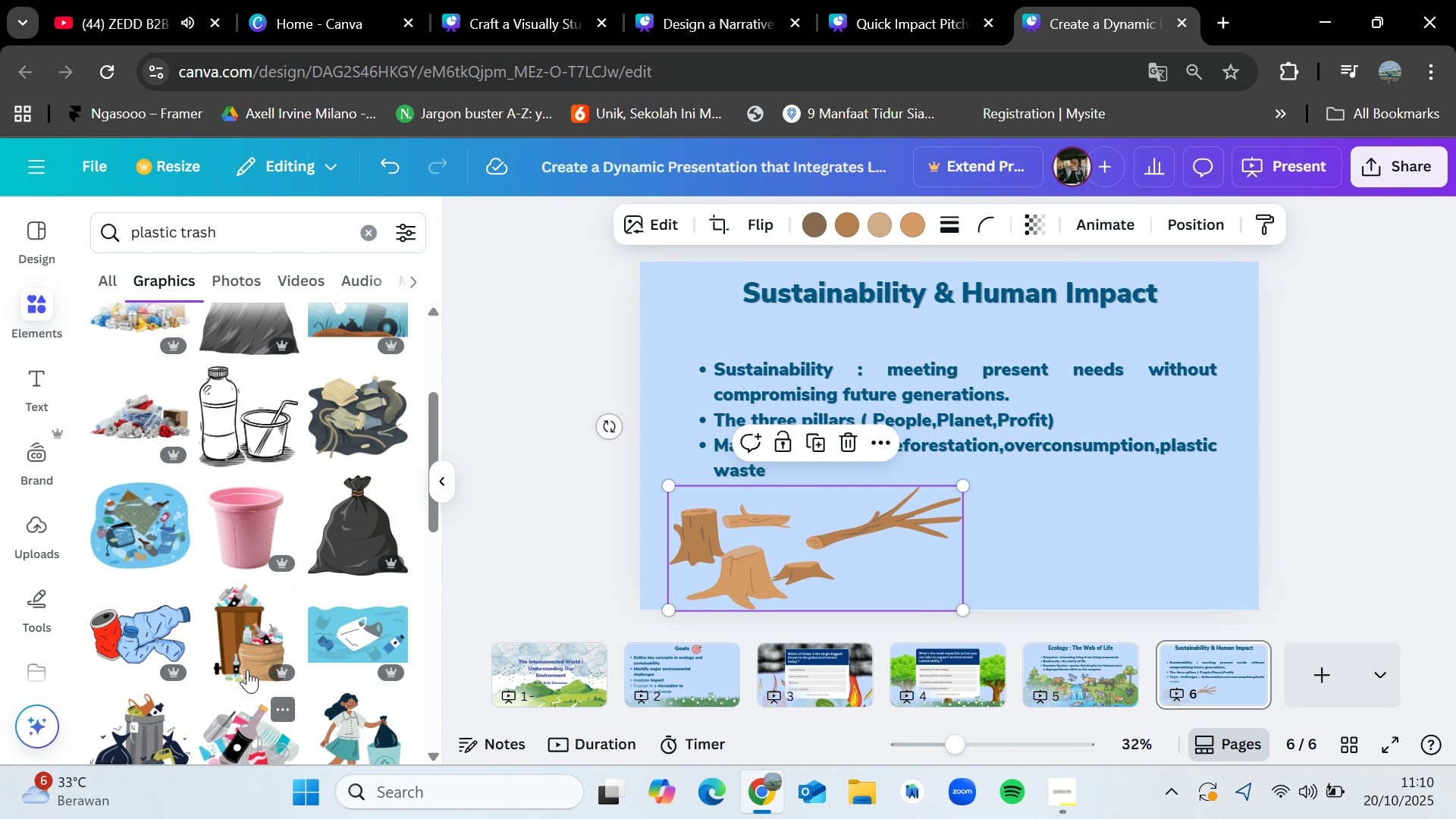 
left_click_drag(start_coordinate=[129, 513], to_coordinate=[978, 449])
 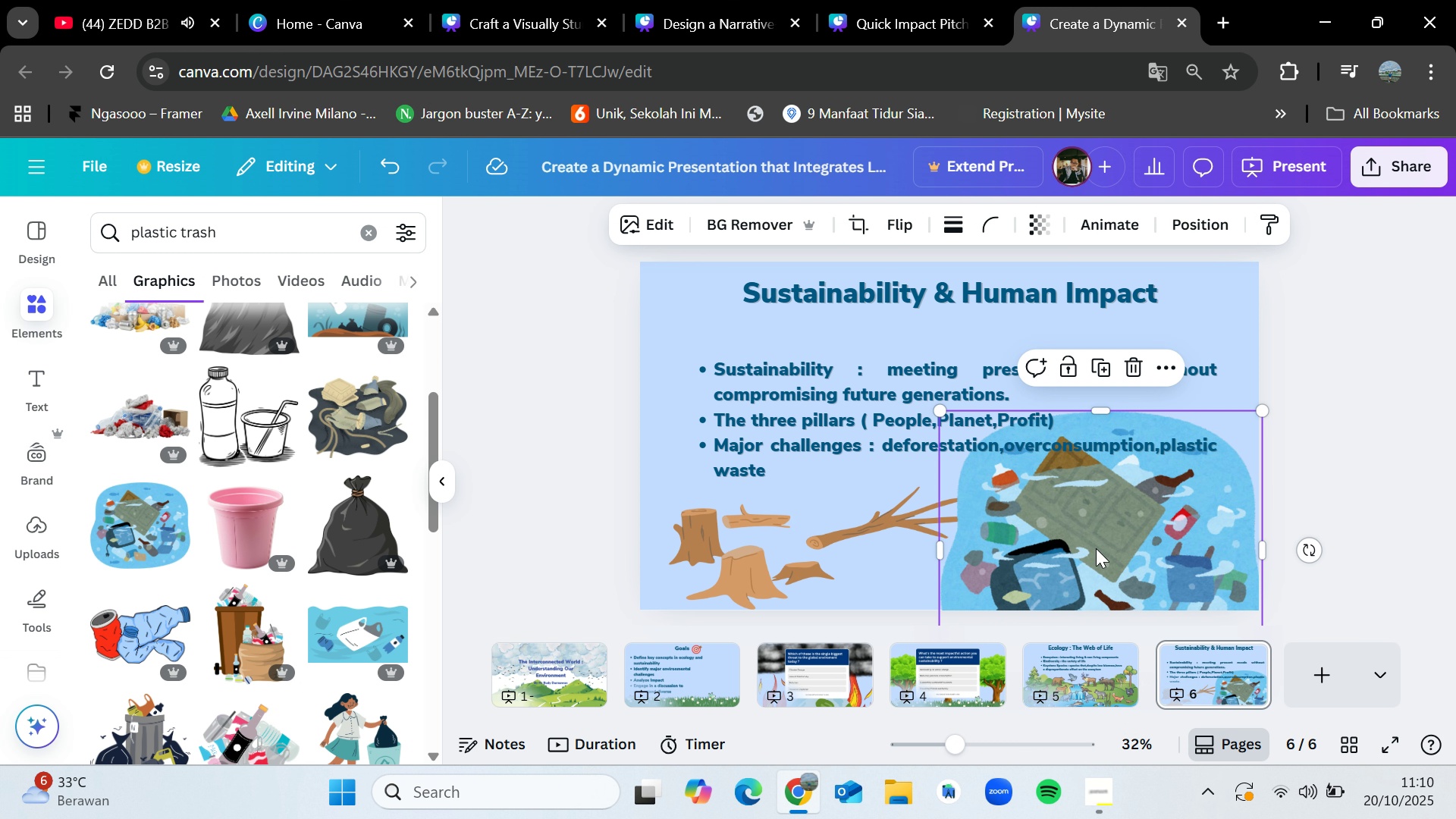 
left_click_drag(start_coordinate=[1097, 548], to_coordinate=[1050, 485])
 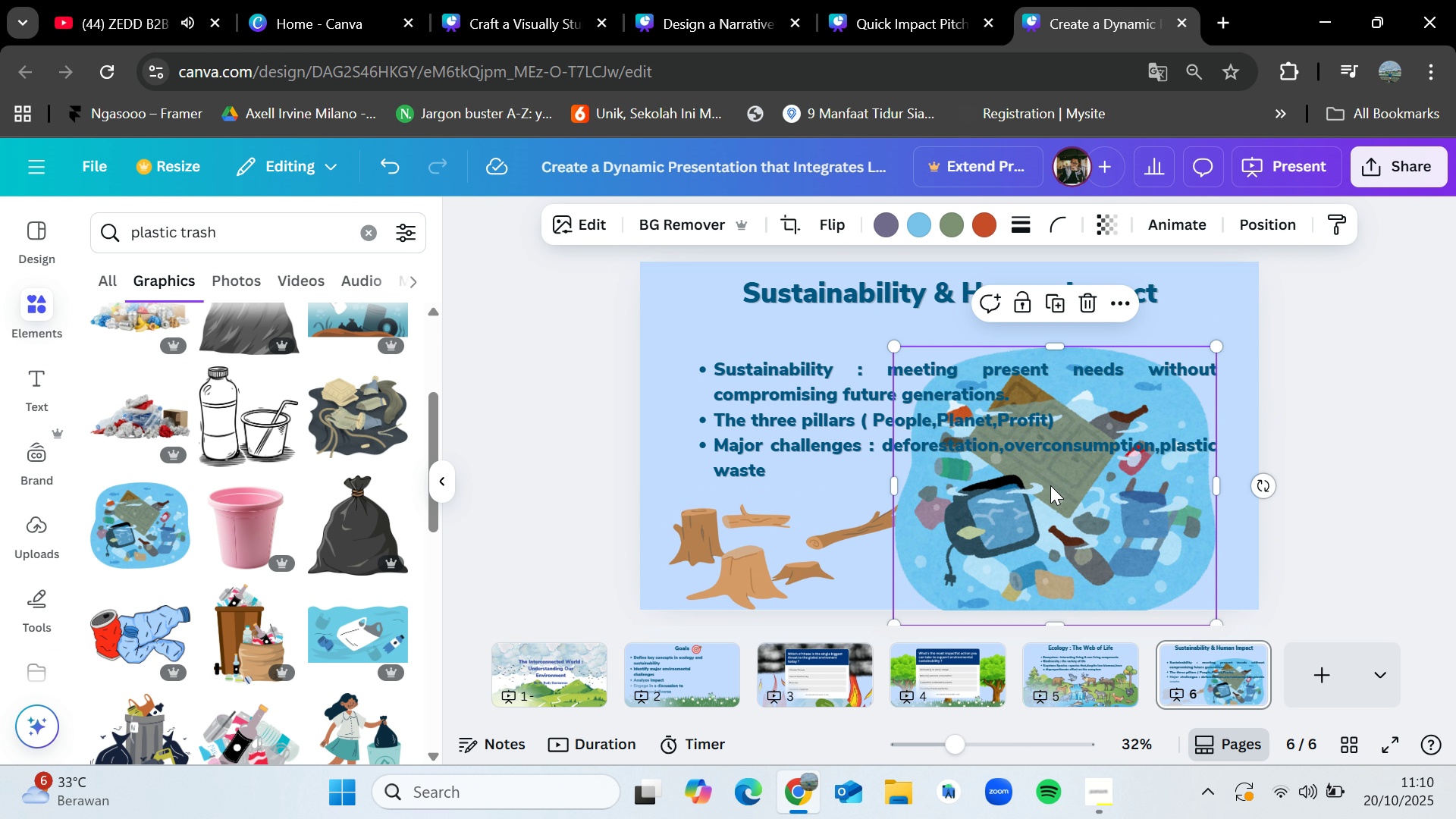 
key(Delete)
 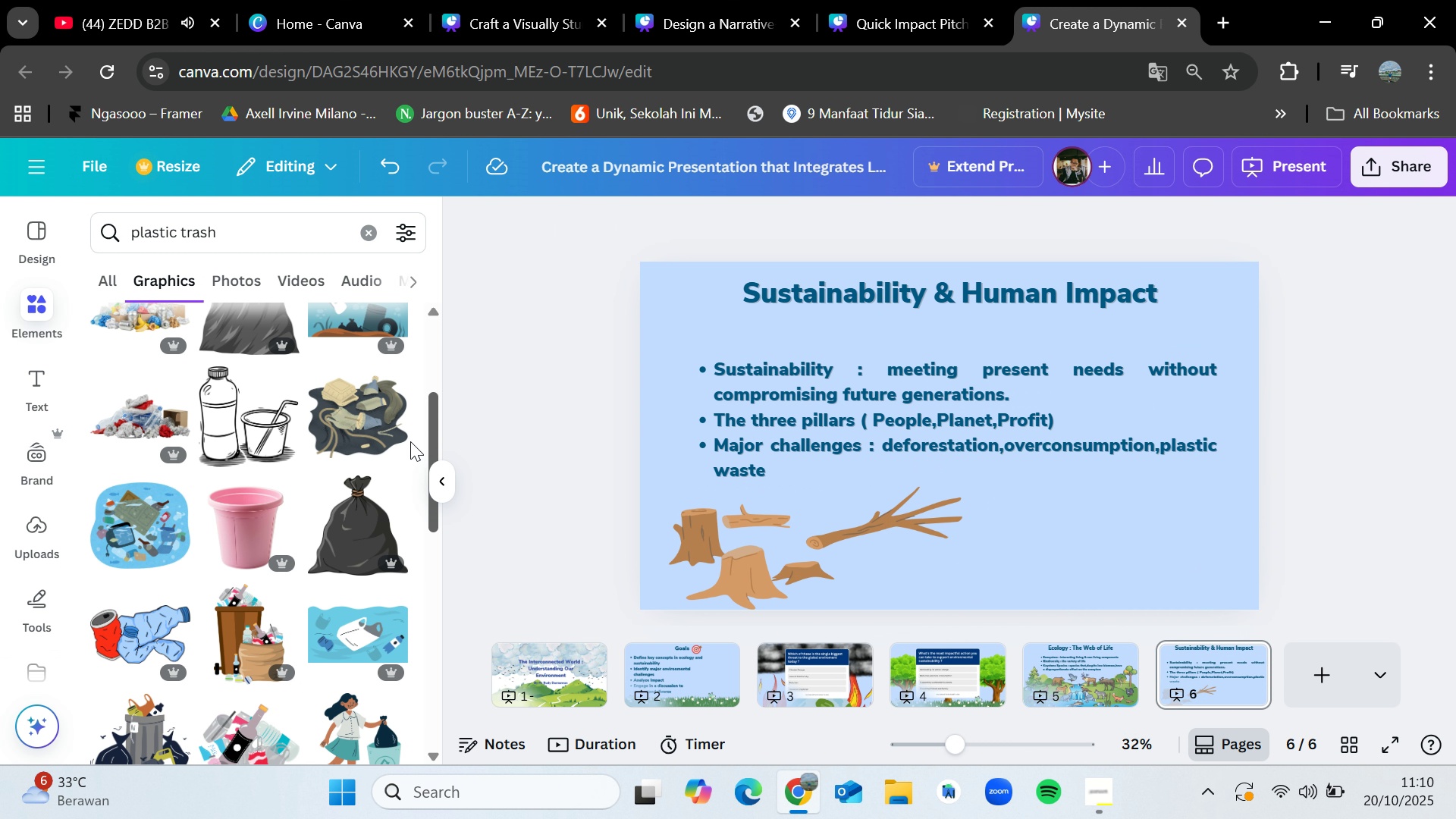 
left_click_drag(start_coordinate=[372, 432], to_coordinate=[1046, 544])
 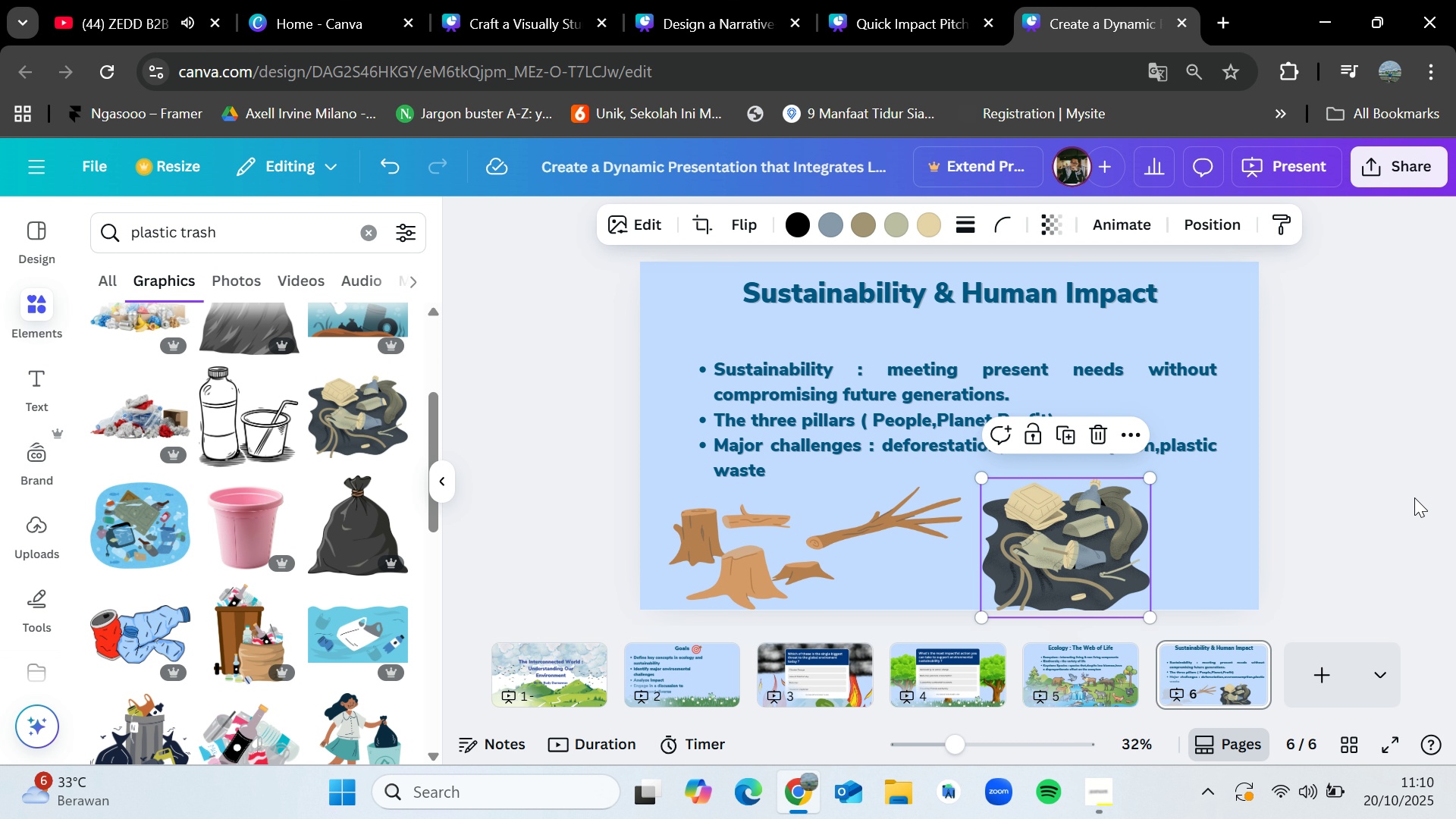 
left_click([1414, 497])
 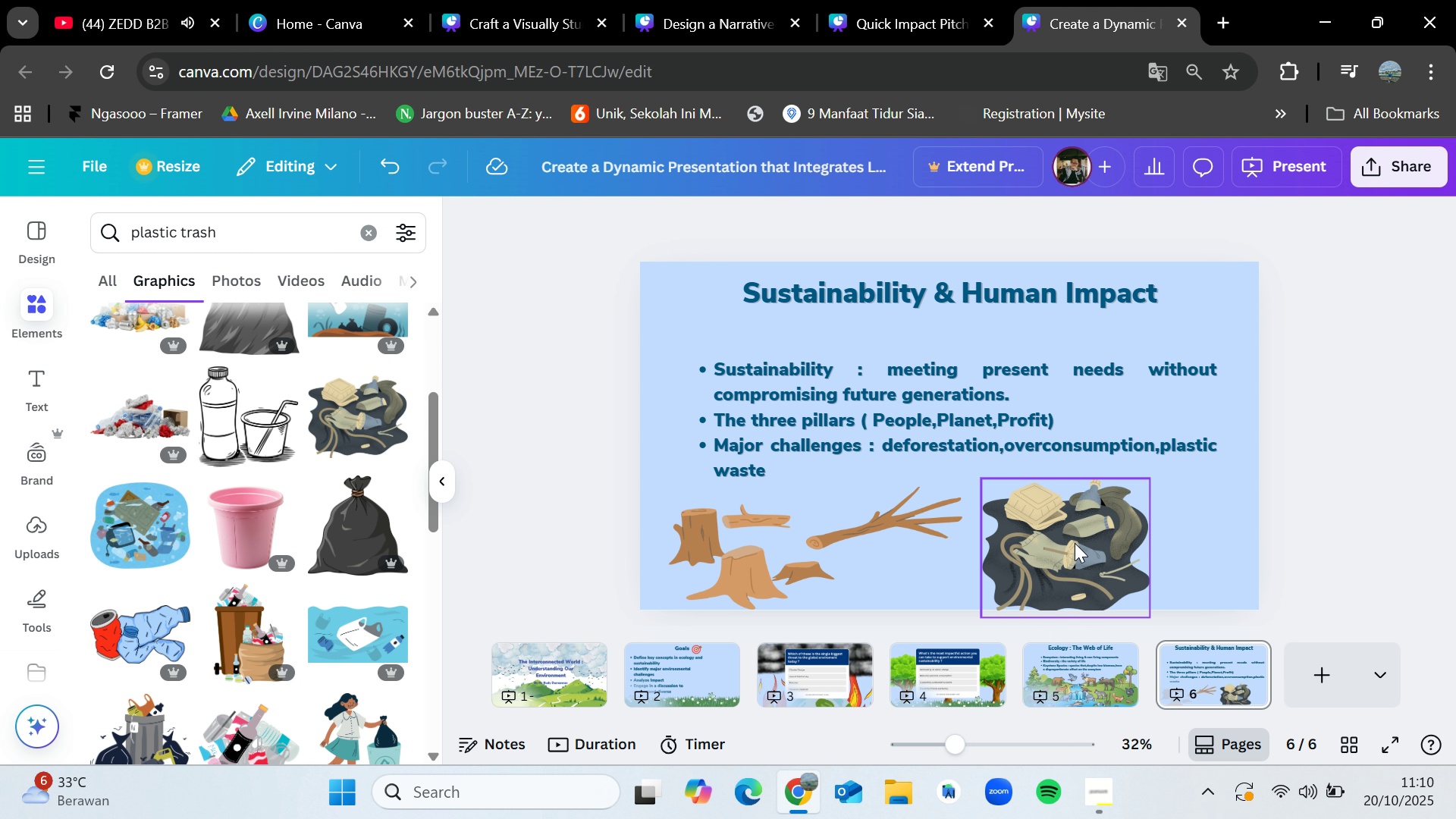 
left_click_drag(start_coordinate=[1075, 543], to_coordinate=[1068, 538])
 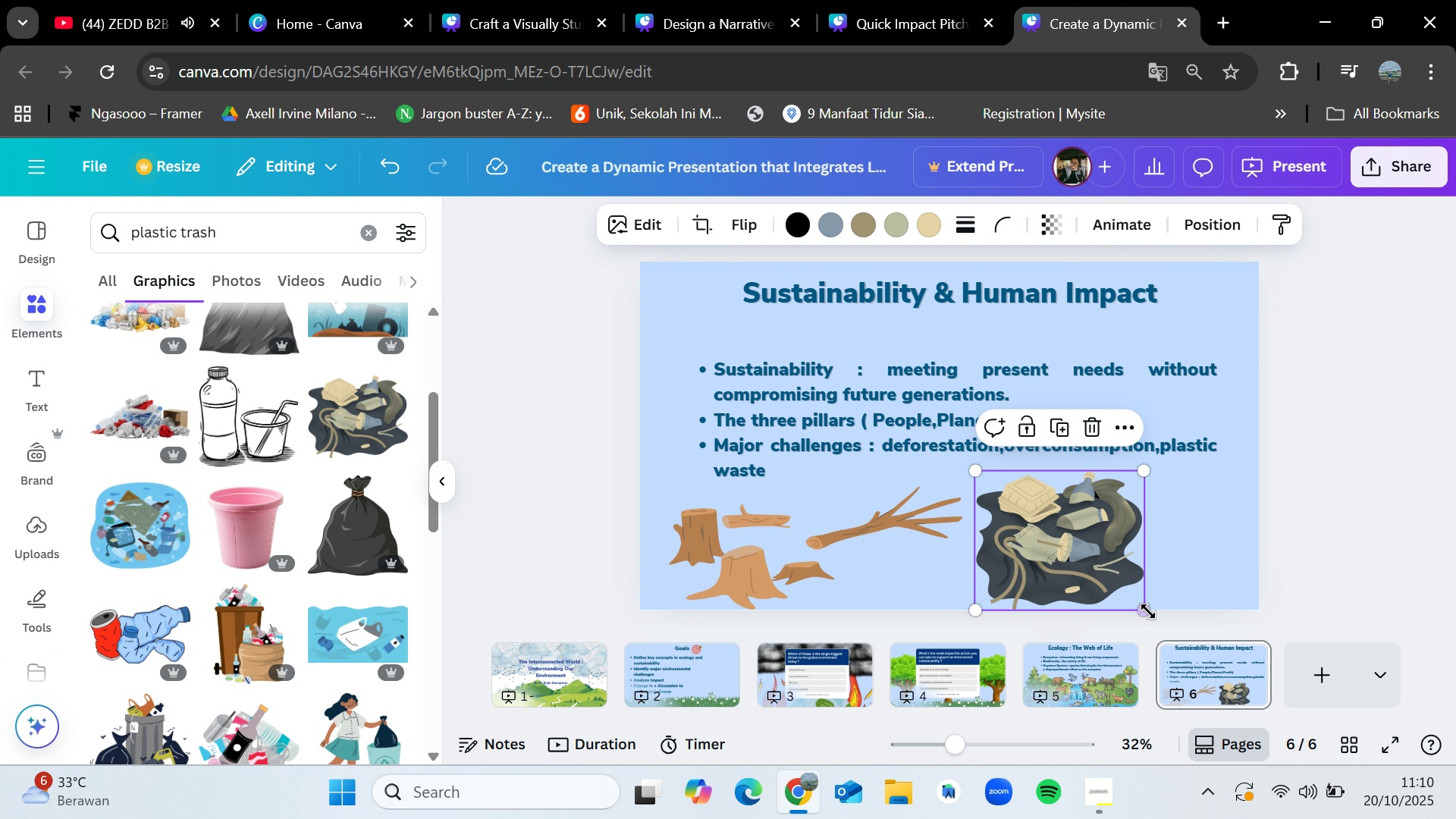 
left_click_drag(start_coordinate=[1146, 611], to_coordinate=[1382, 658])
 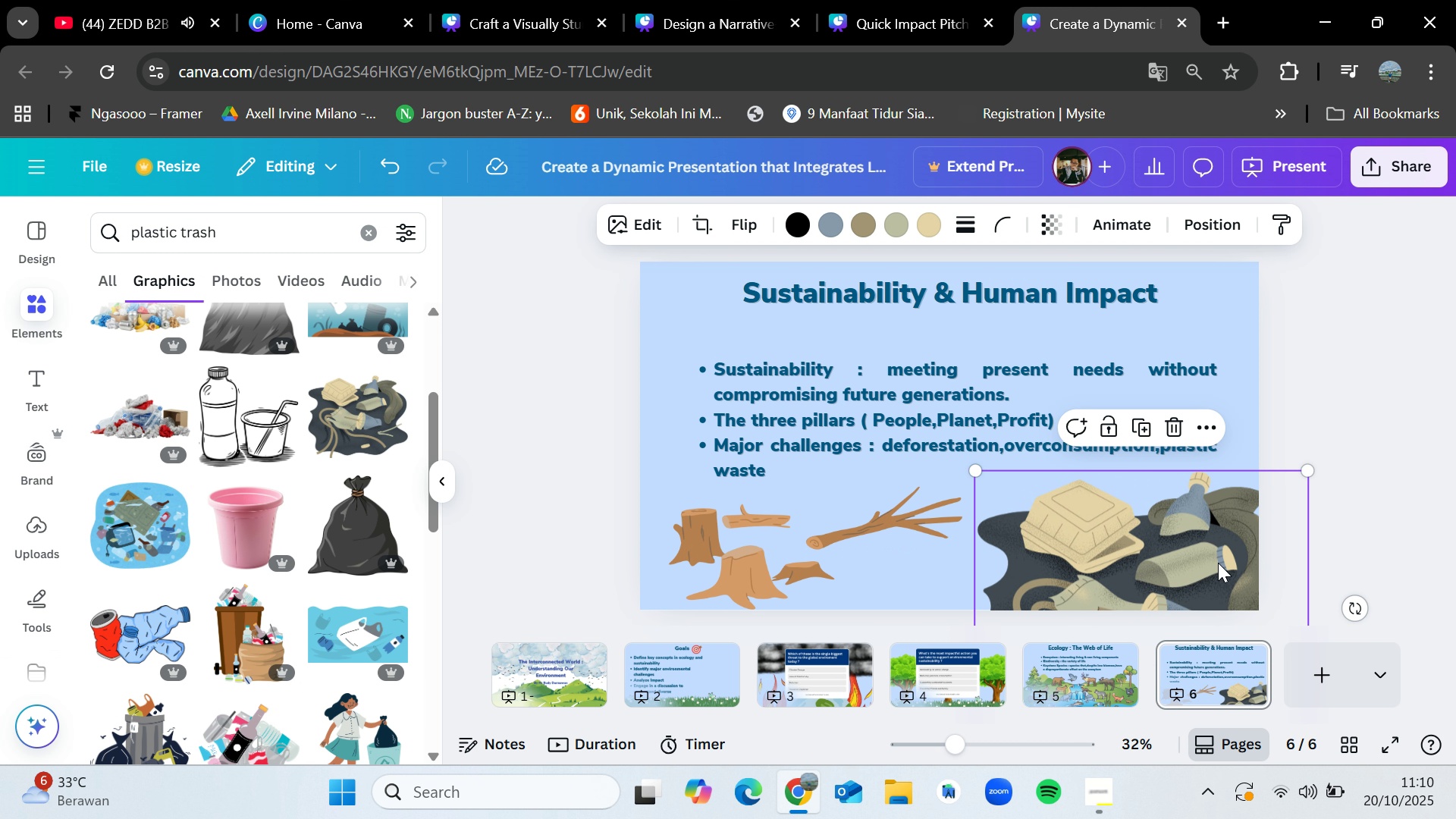 
left_click_drag(start_coordinate=[1222, 571], to_coordinate=[1204, 531])
 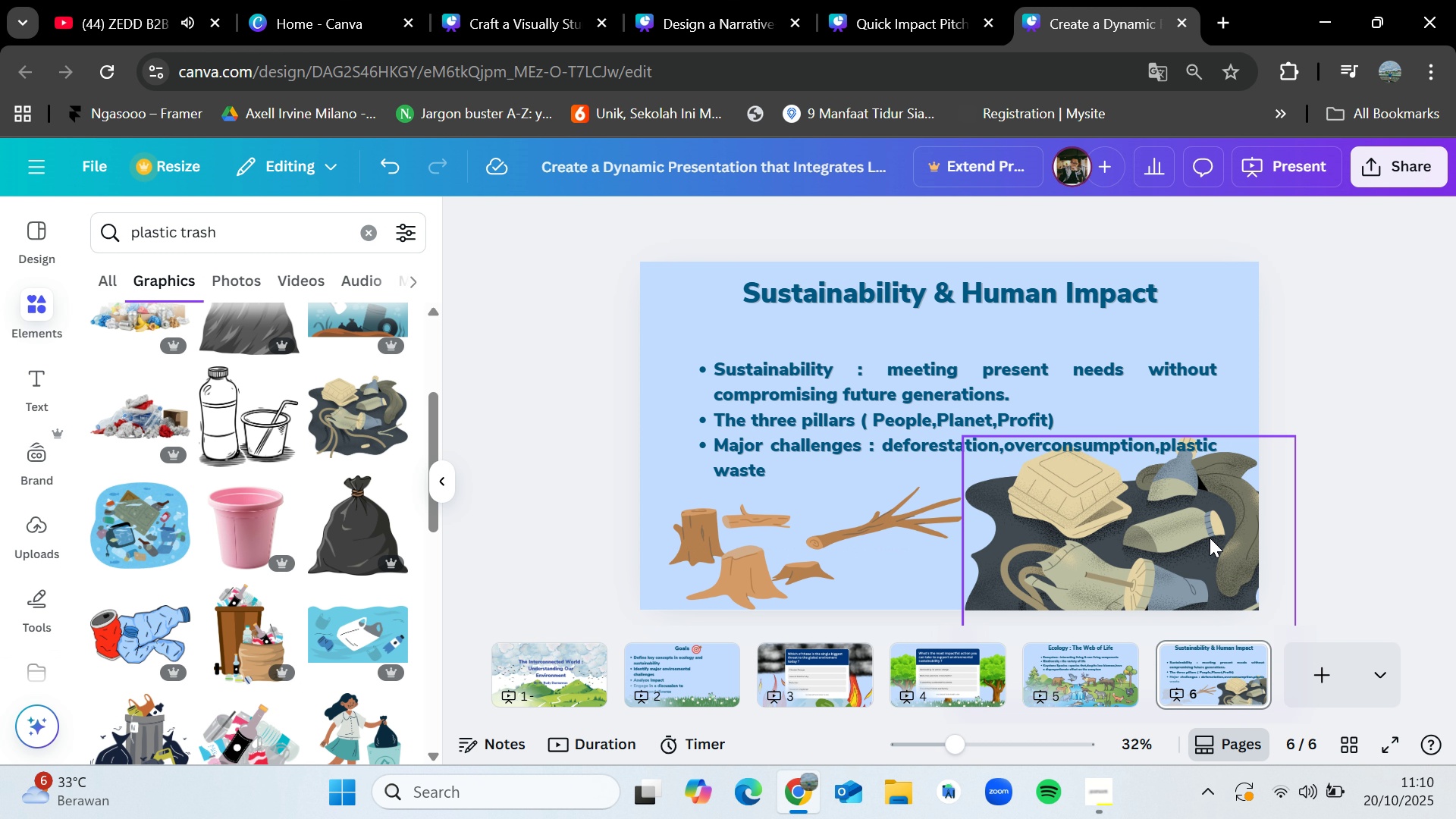 
left_click_drag(start_coordinate=[1210, 538], to_coordinate=[1212, 551])
 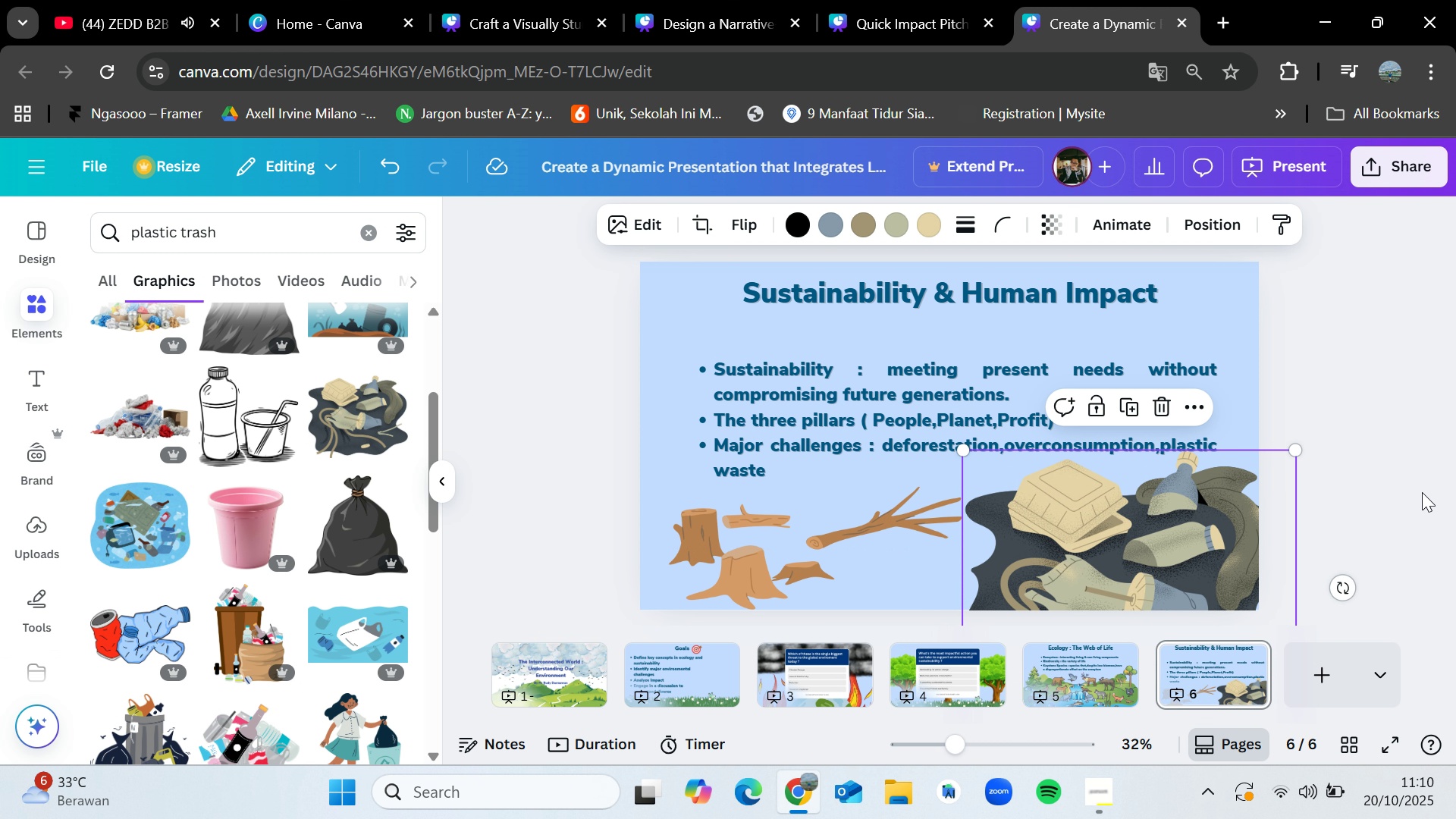 
left_click([1422, 492])
 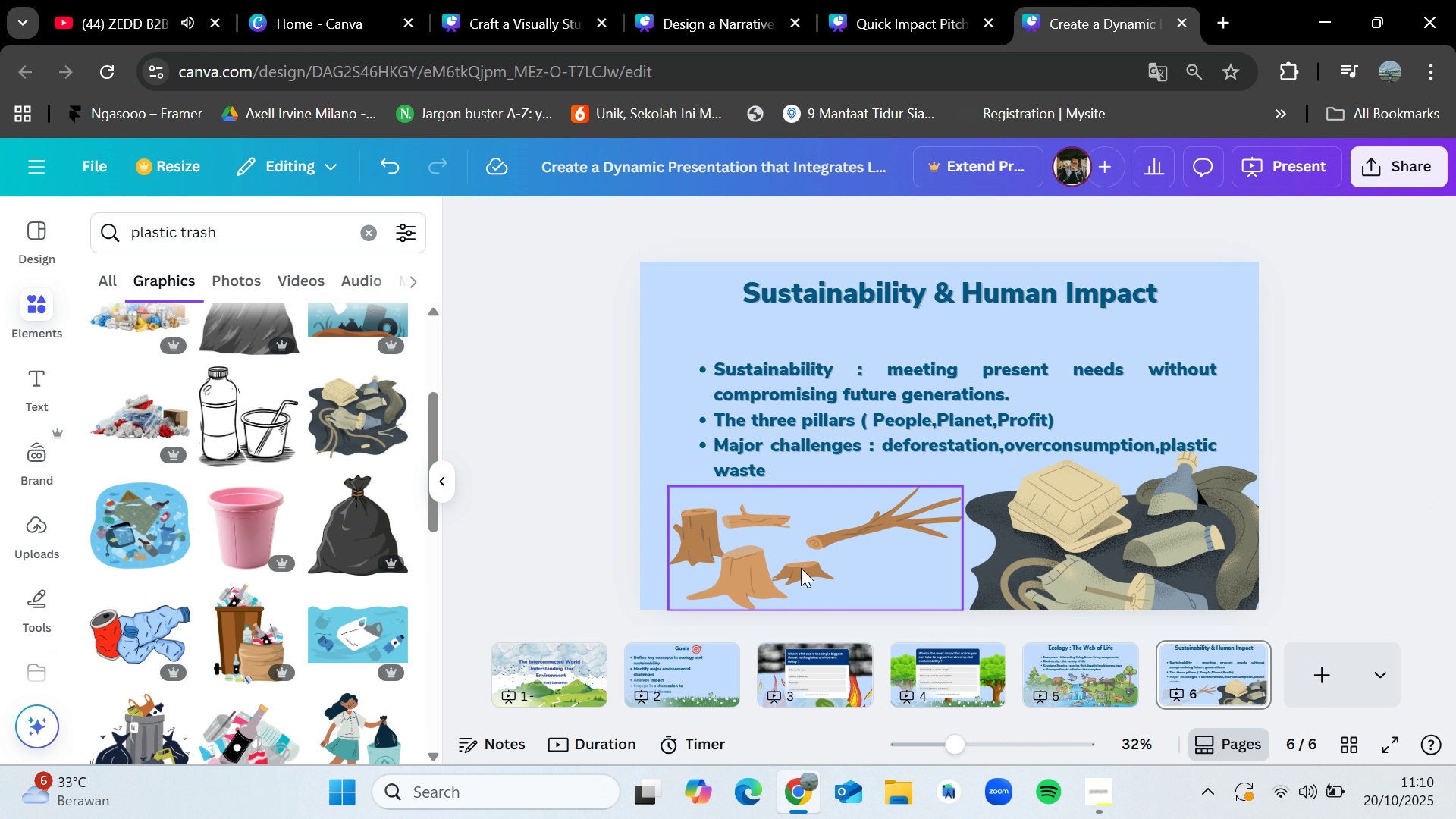 
left_click([801, 568])
 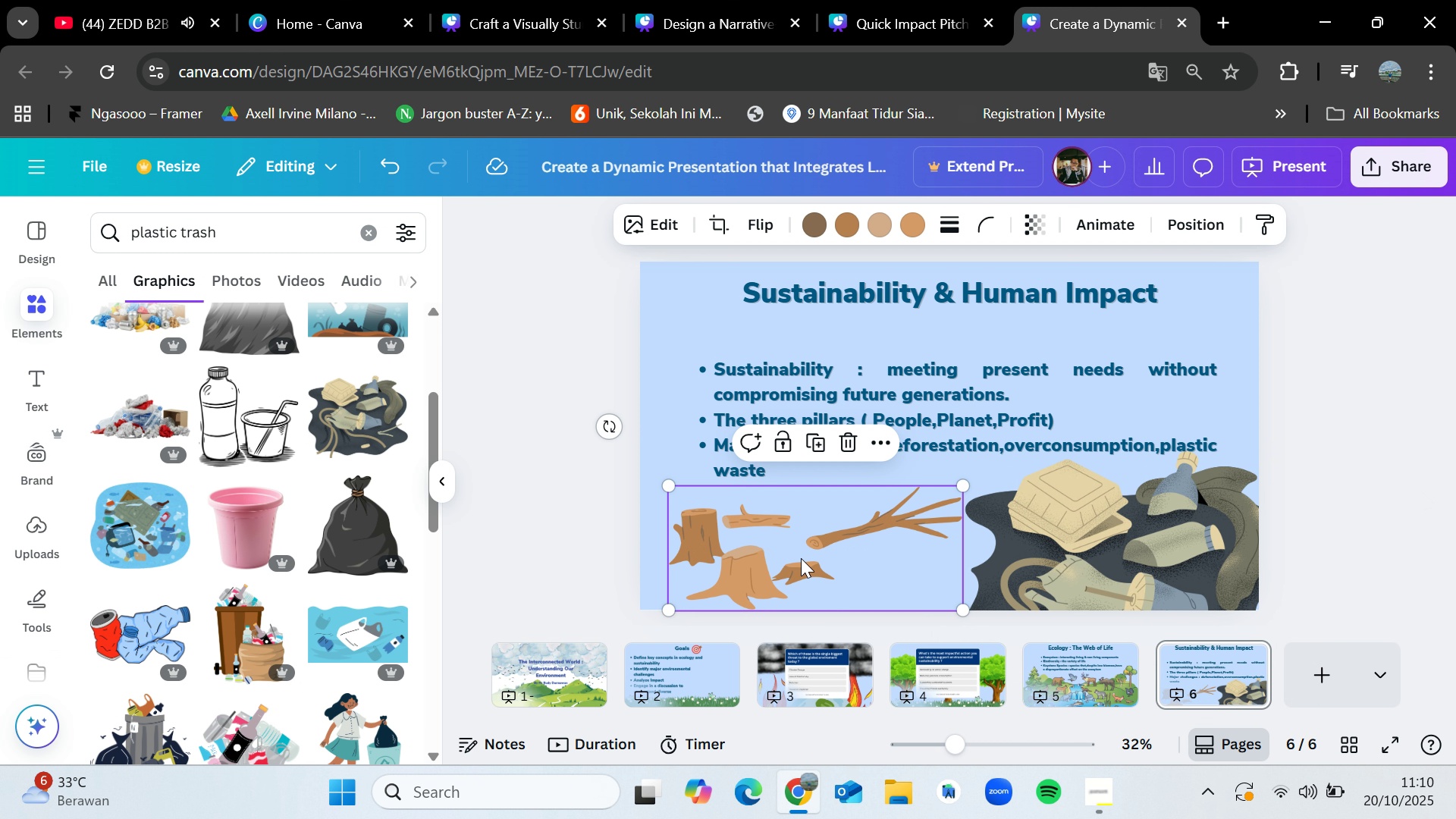 
left_click_drag(start_coordinate=[801, 558], to_coordinate=[787, 547])
 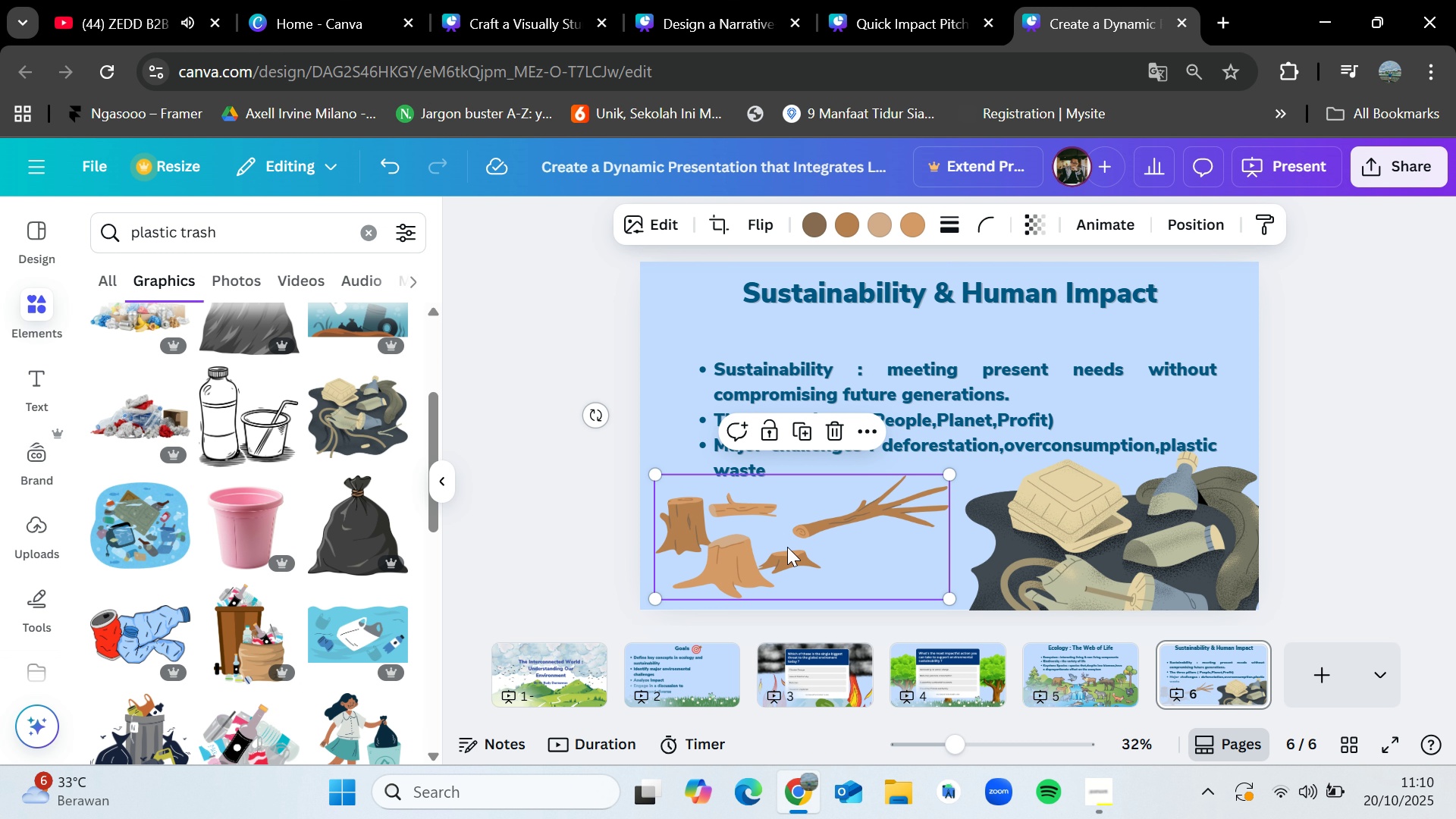 
key(Control+C)
 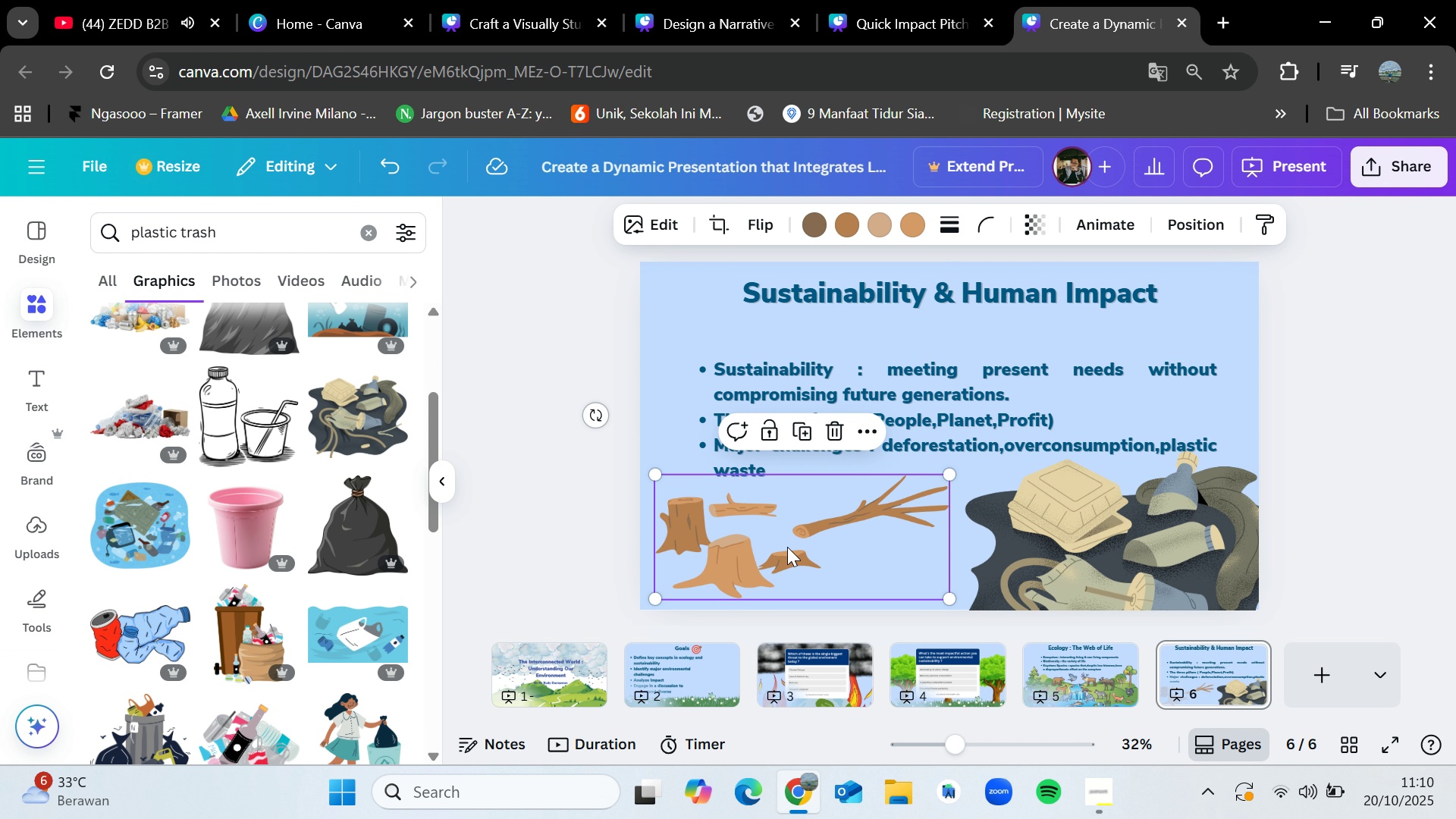 
key(Control+V)
 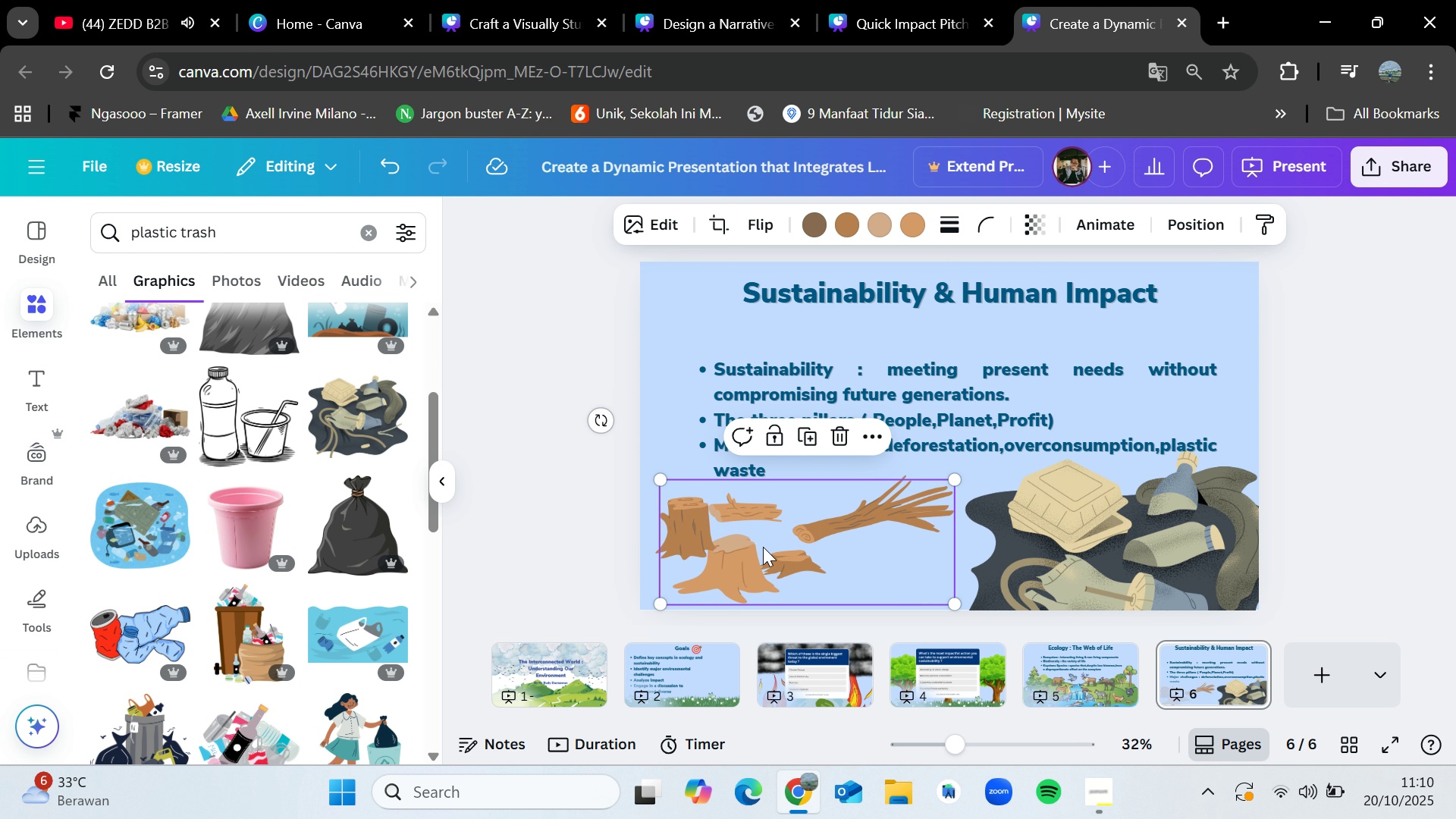 
left_click_drag(start_coordinate=[759, 547], to_coordinate=[845, 554])
 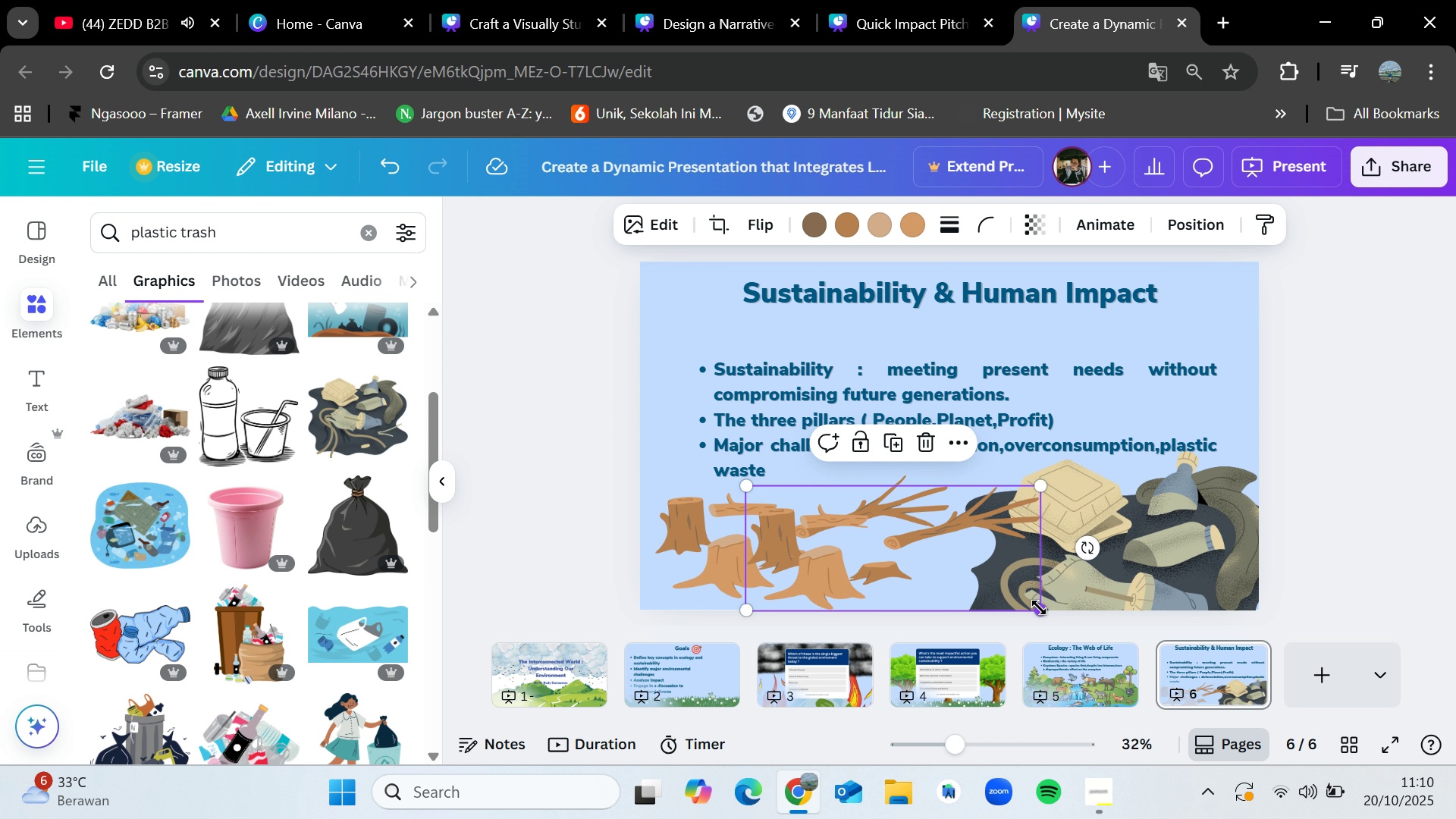 
left_click_drag(start_coordinate=[1039, 608], to_coordinate=[927, 556])
 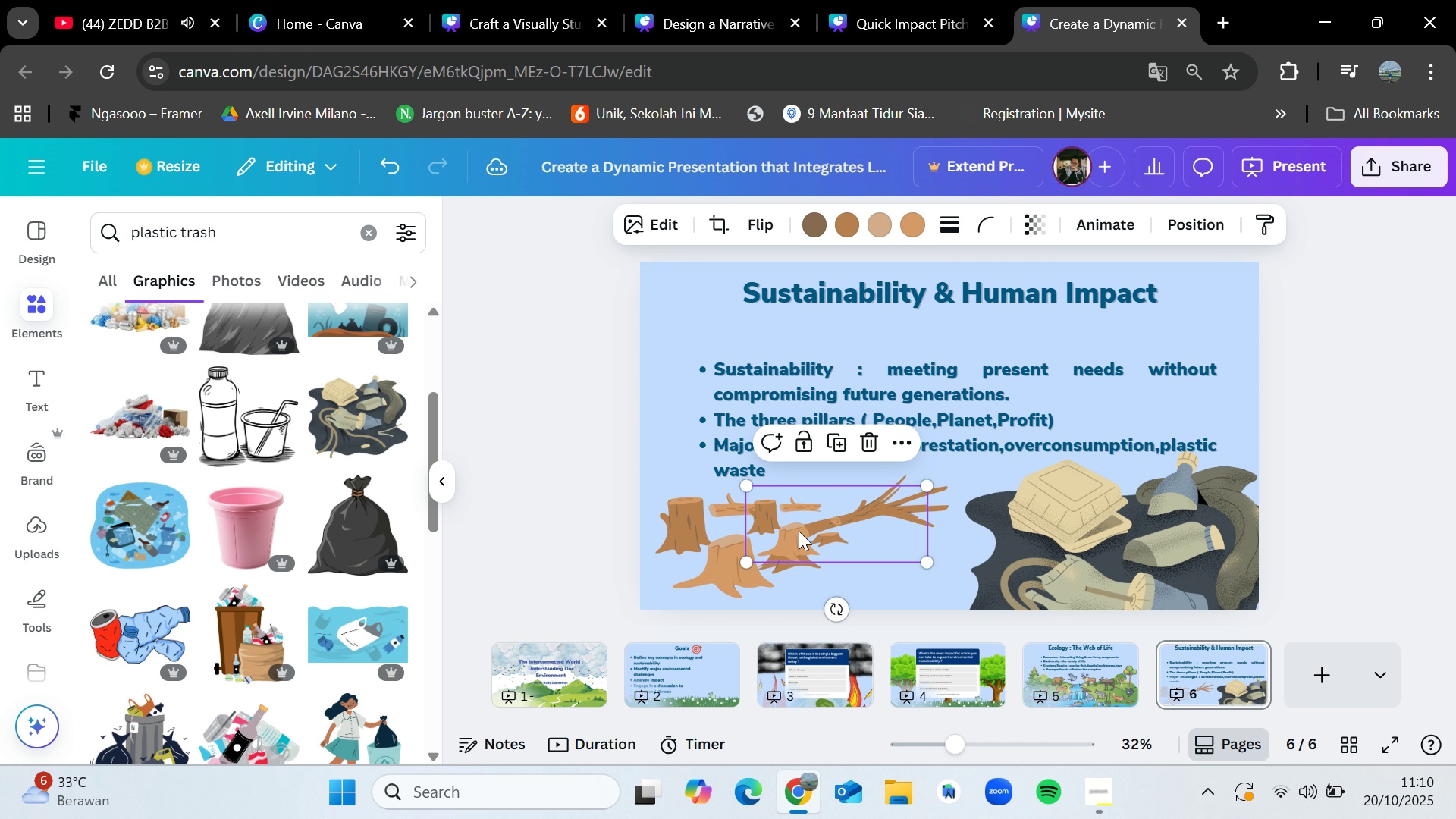 
left_click_drag(start_coordinate=[798, 526], to_coordinate=[703, 465])
 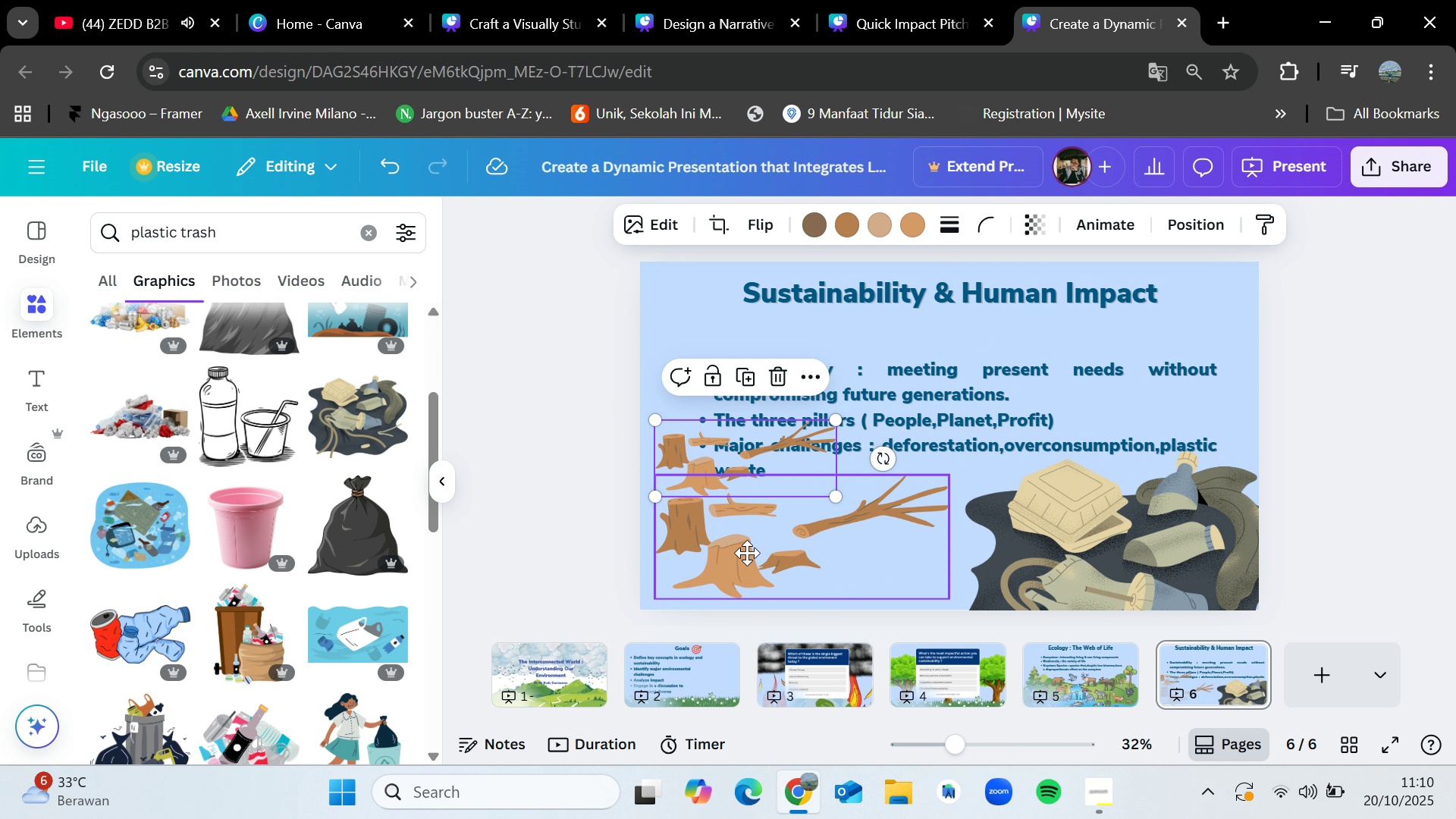 
left_click_drag(start_coordinate=[739, 548], to_coordinate=[748, 559])
 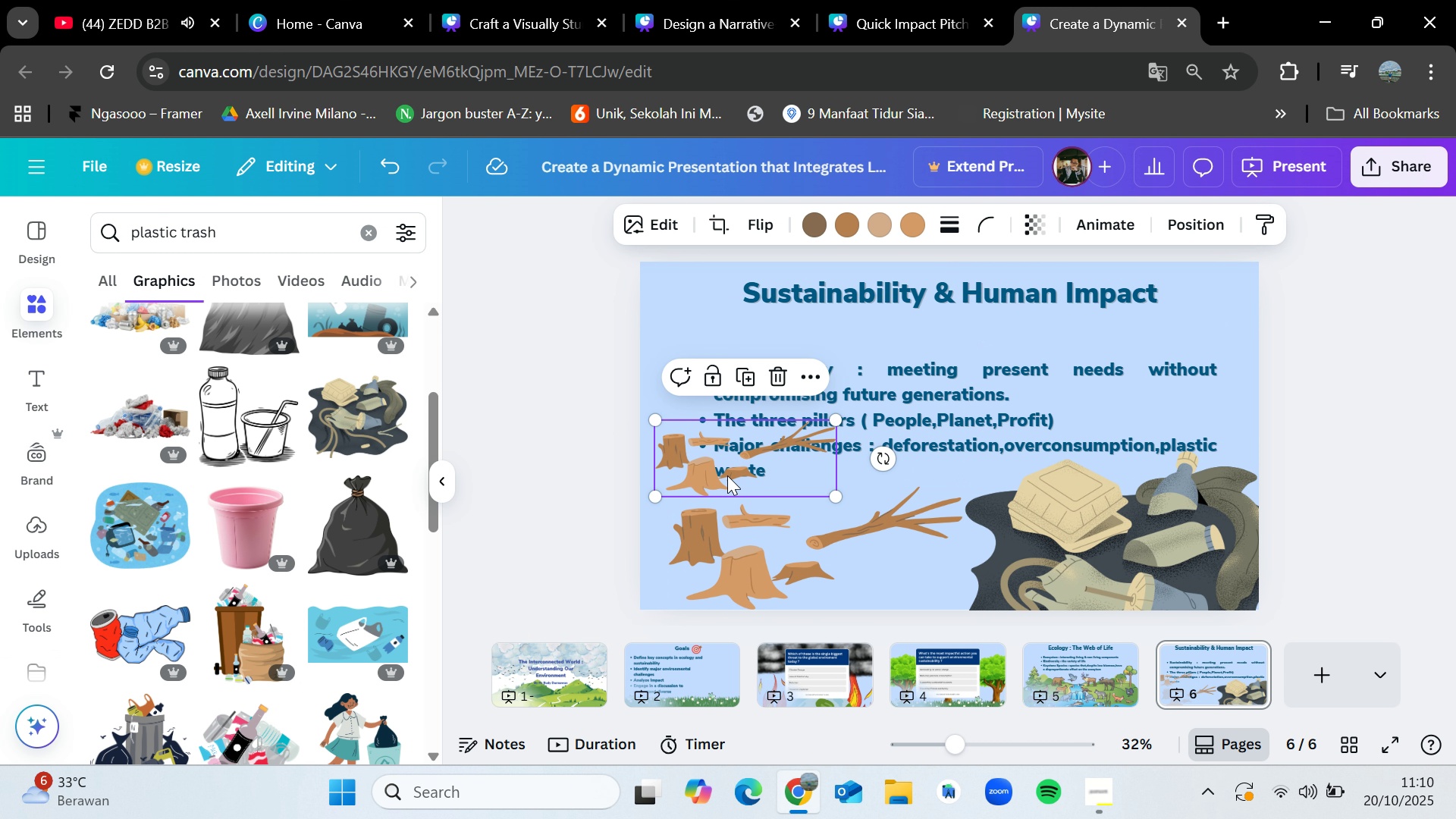 
left_click_drag(start_coordinate=[711, 468], to_coordinate=[886, 585])
 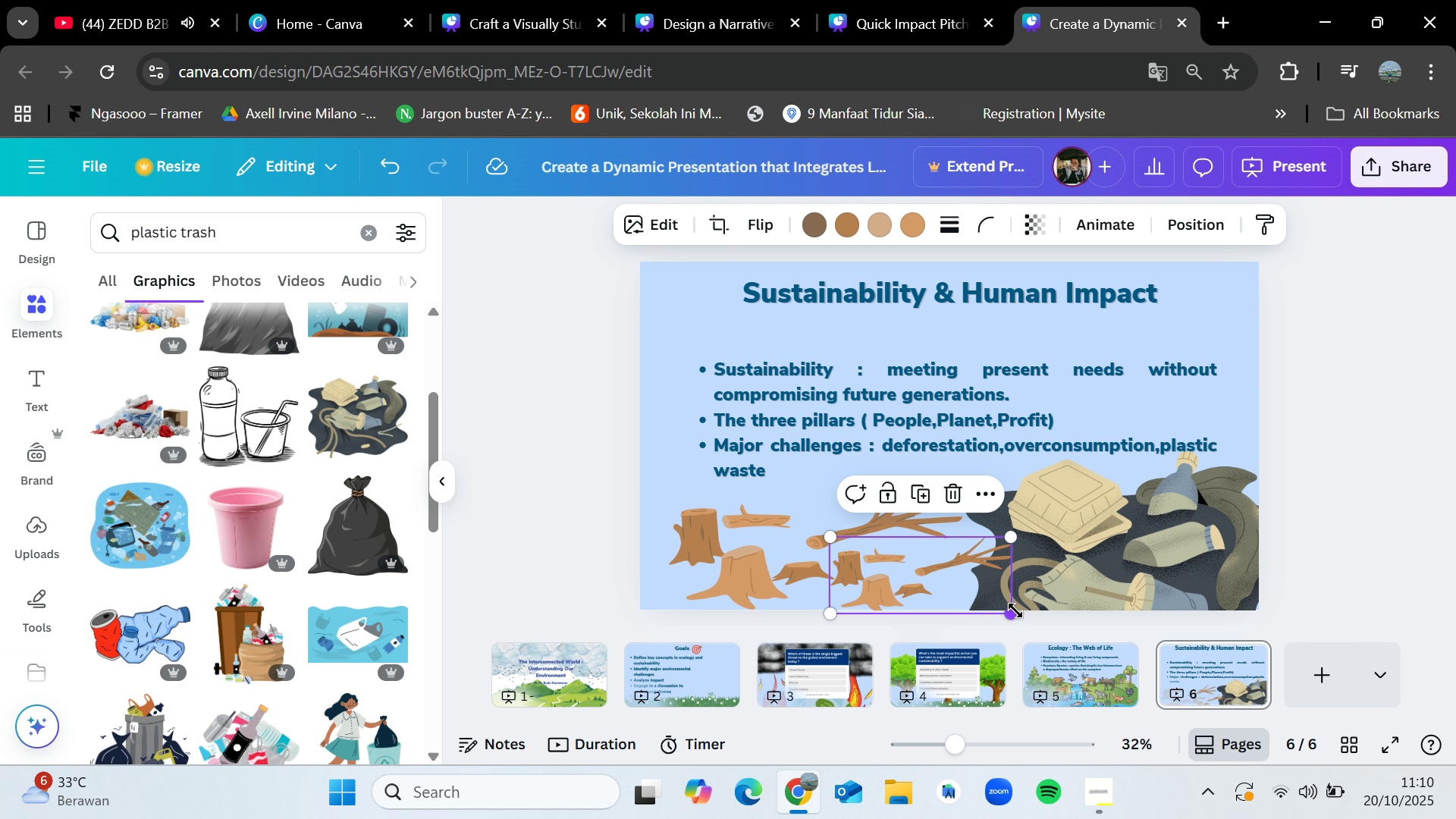 
left_click_drag(start_coordinate=[1015, 610], to_coordinate=[974, 599])
 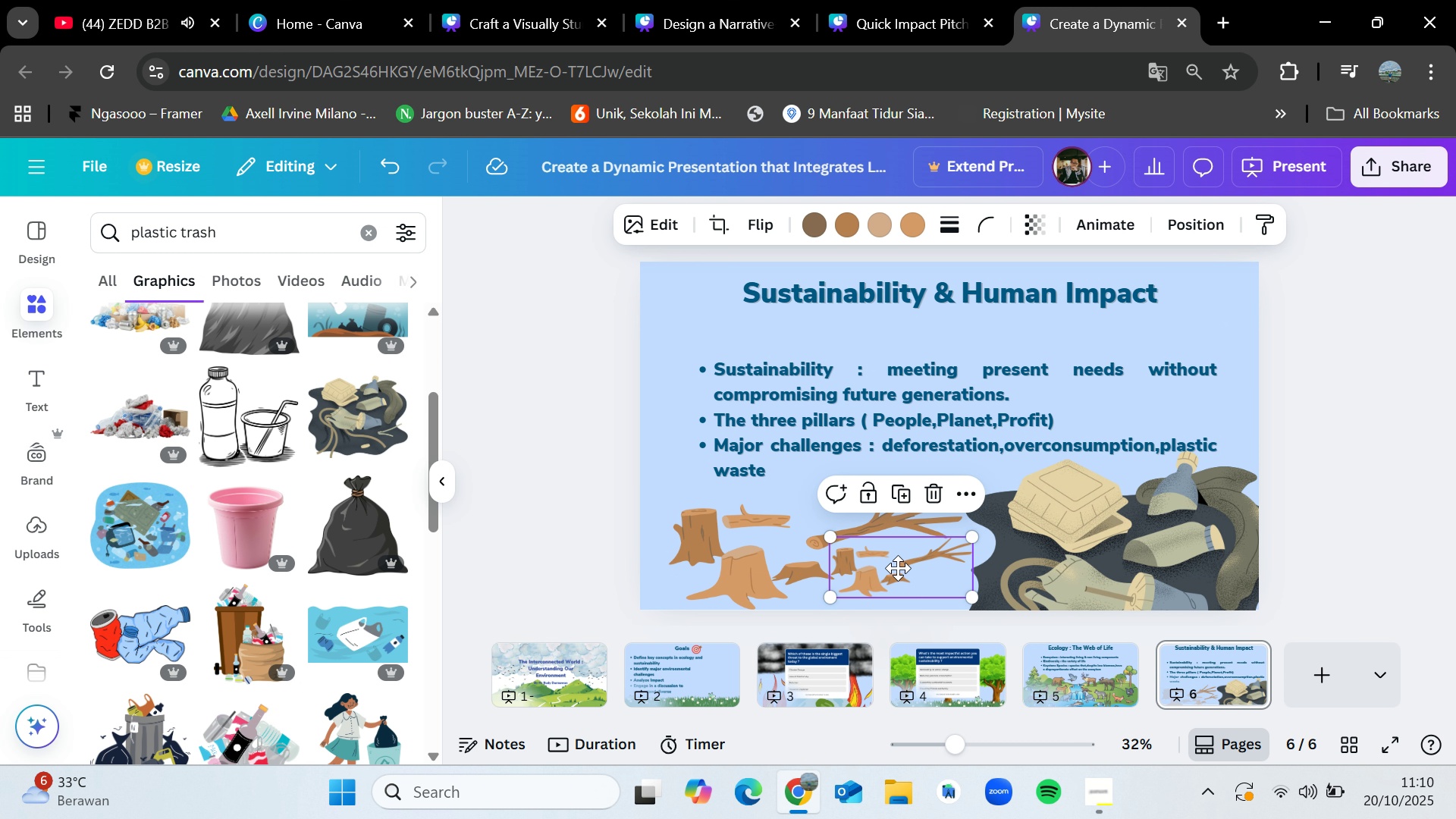 
left_click_drag(start_coordinate=[898, 560], to_coordinate=[898, 568])
 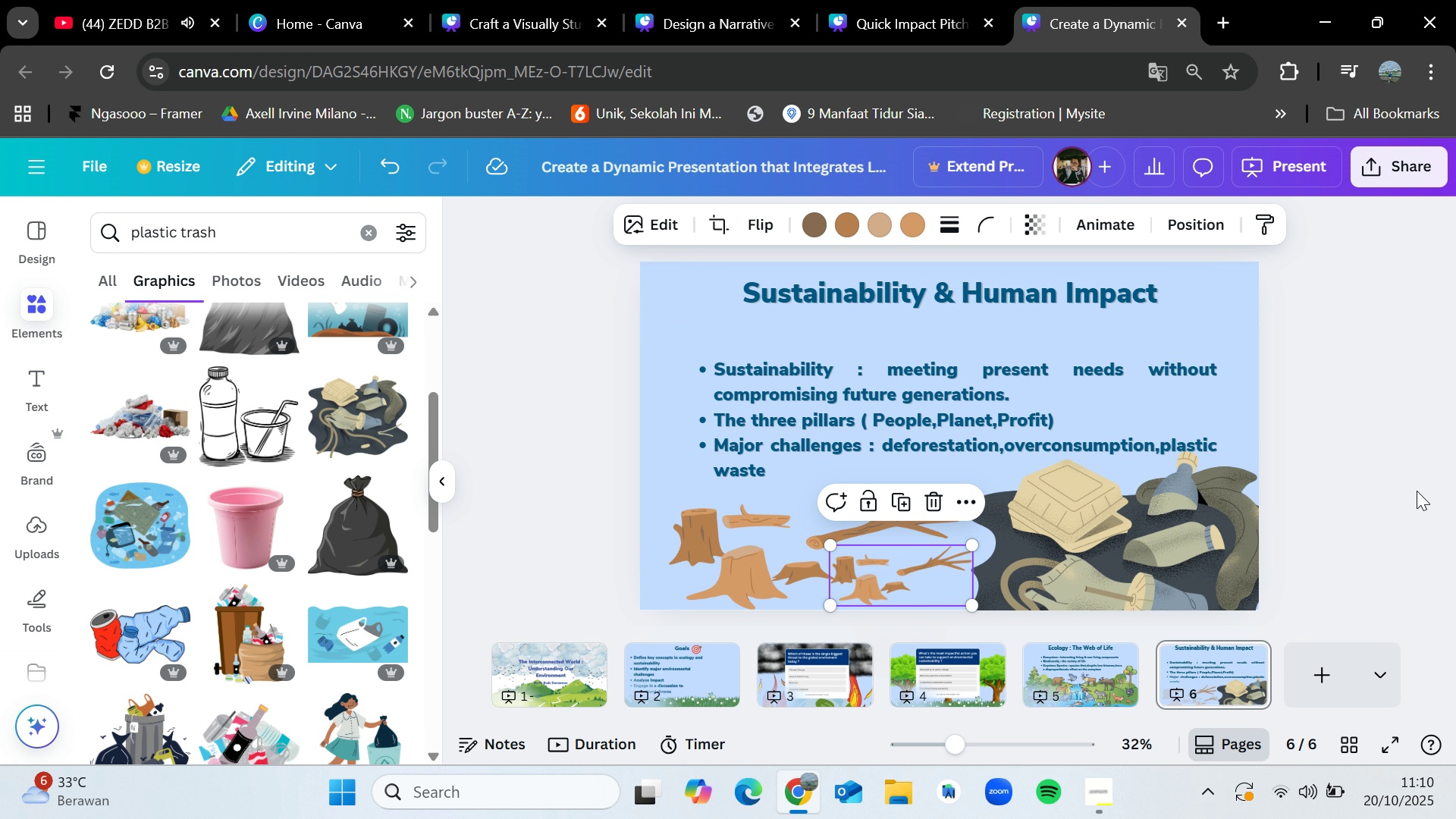 
left_click([1417, 491])
 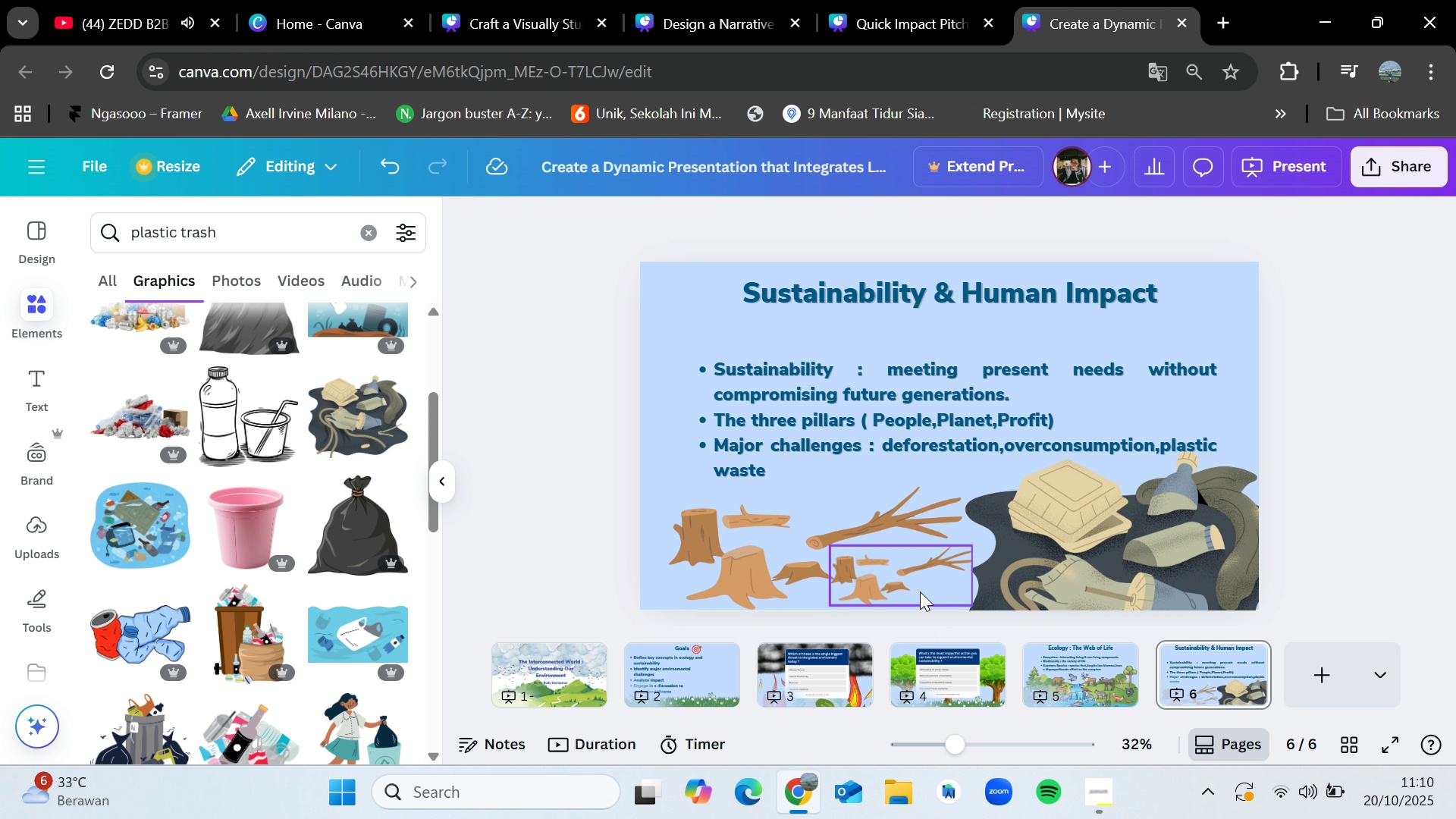 
left_click([920, 592])
 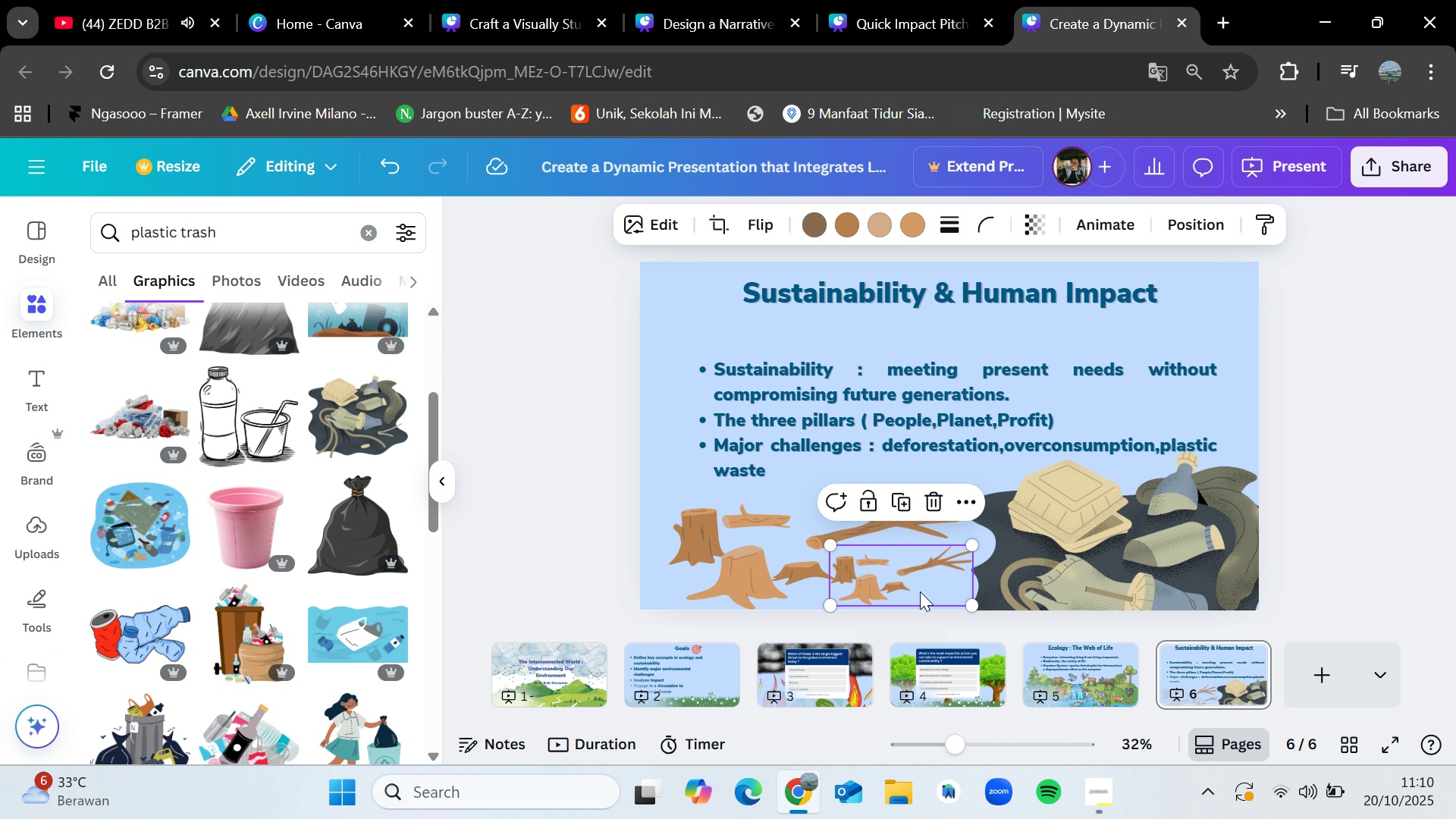 
key(Delete)
 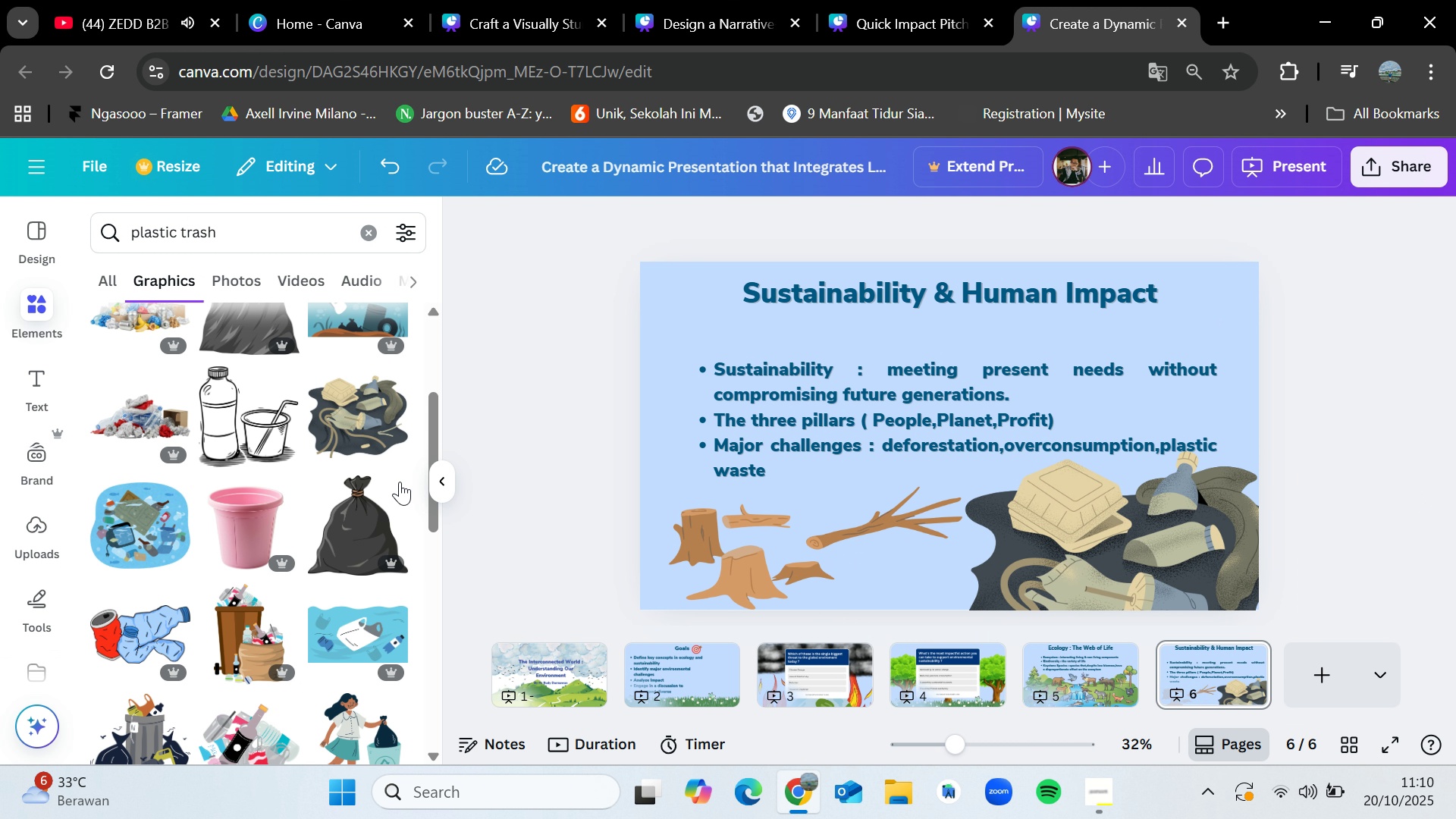 
scroll: coordinate [328, 561], scroll_direction: down, amount: 2.0
 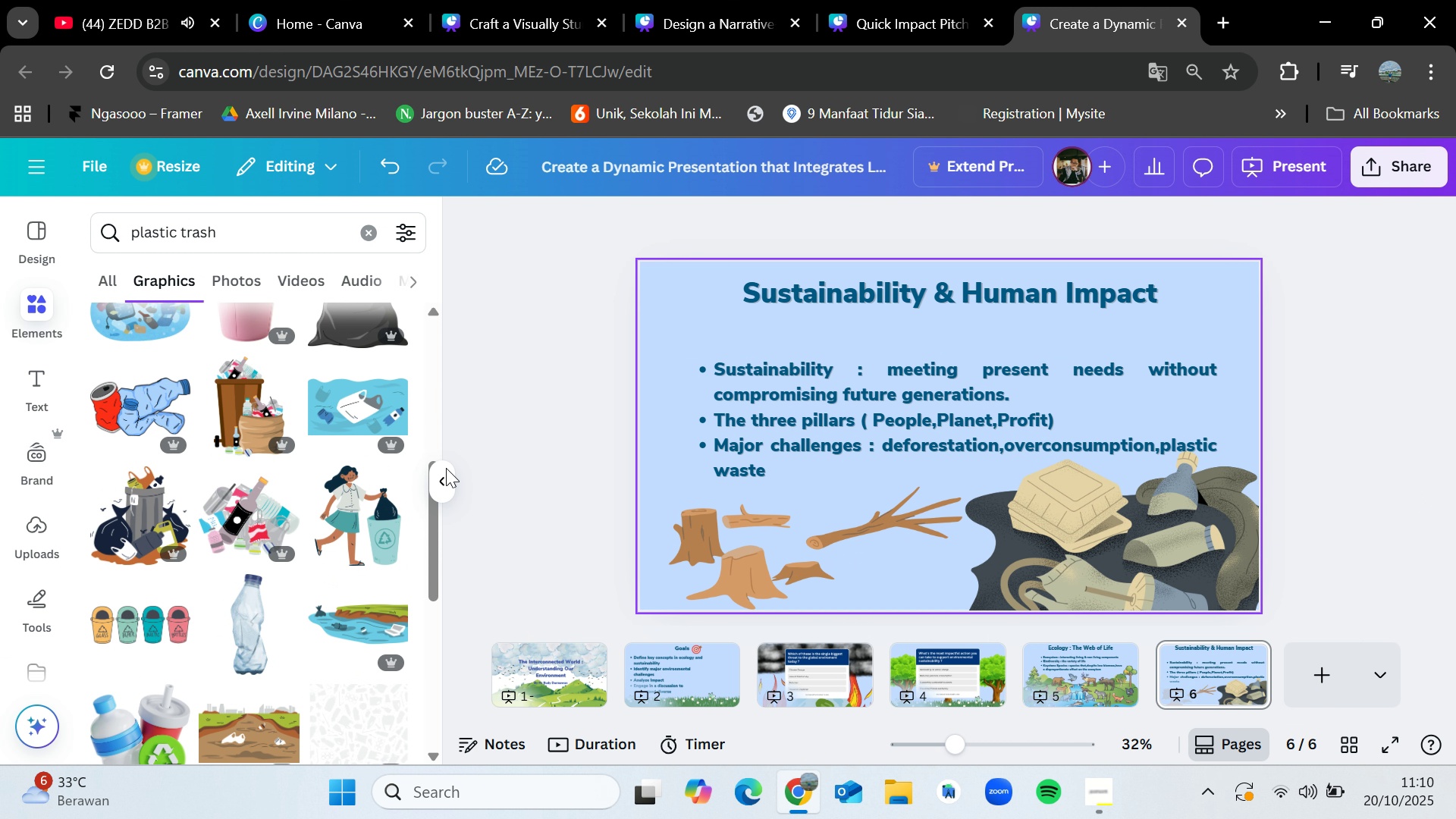 
left_click([371, 231])
 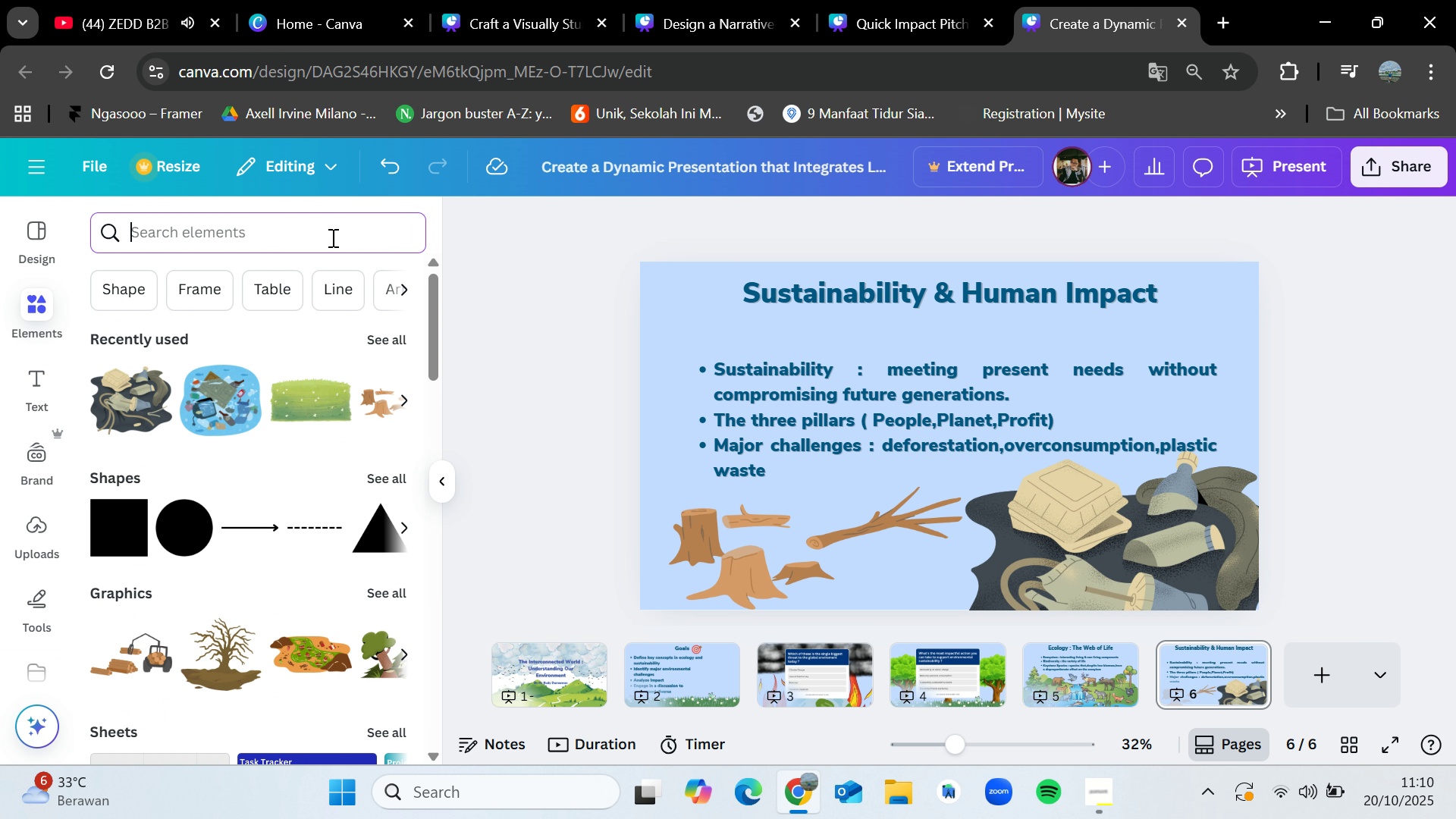 
type(pohont )
key(Backspace)
key(Backspace)
type( tumbang)
 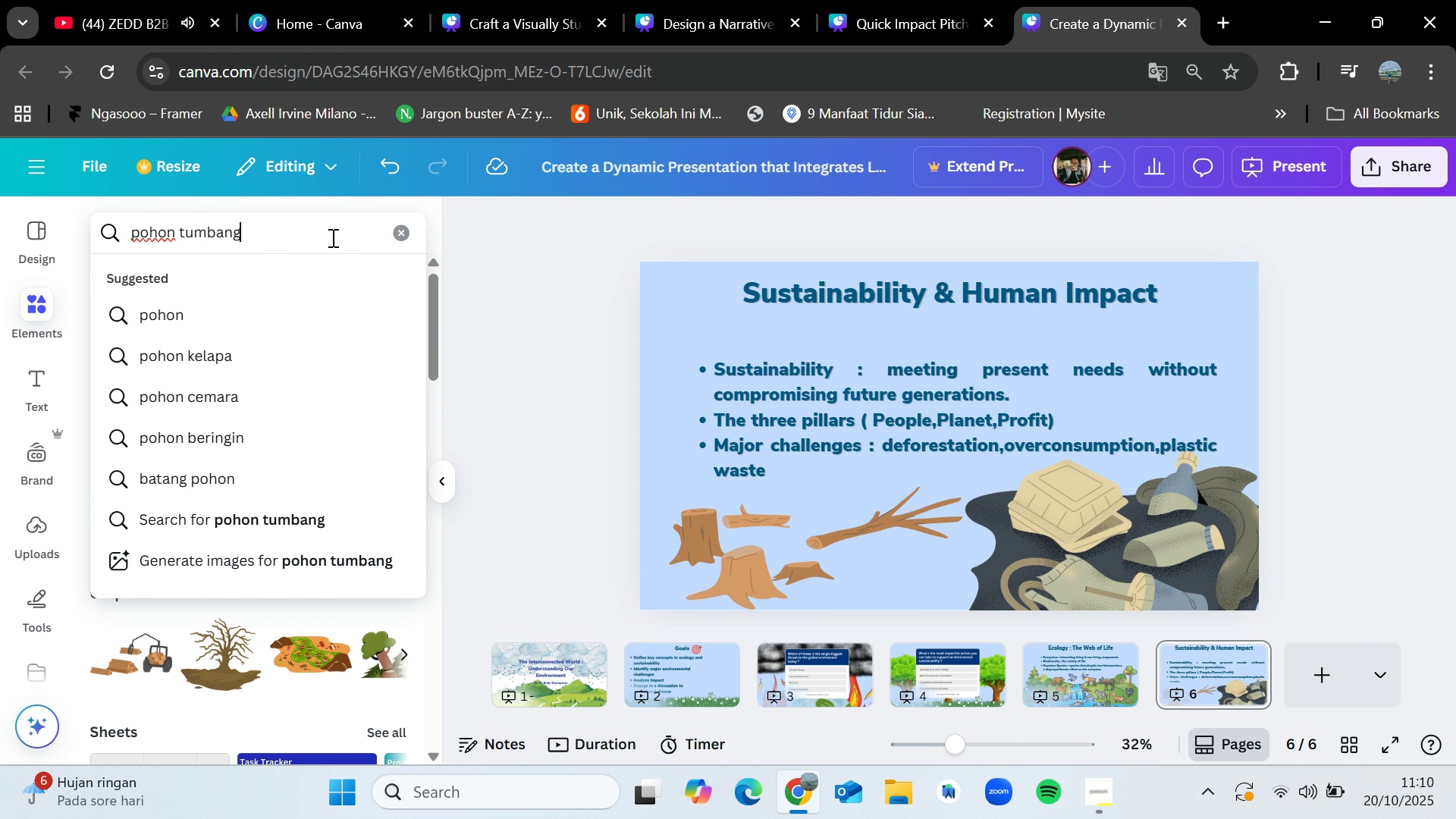 
key(Enter)
 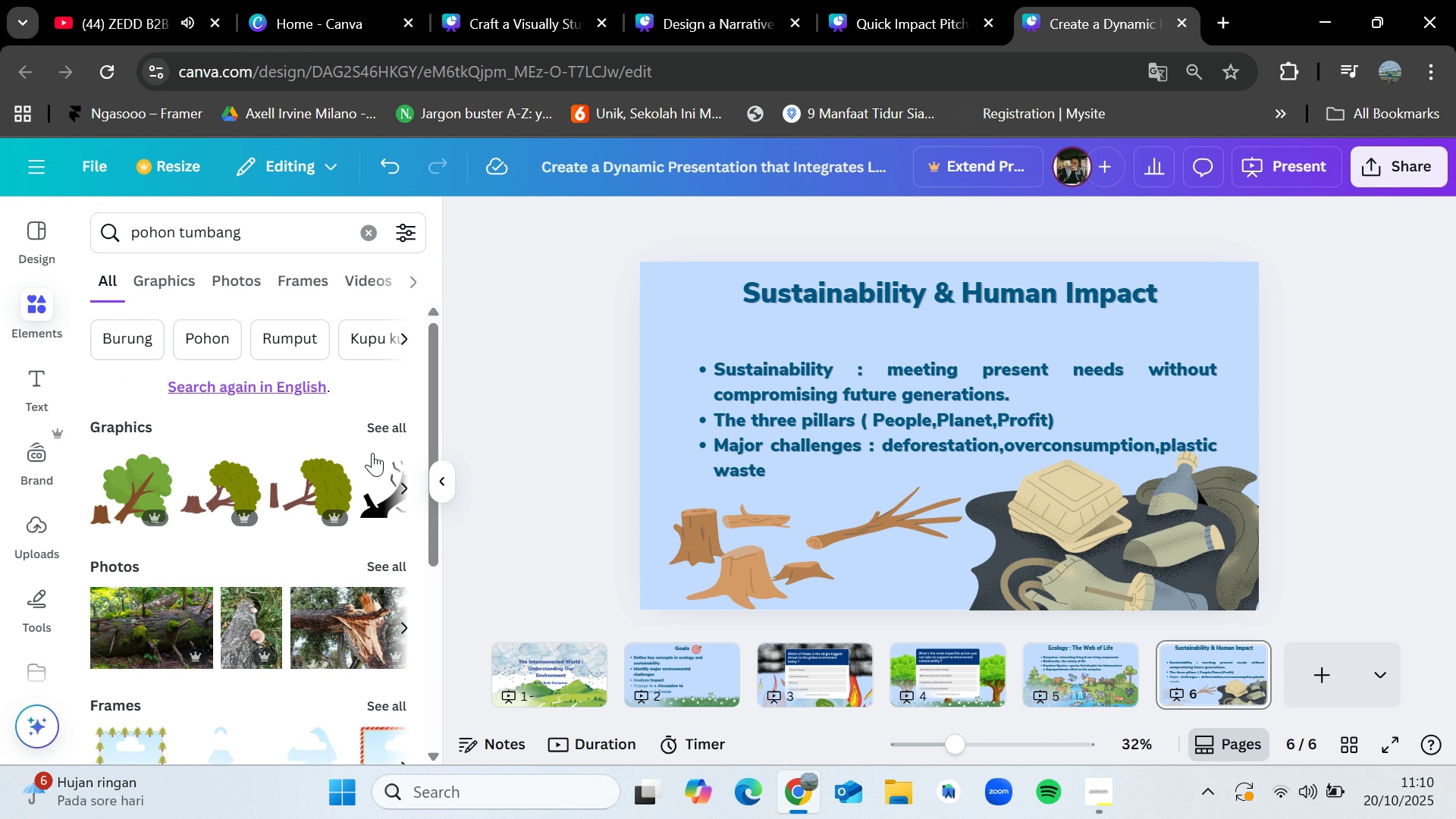 
left_click([395, 425])
 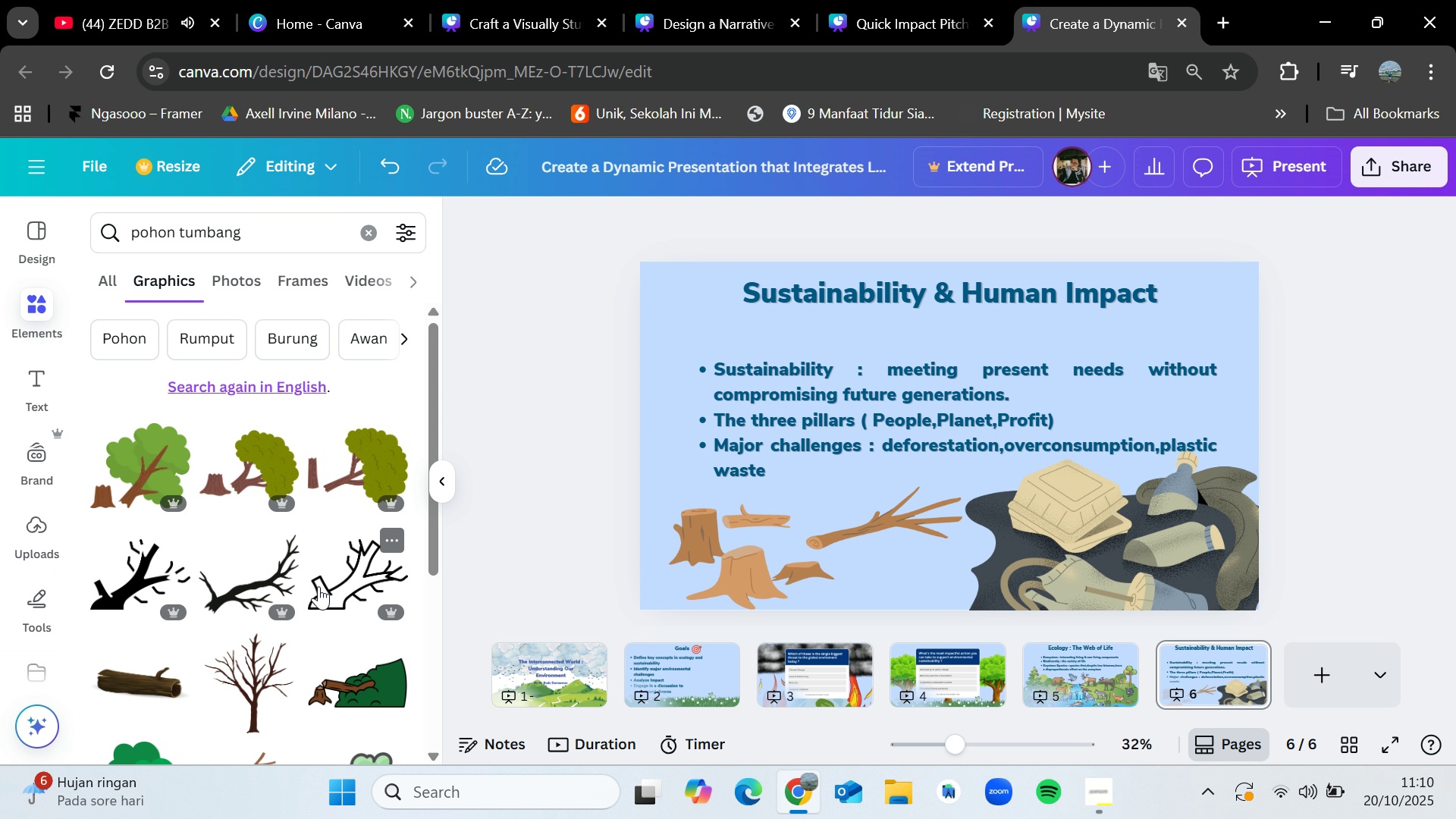 
scroll: coordinate [312, 607], scroll_direction: down, amount: 3.0
 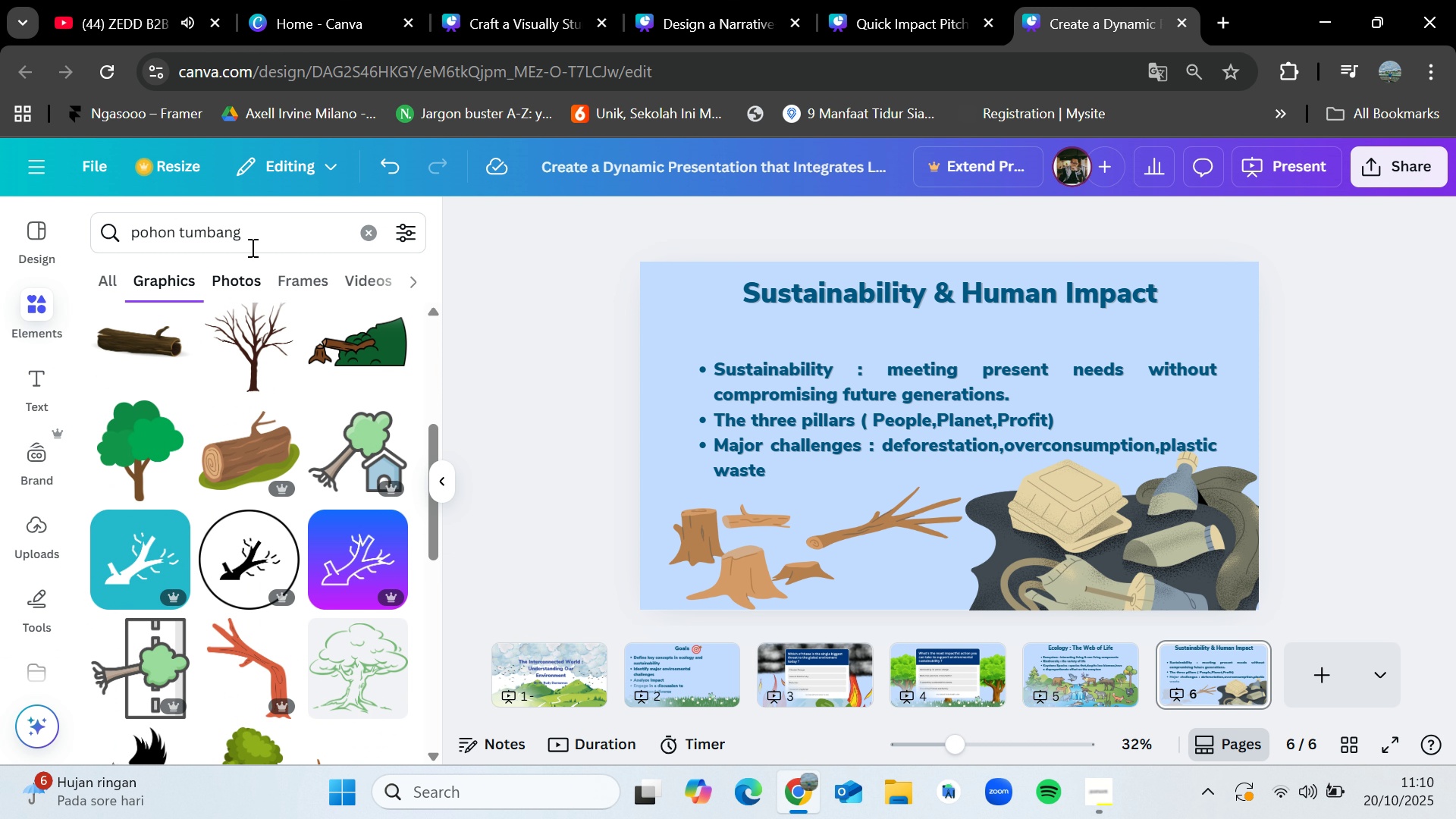 
left_click_drag(start_coordinate=[258, 240], to_coordinate=[177, 227])
 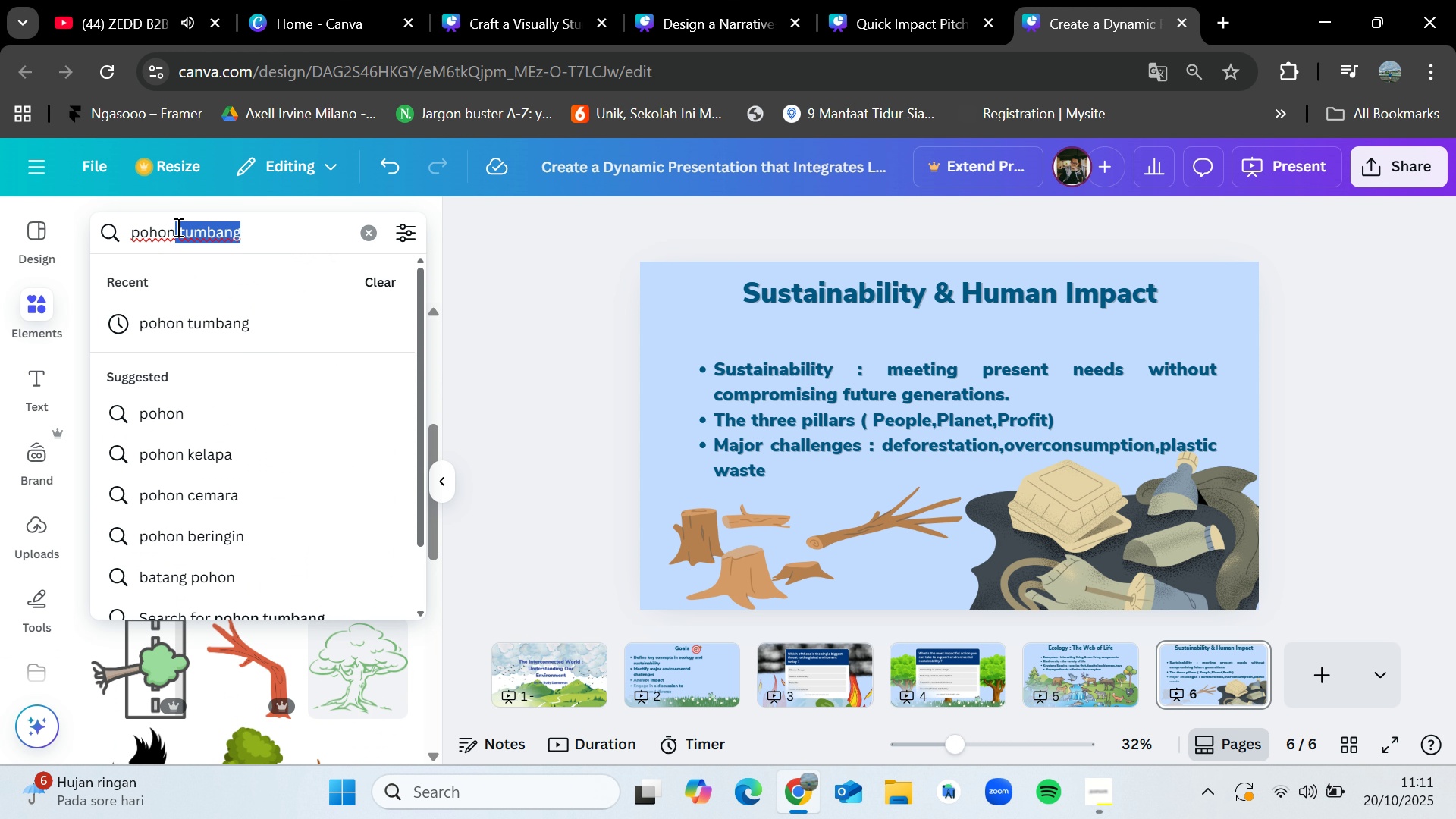 
key(Backspace)
type( gundul)
 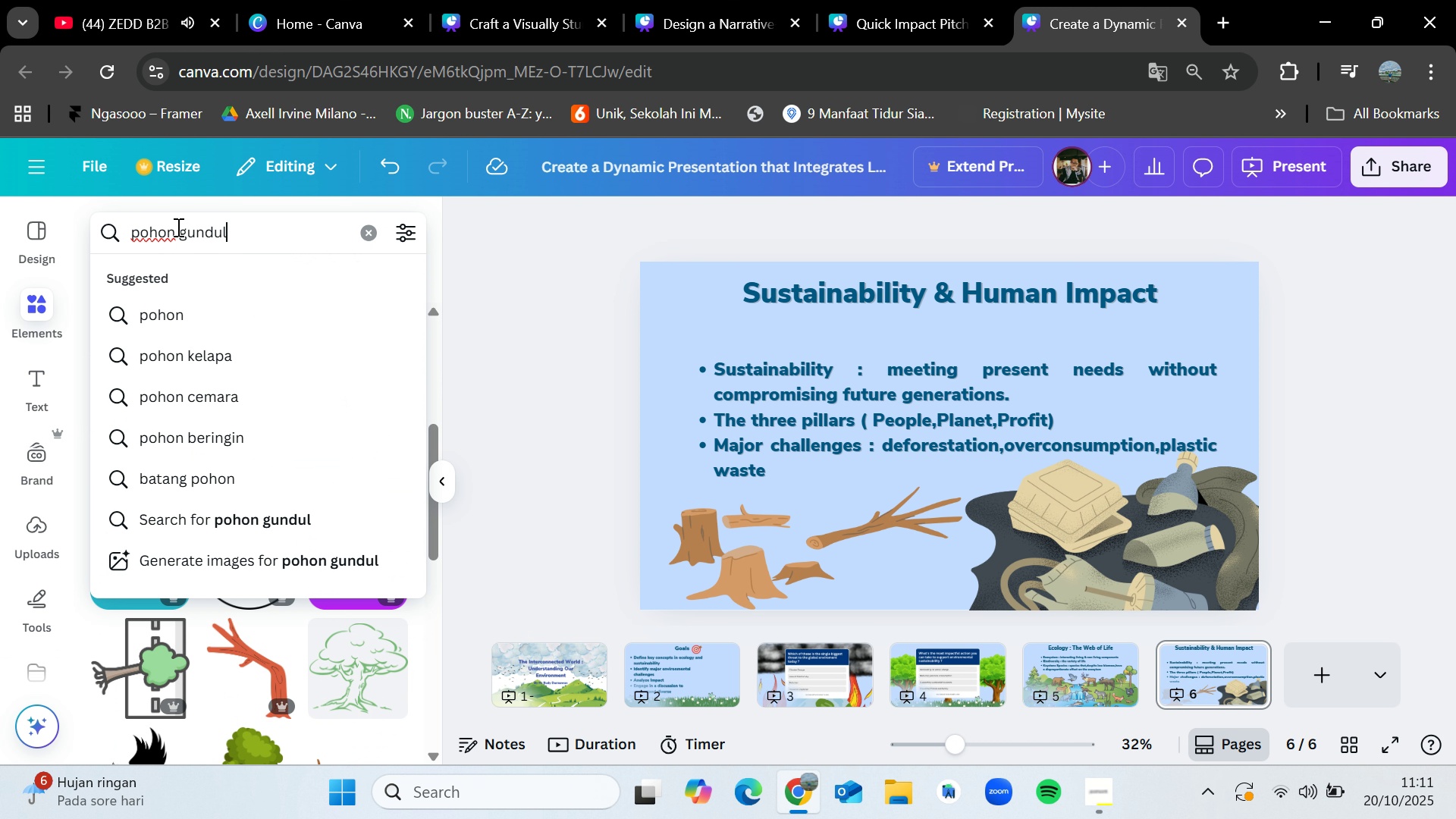 
key(Enter)
 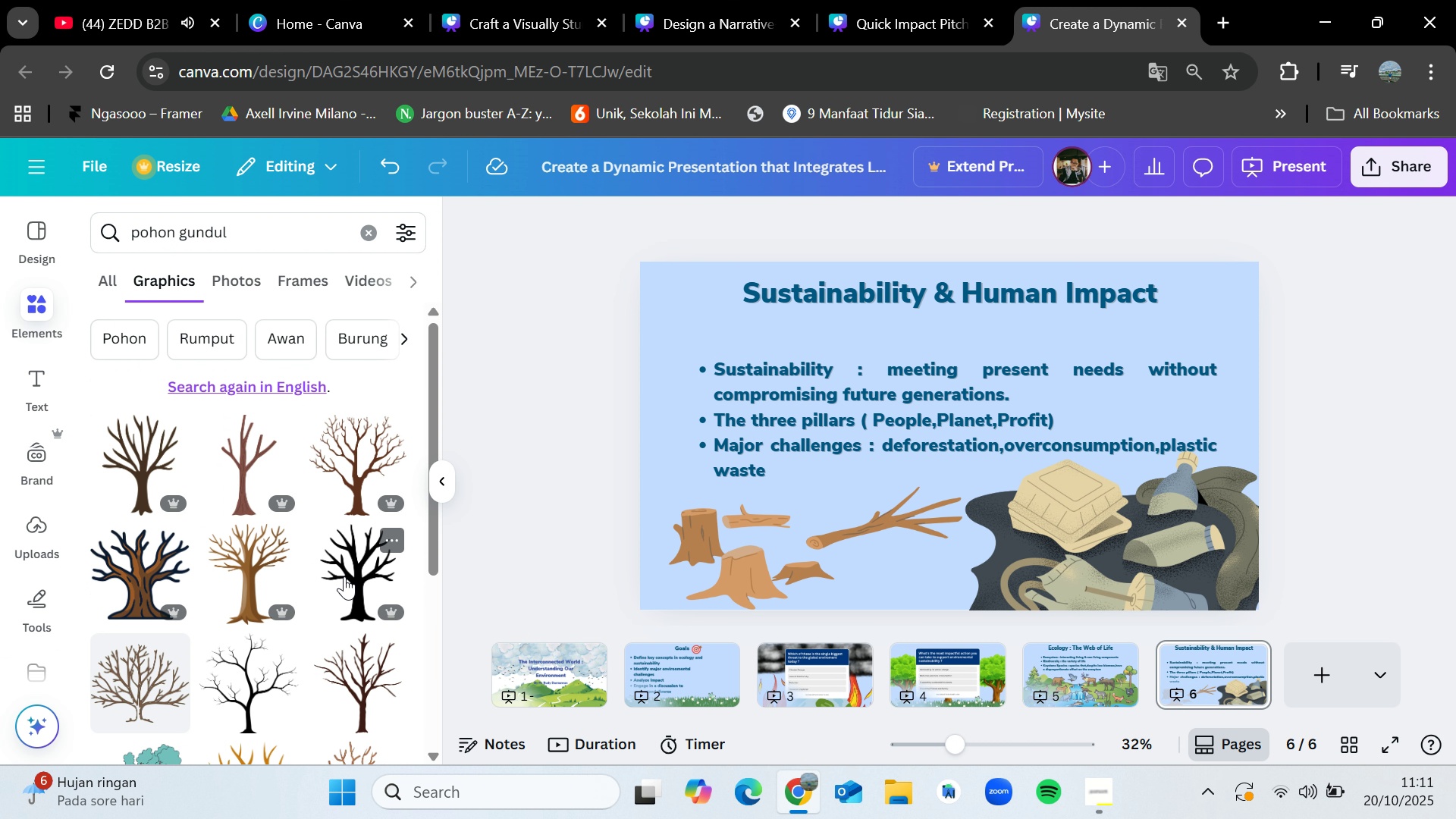 
scroll: coordinate [344, 579], scroll_direction: down, amount: 1.0
 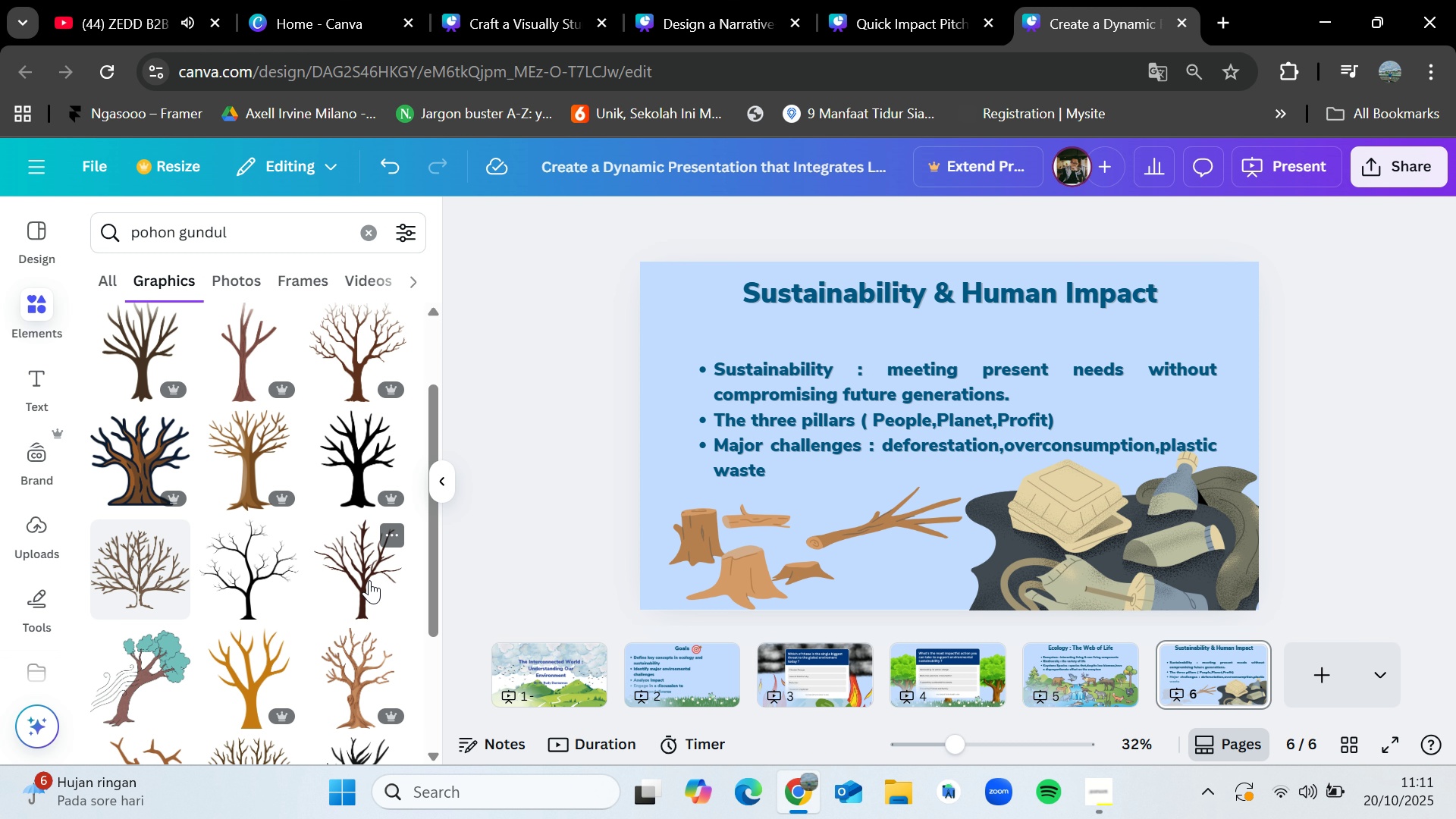 
left_click_drag(start_coordinate=[369, 580], to_coordinate=[358, 567])
 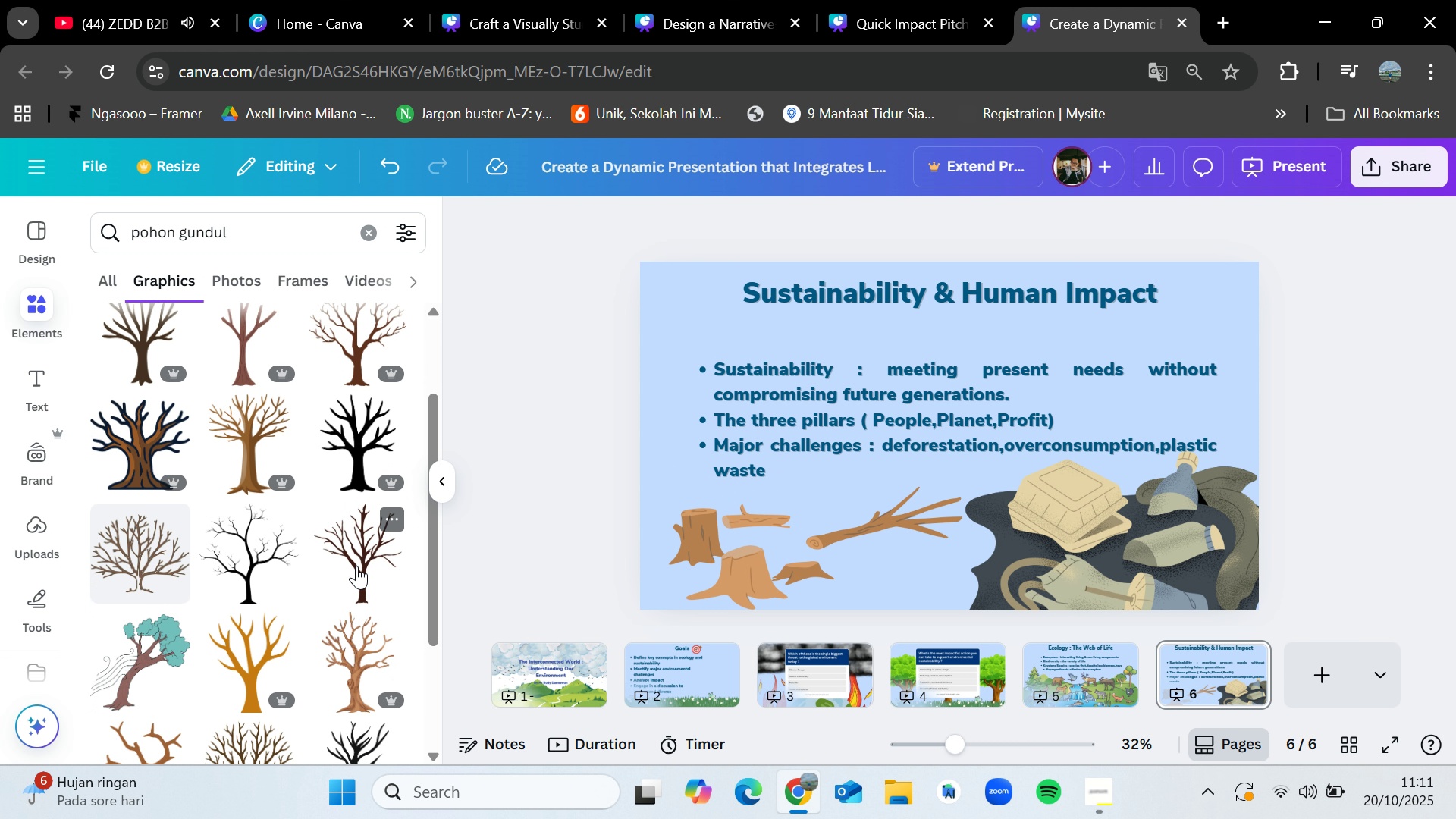 
scroll: coordinate [356, 566], scroll_direction: down, amount: 2.0
 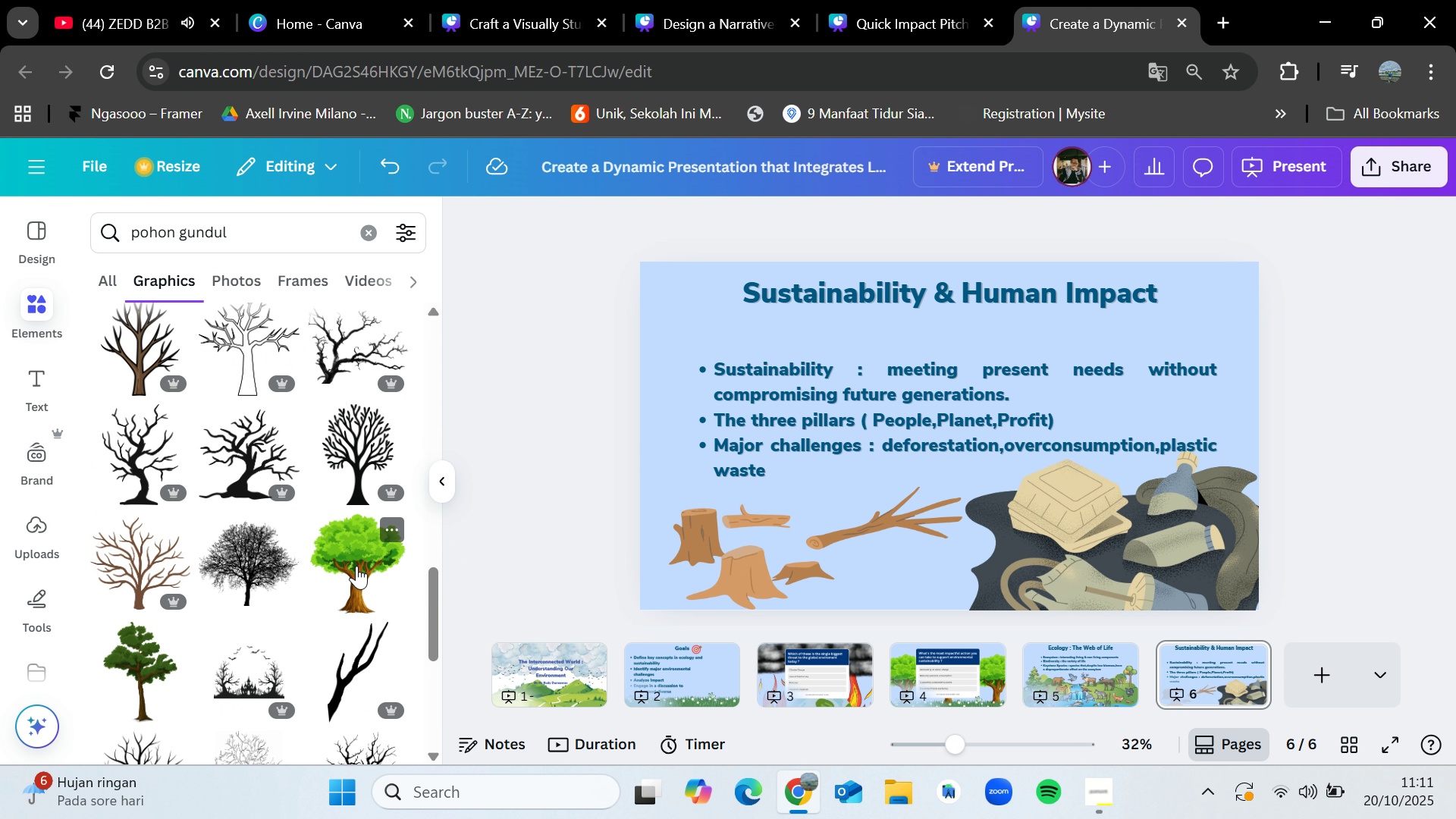 
left_click([364, 232])
 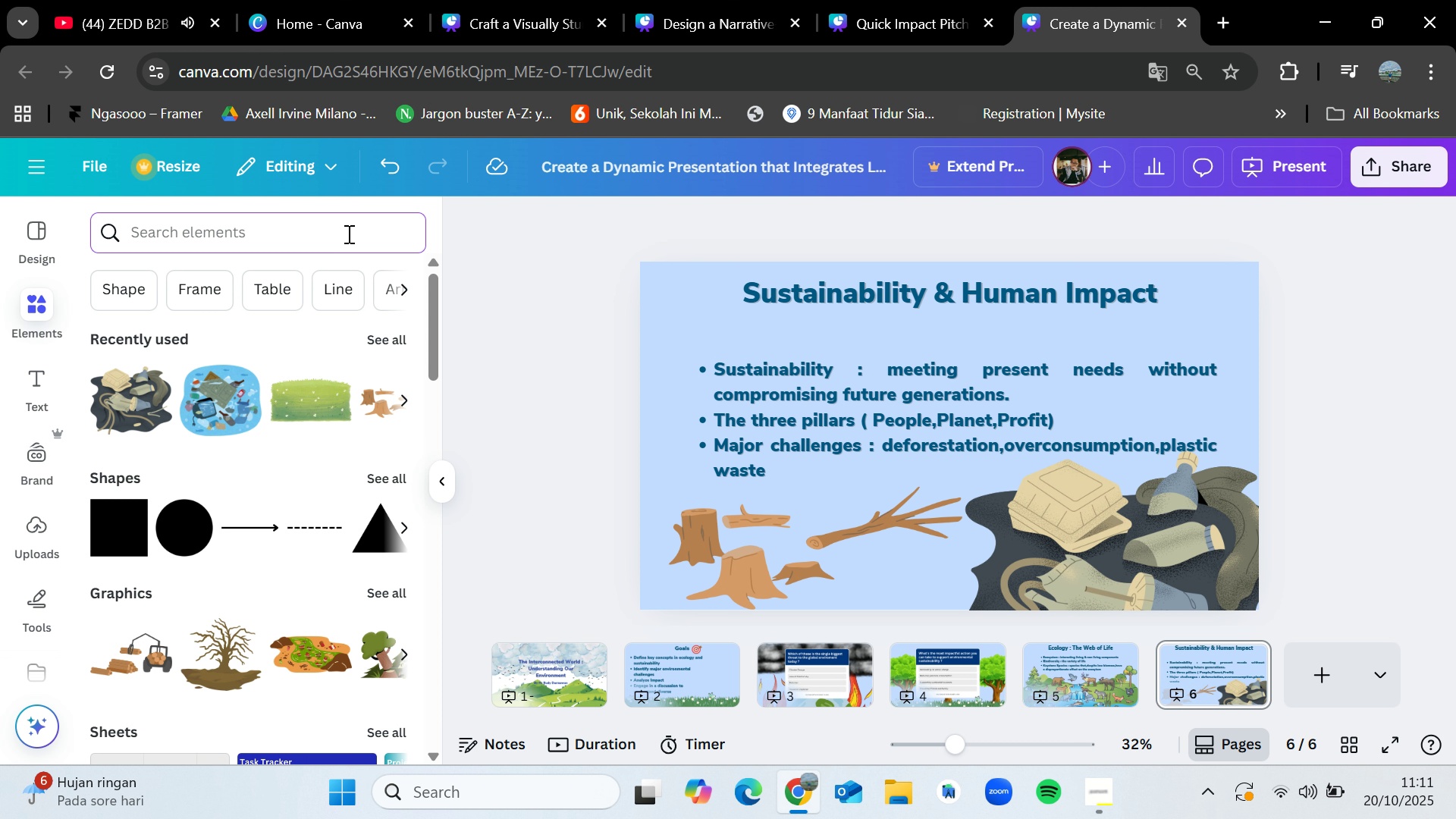 
type(def)
 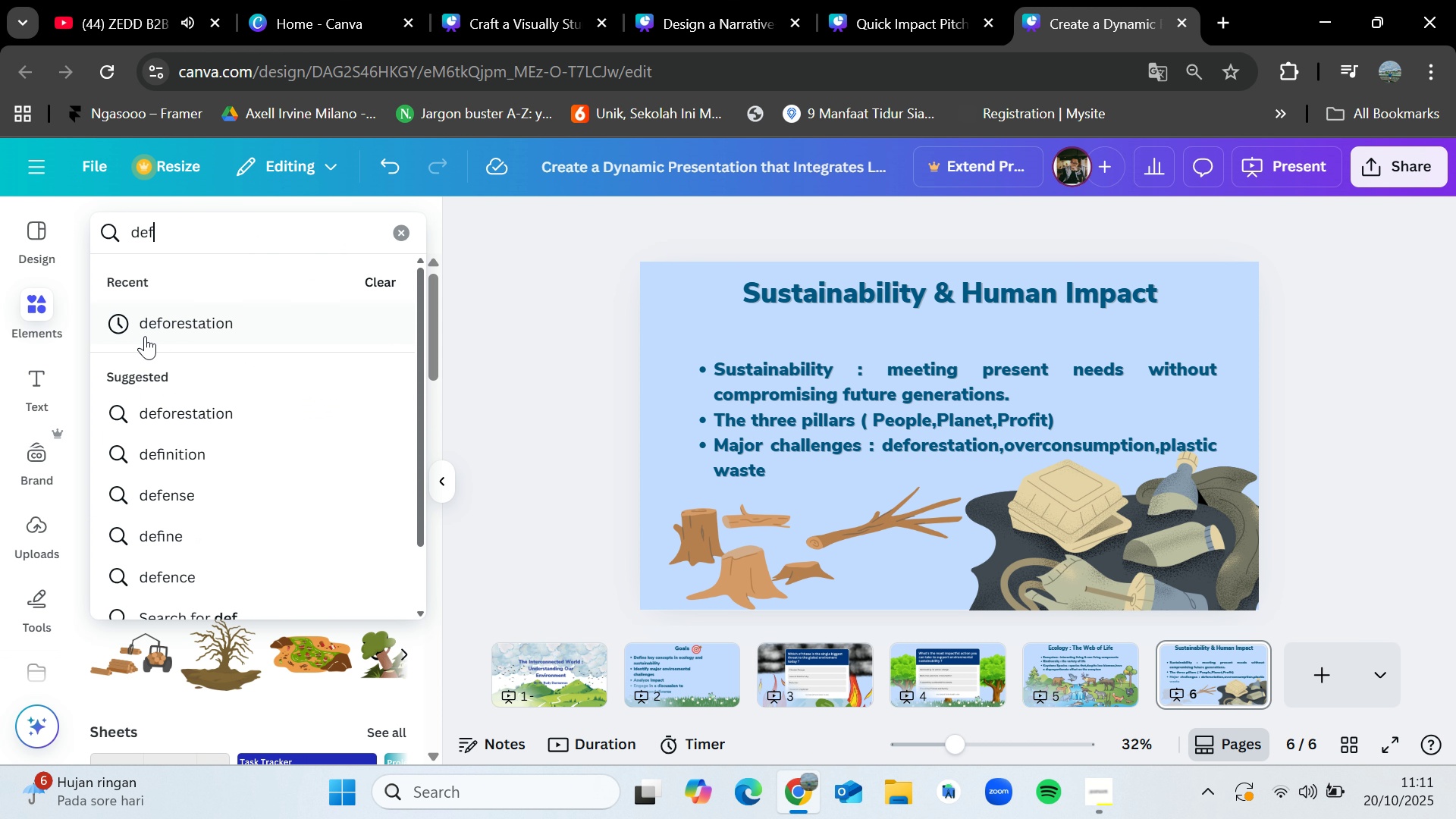 
left_click([168, 325])
 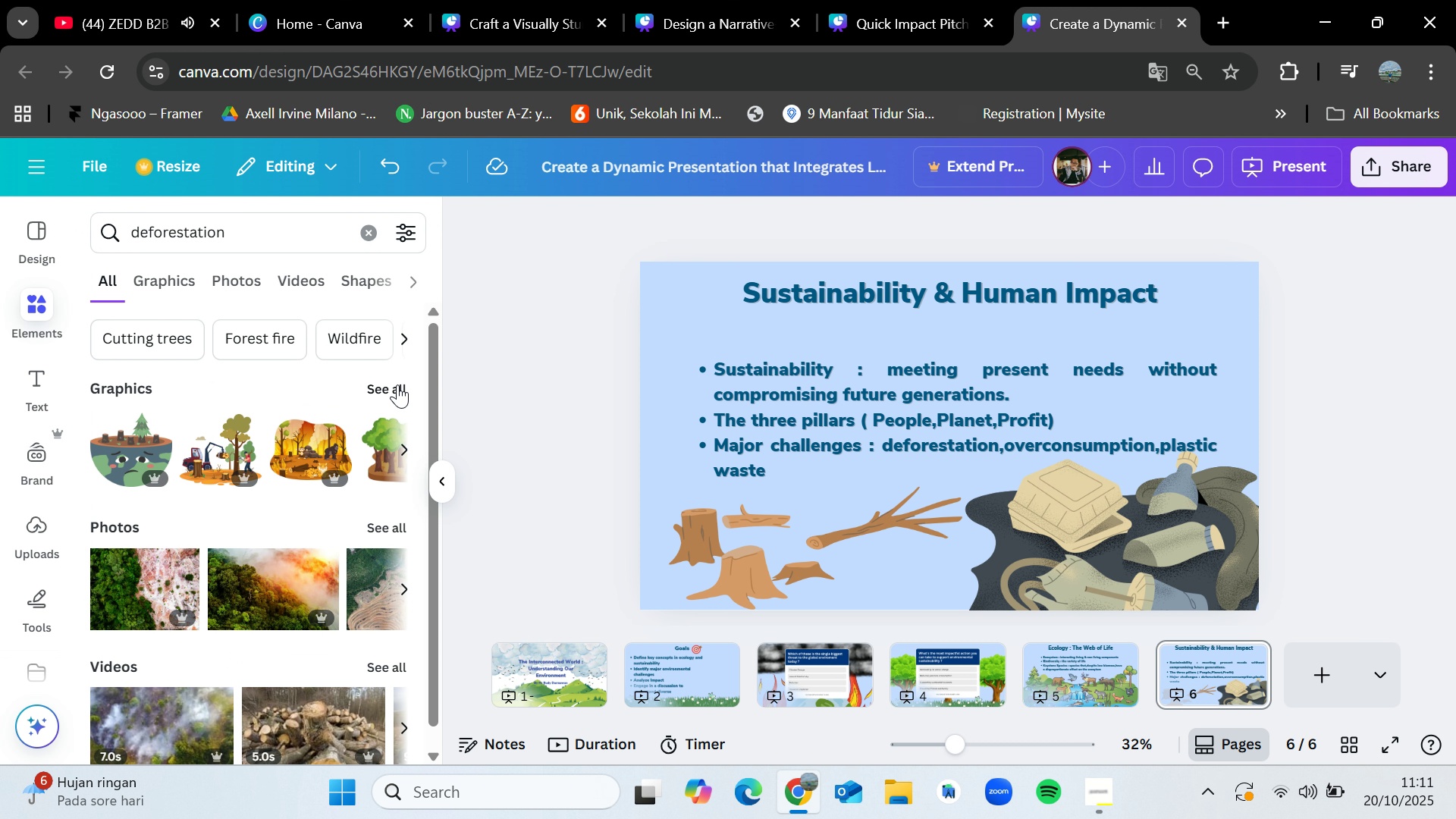 
left_click([397, 384])
 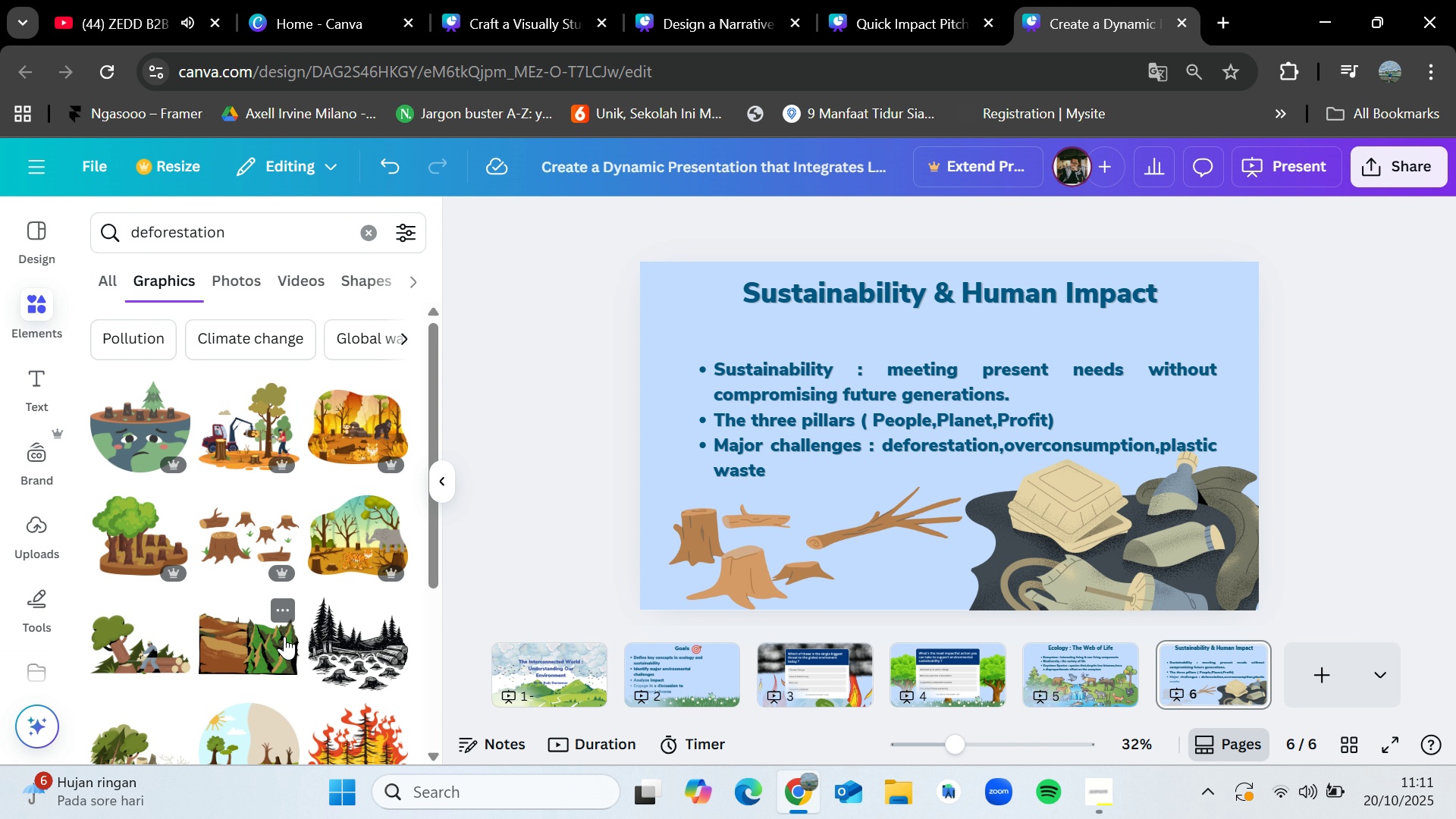 
scroll: coordinate [350, 607], scroll_direction: down, amount: 7.0
 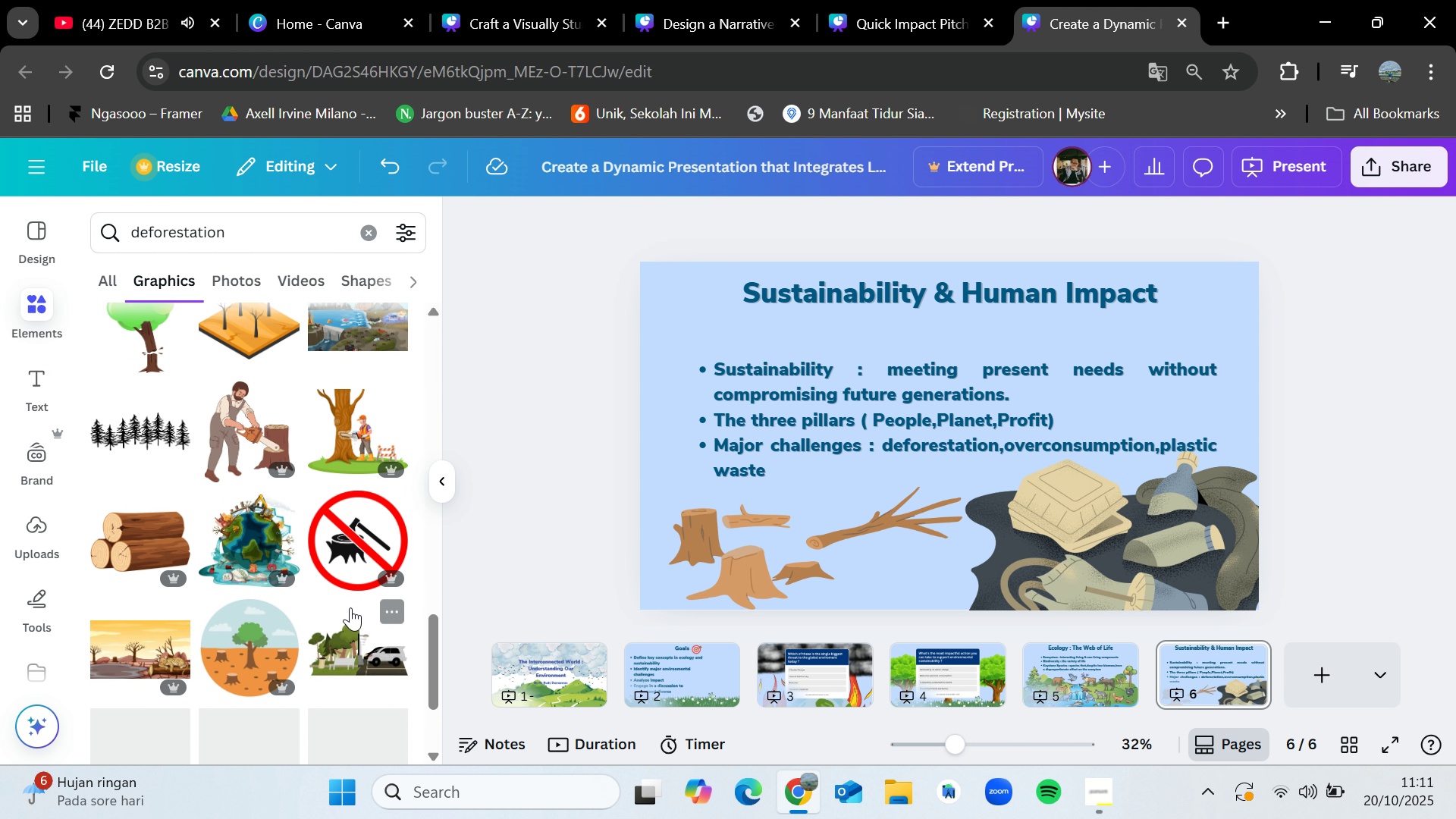 
scroll: coordinate [350, 607], scroll_direction: down, amount: 4.0
 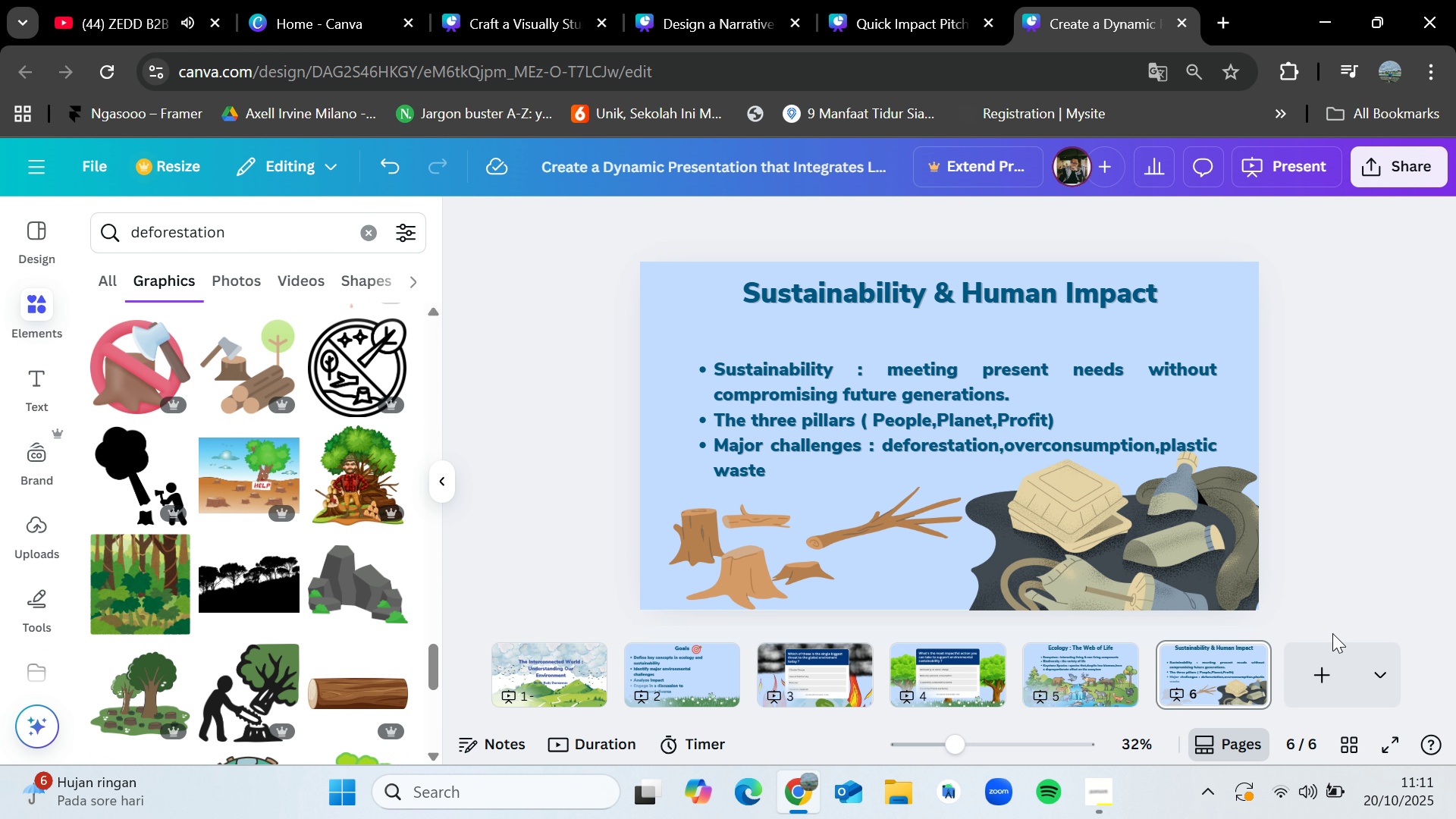 
left_click([949, 290])
 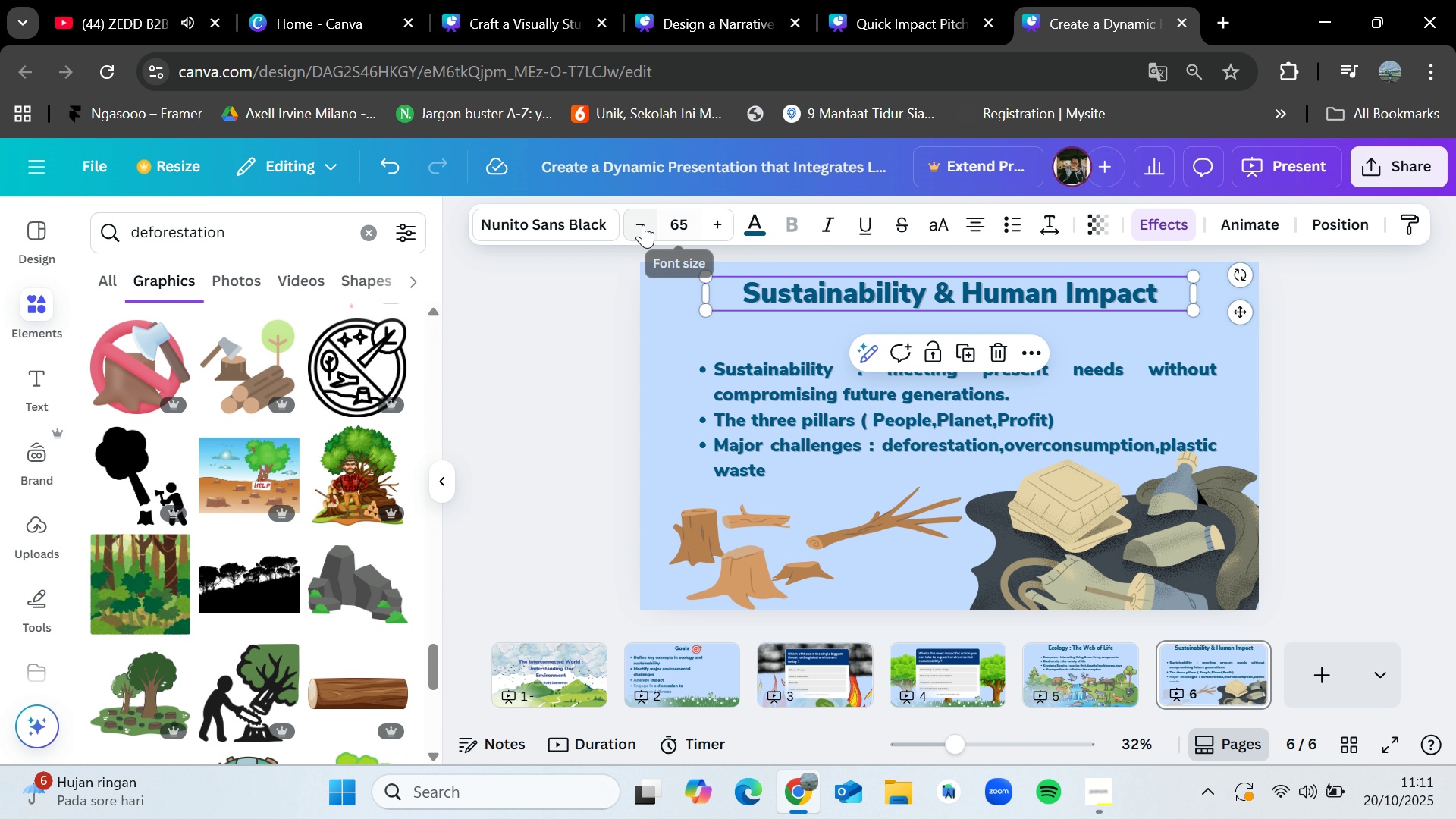 
double_click([642, 223])
 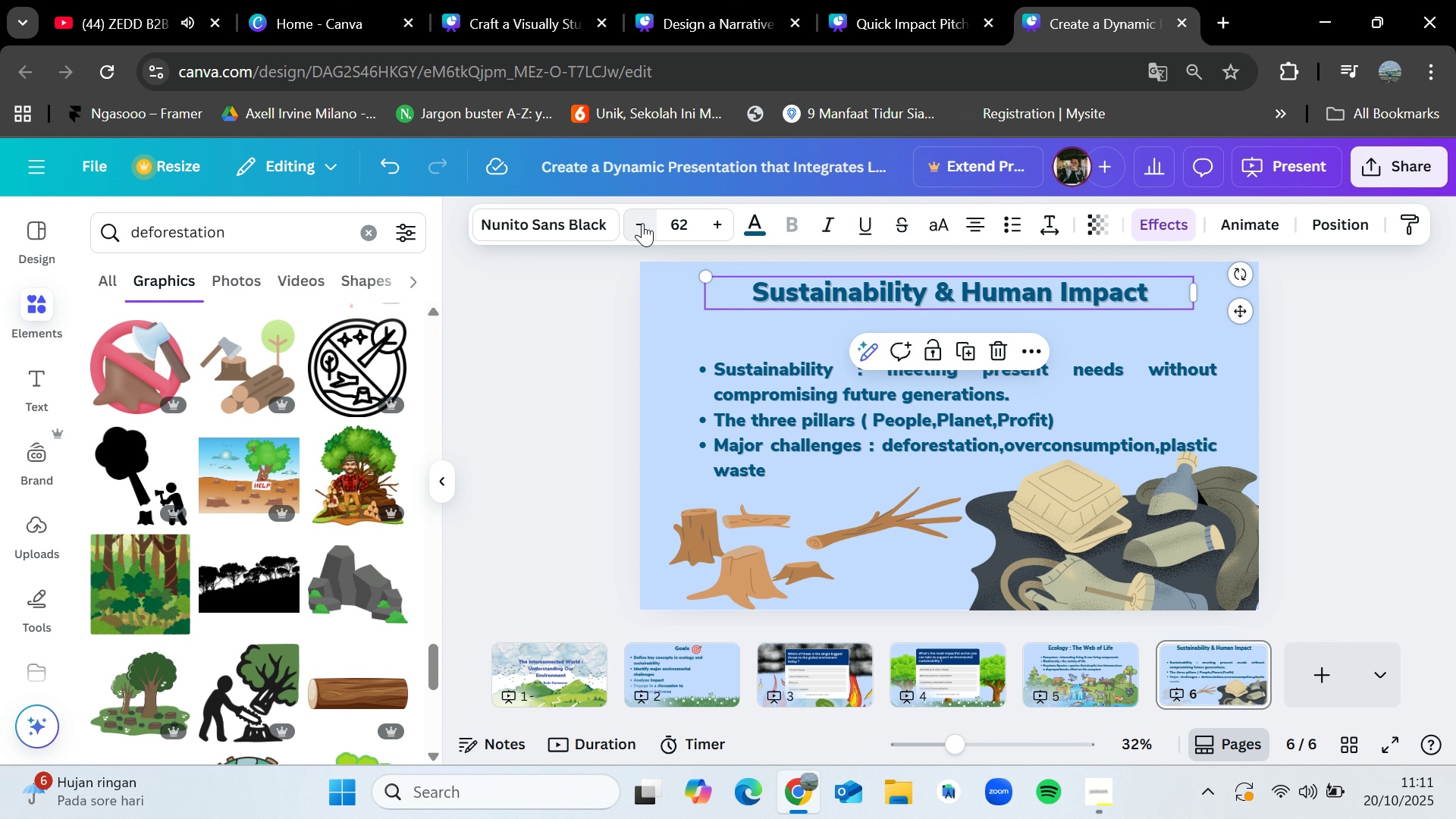 
triple_click([642, 223])
 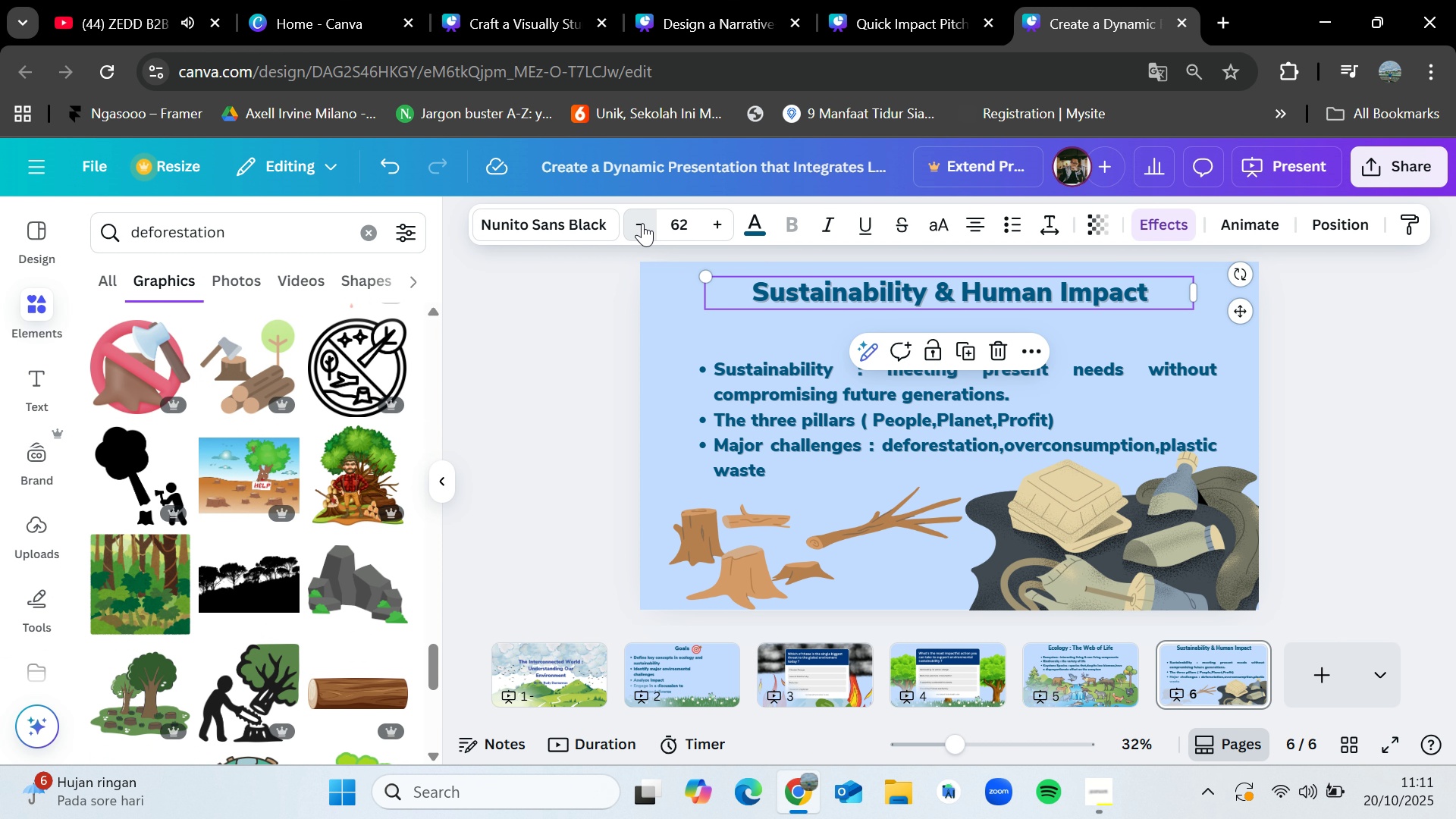 
triple_click([642, 223])
 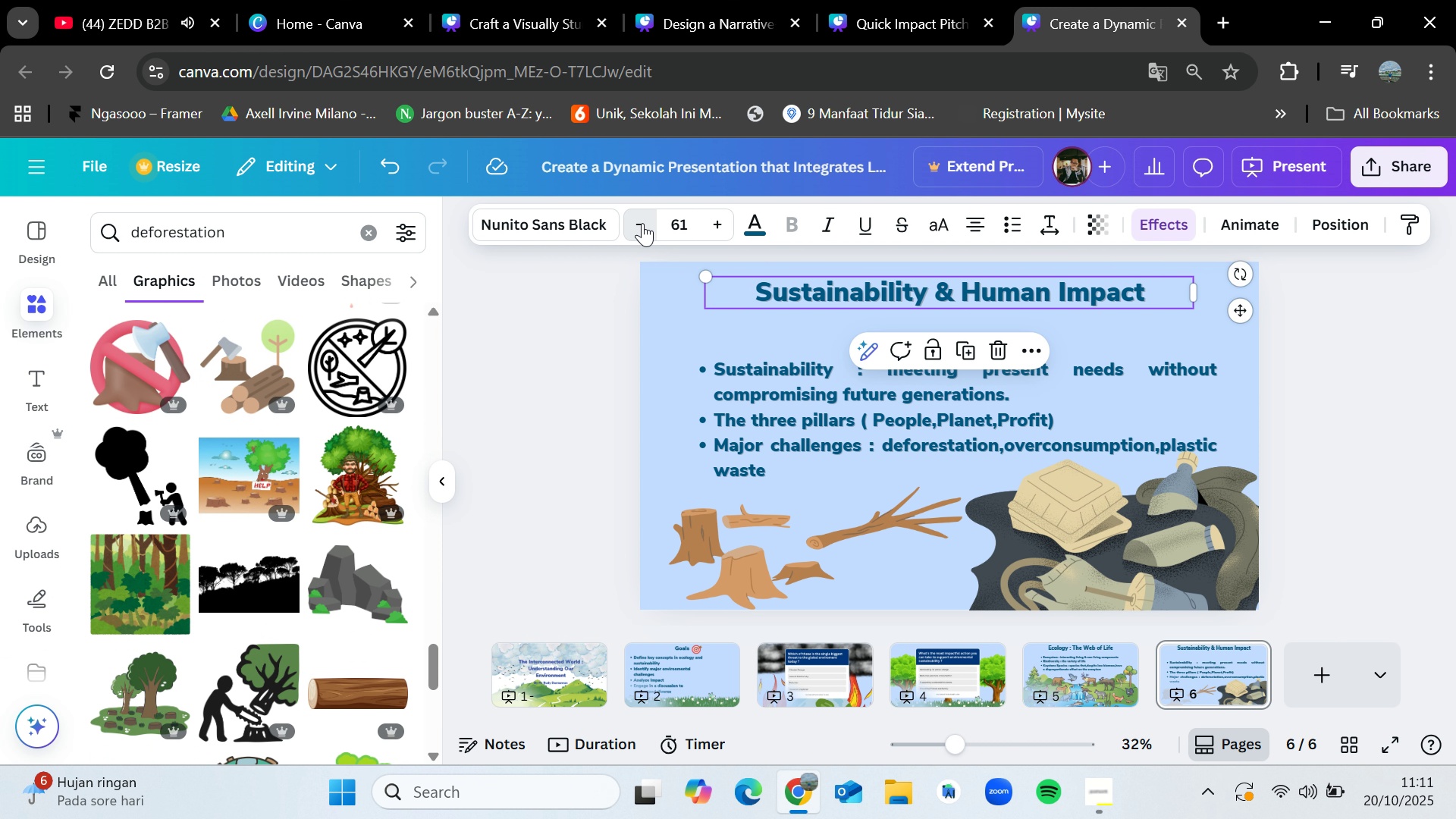 
triple_click([642, 223])
 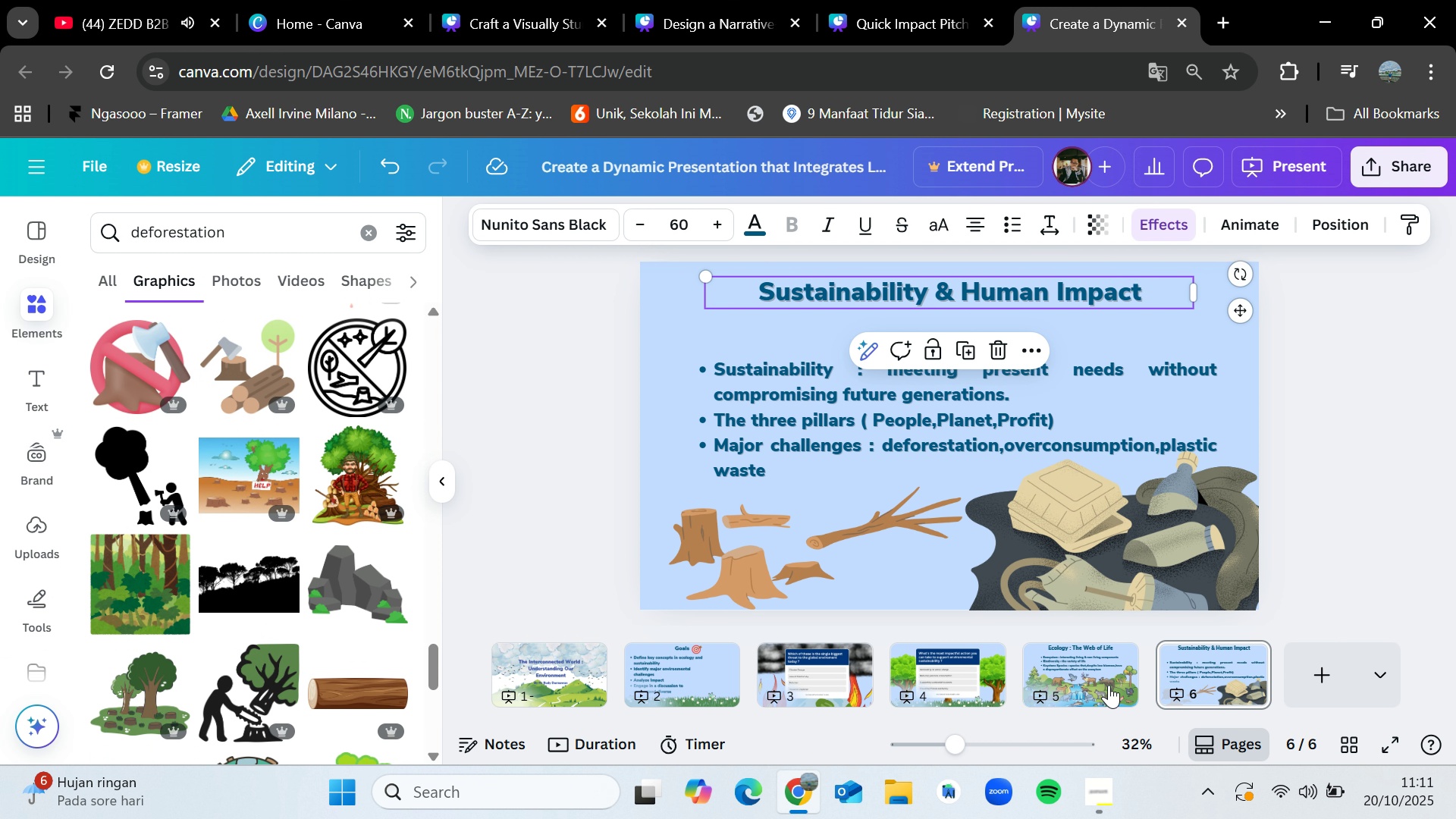 
left_click([1108, 672])
 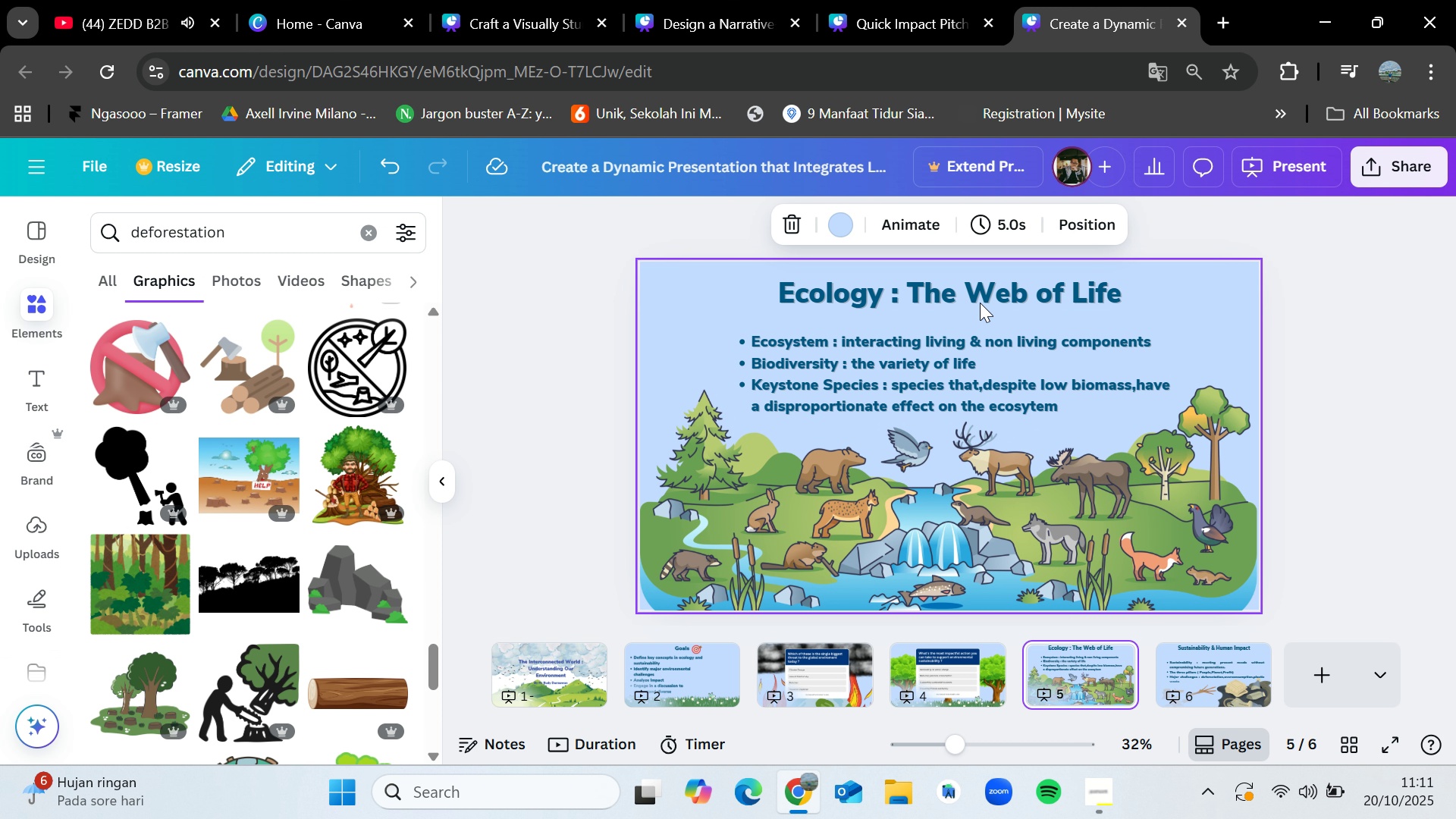 
left_click([979, 302])
 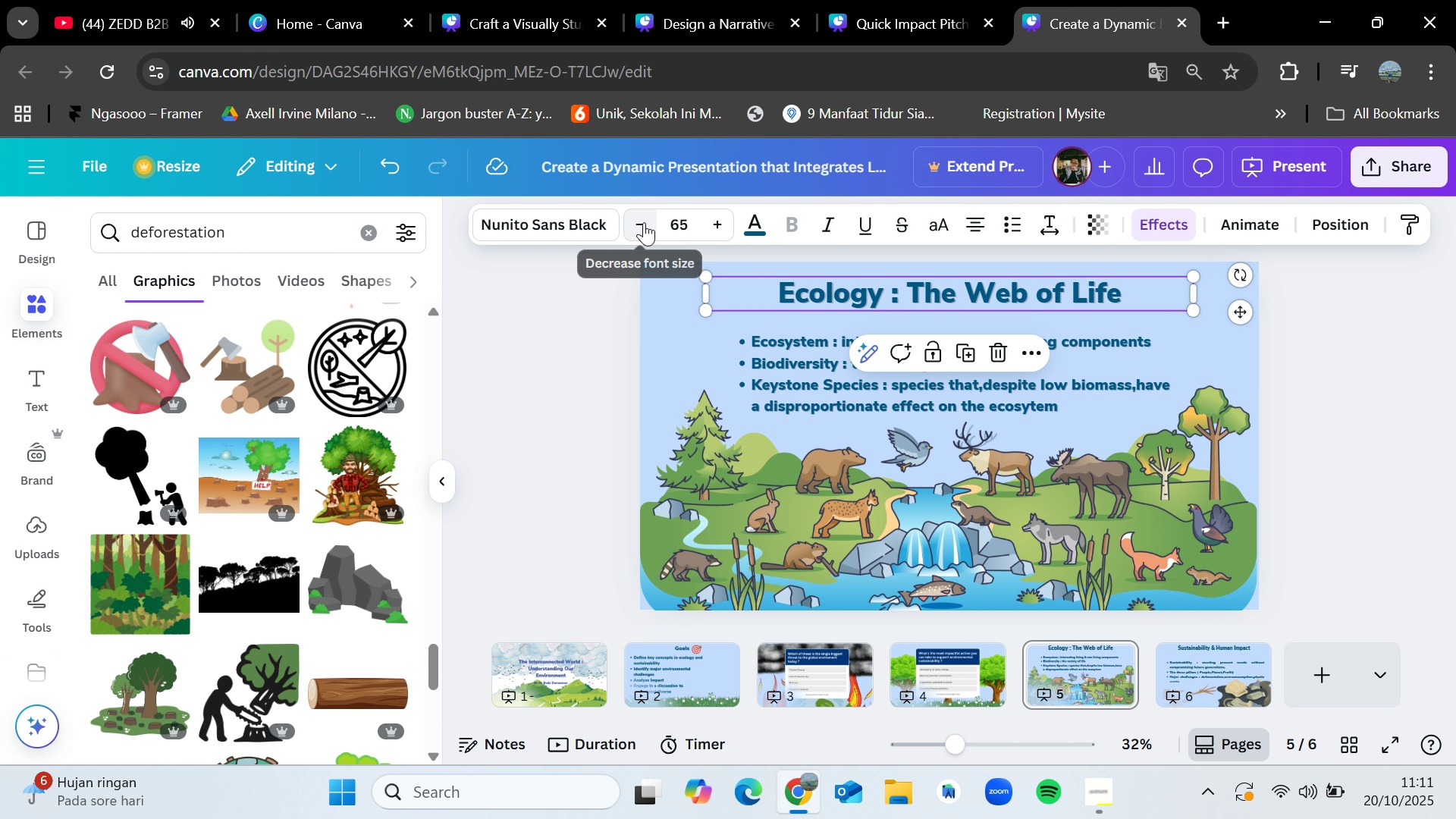 
double_click([644, 222])
 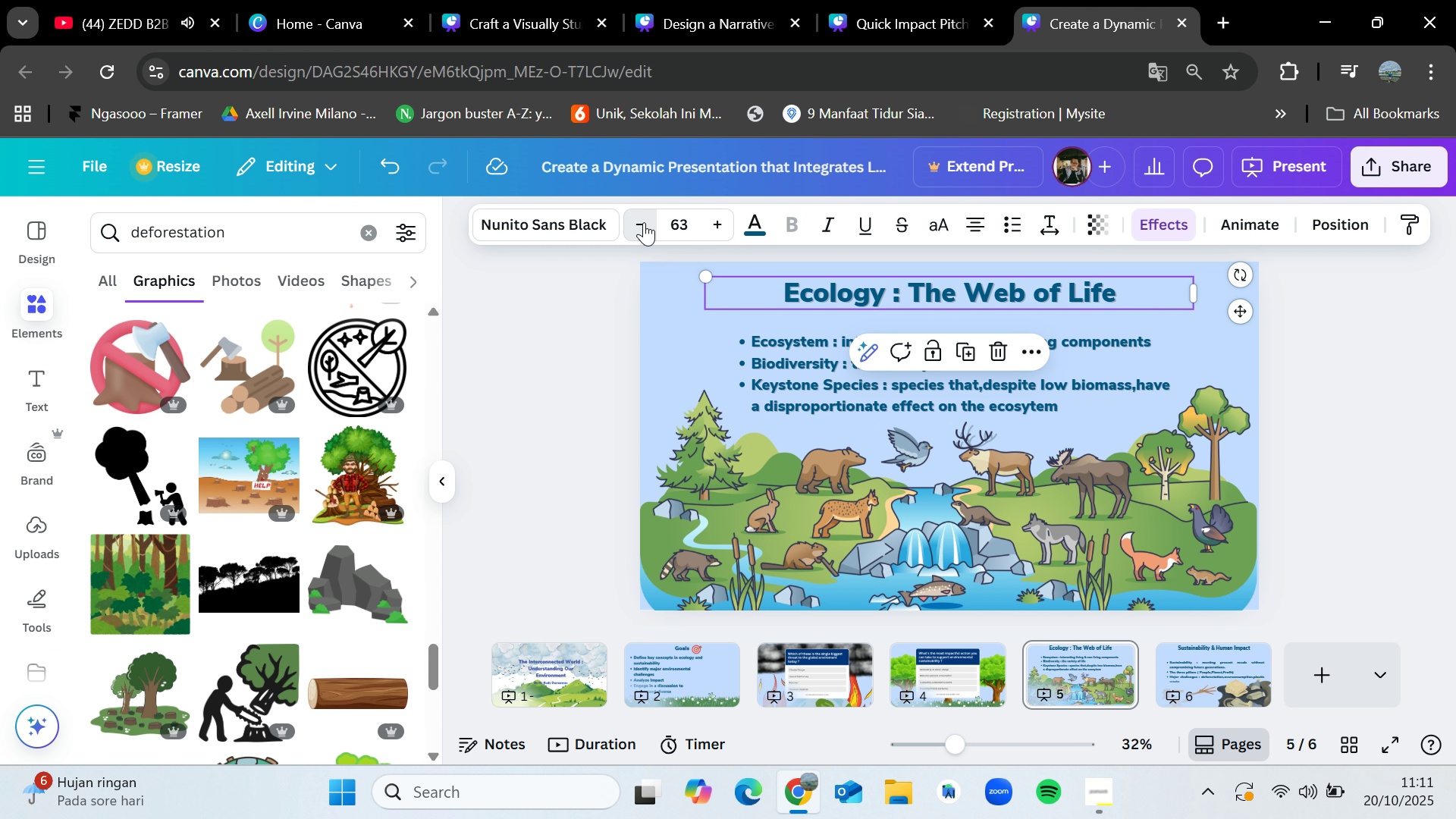 
triple_click([644, 222])
 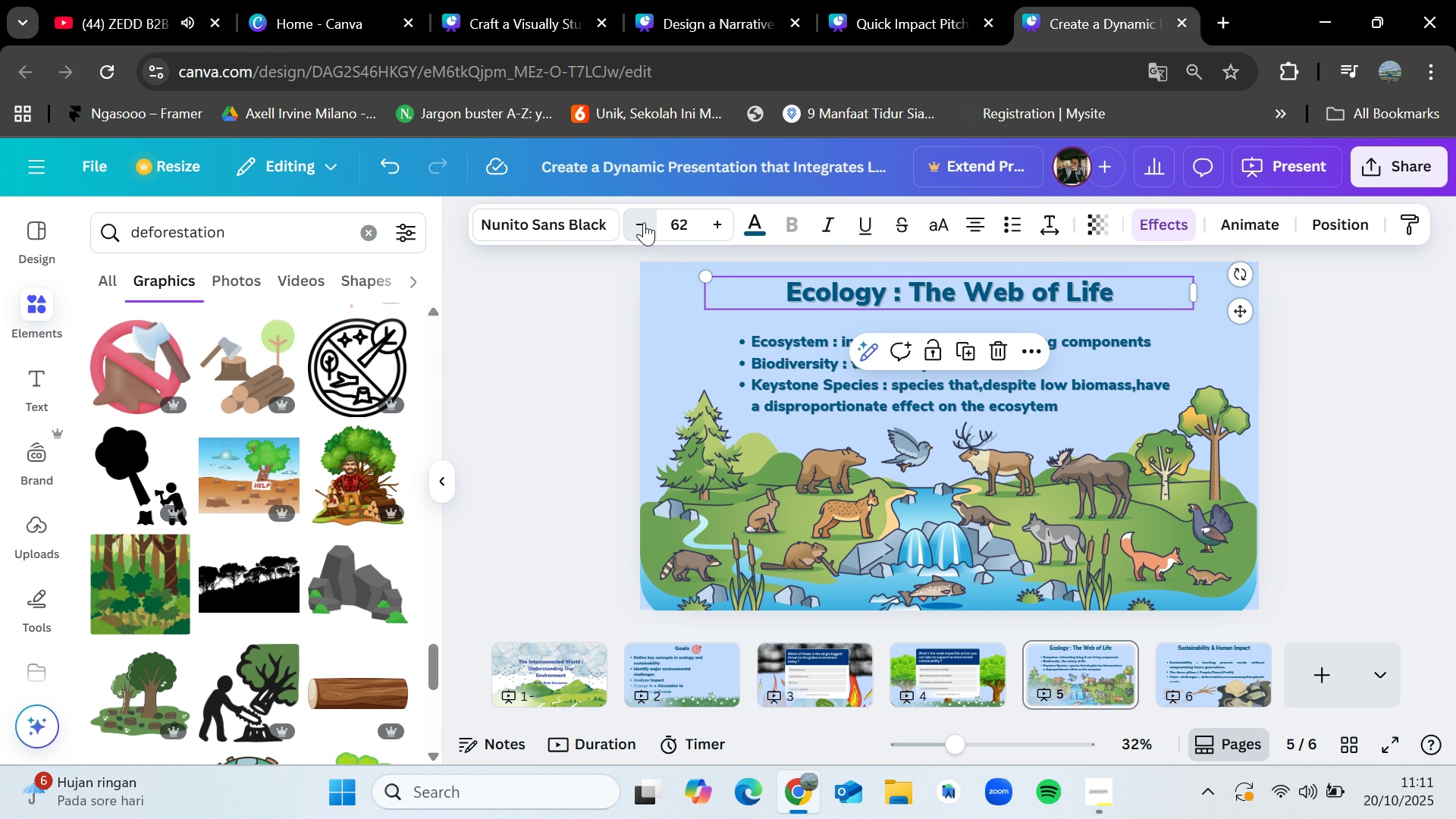 
triple_click([644, 222])
 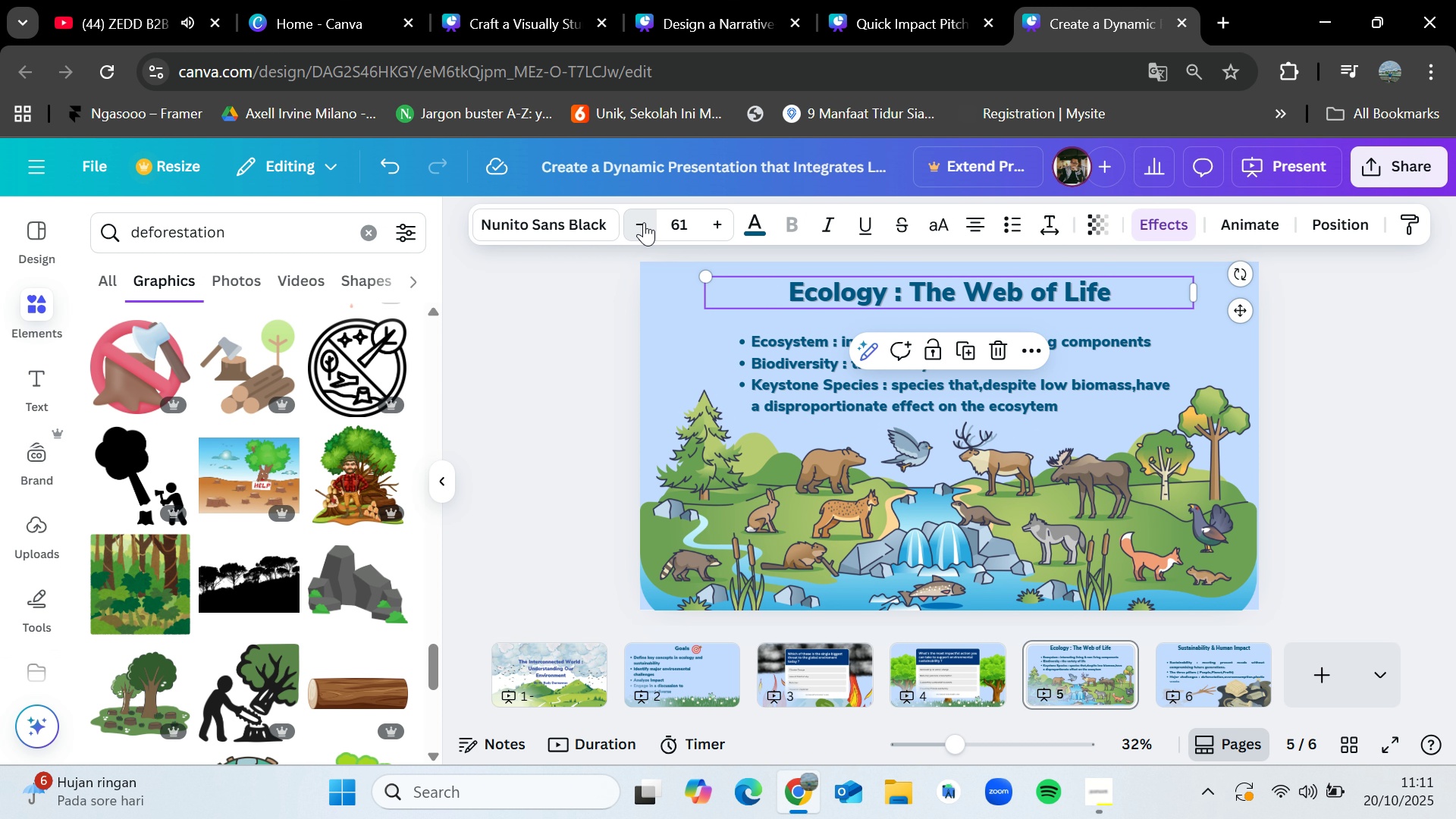 
triple_click([644, 222])
 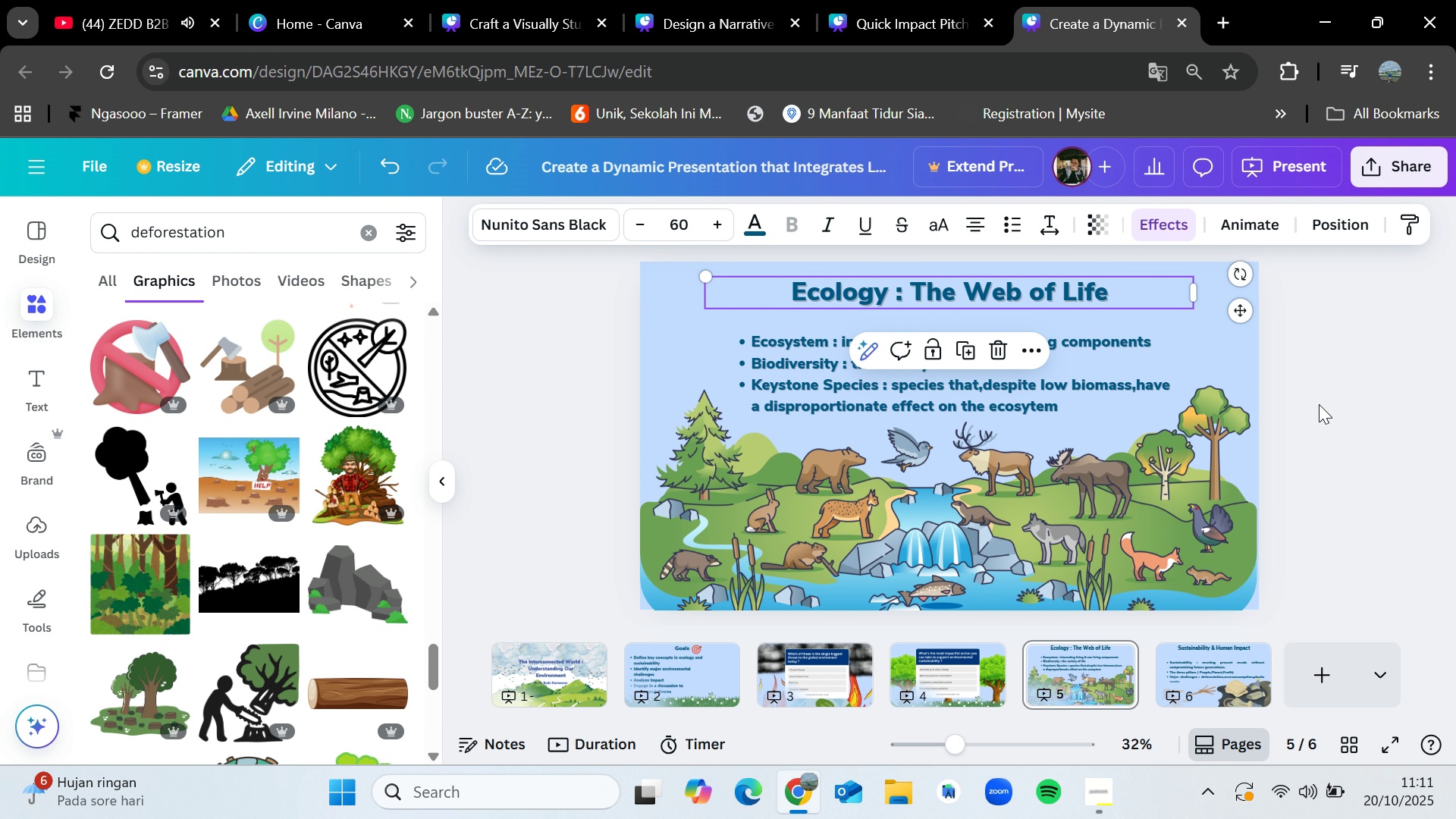 
left_click([1319, 404])
 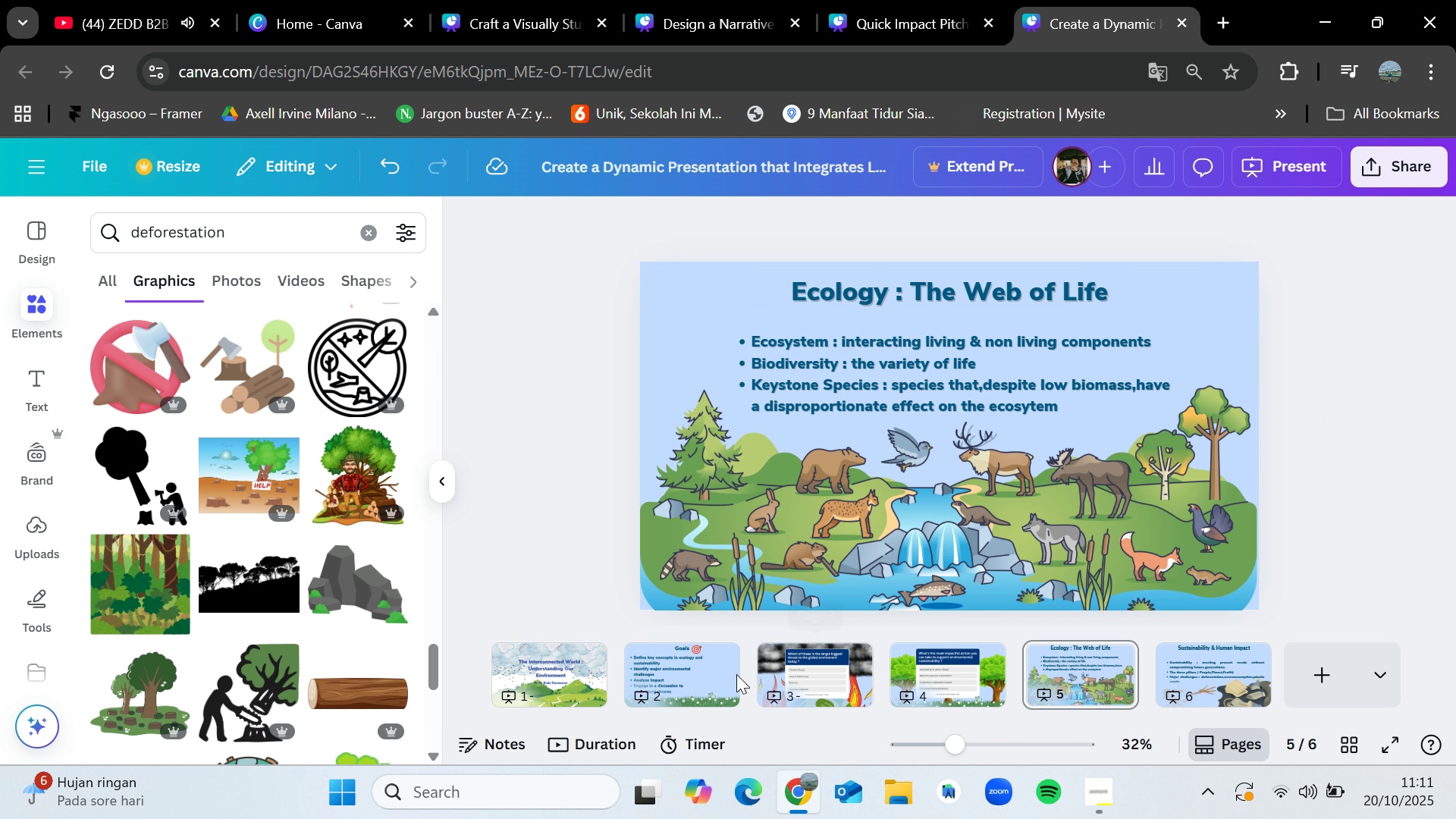 
left_click([715, 674])
 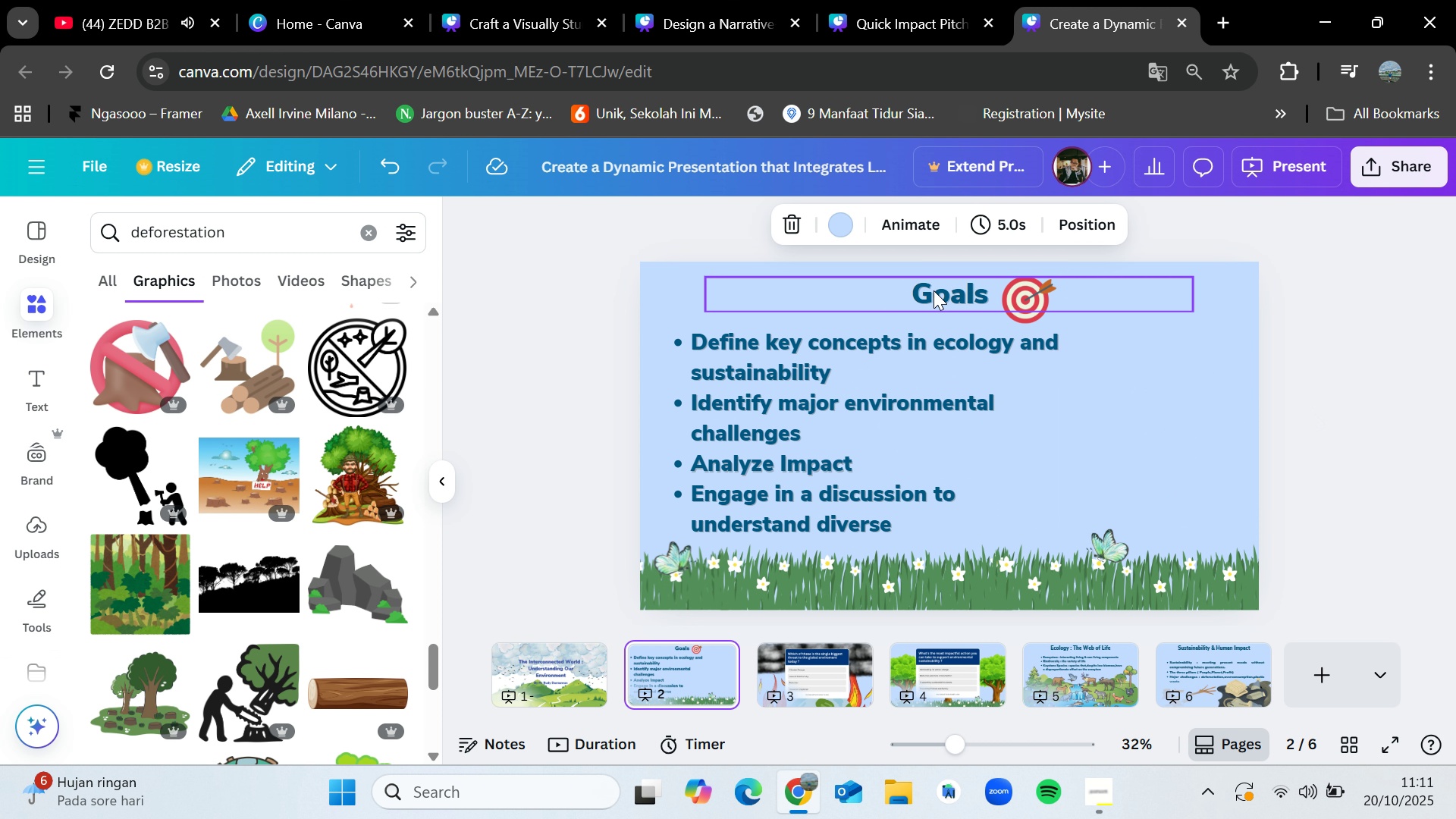 
left_click([934, 290])
 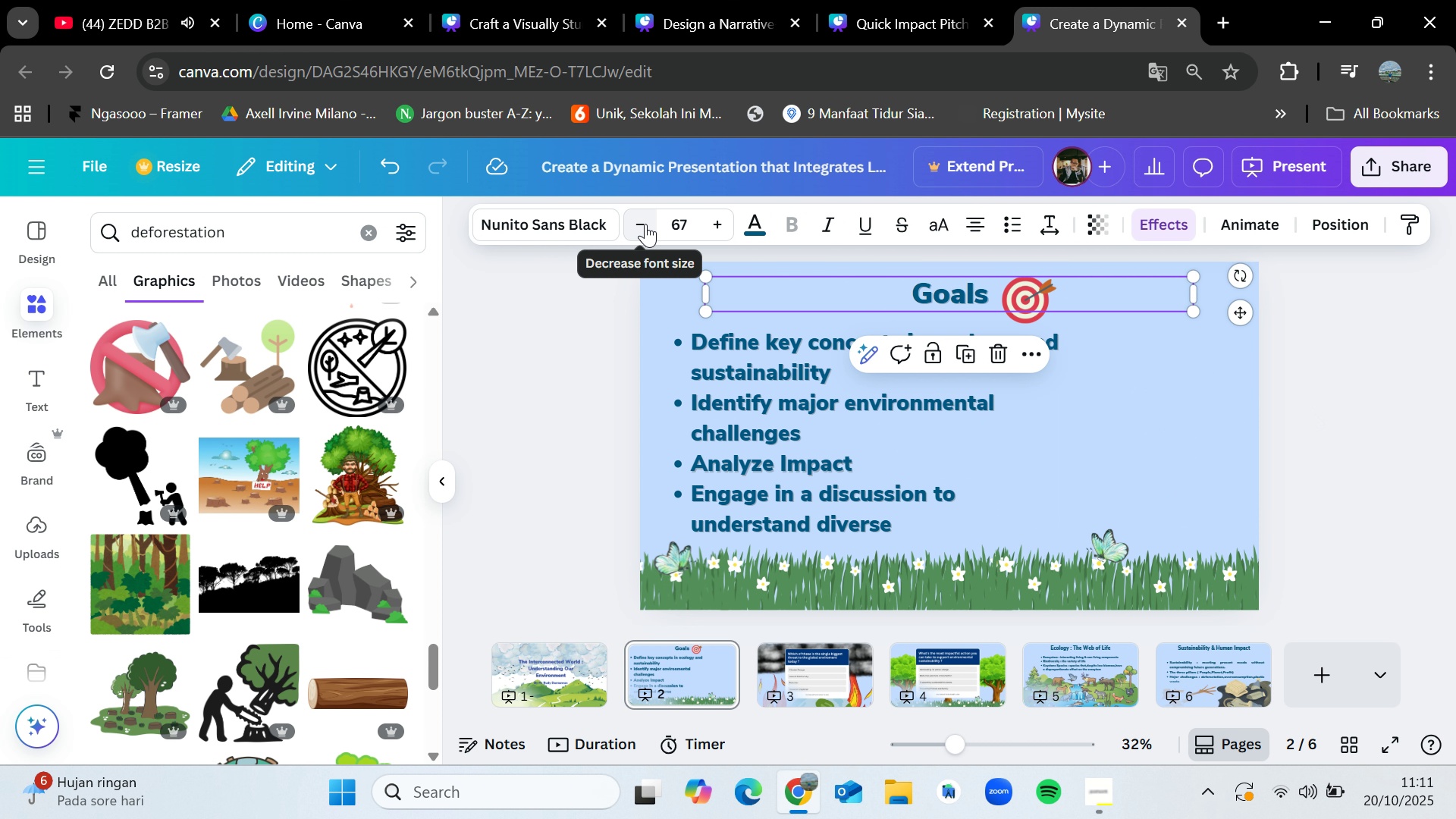 
double_click([645, 224])
 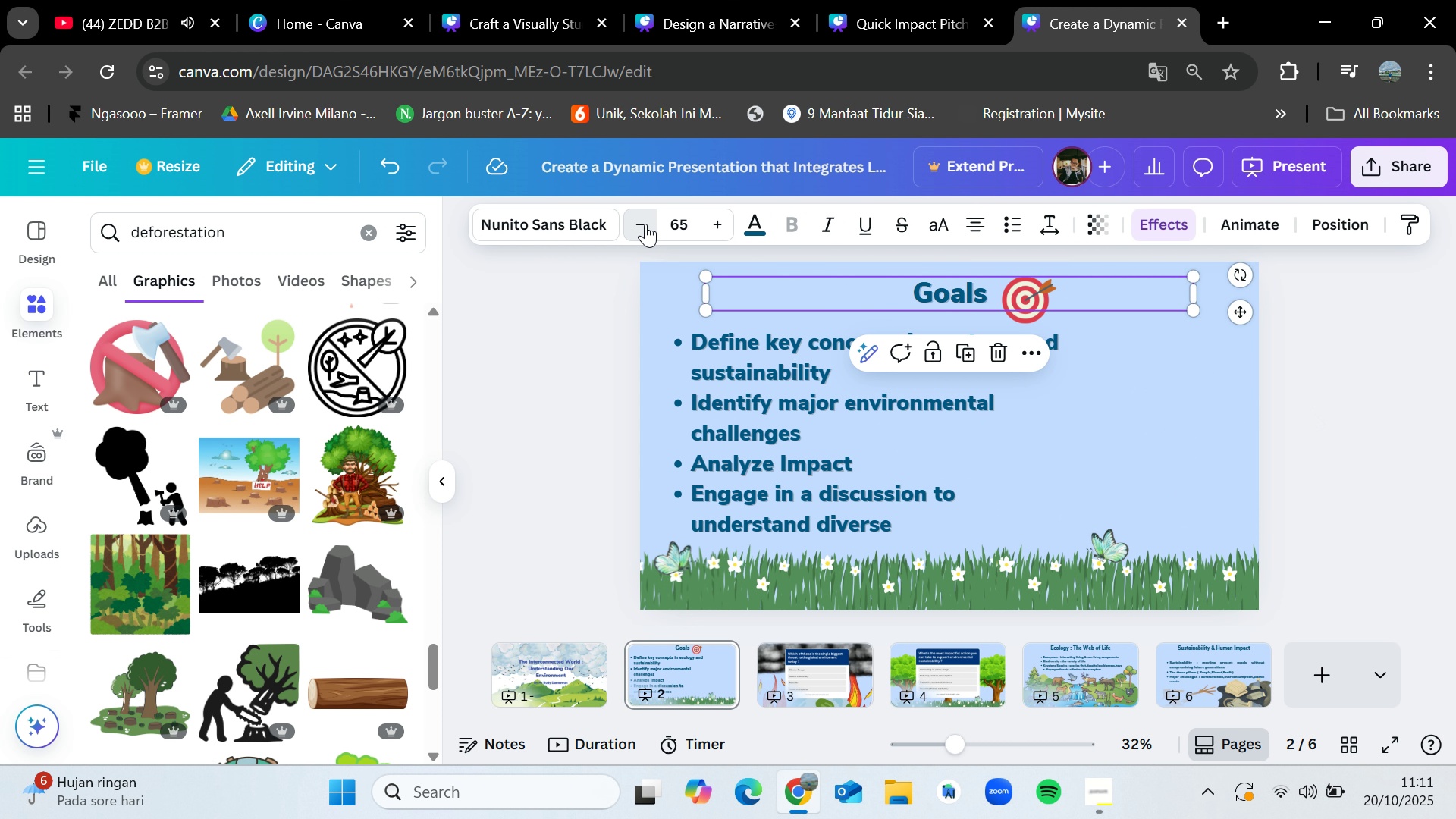 
triple_click([645, 224])
 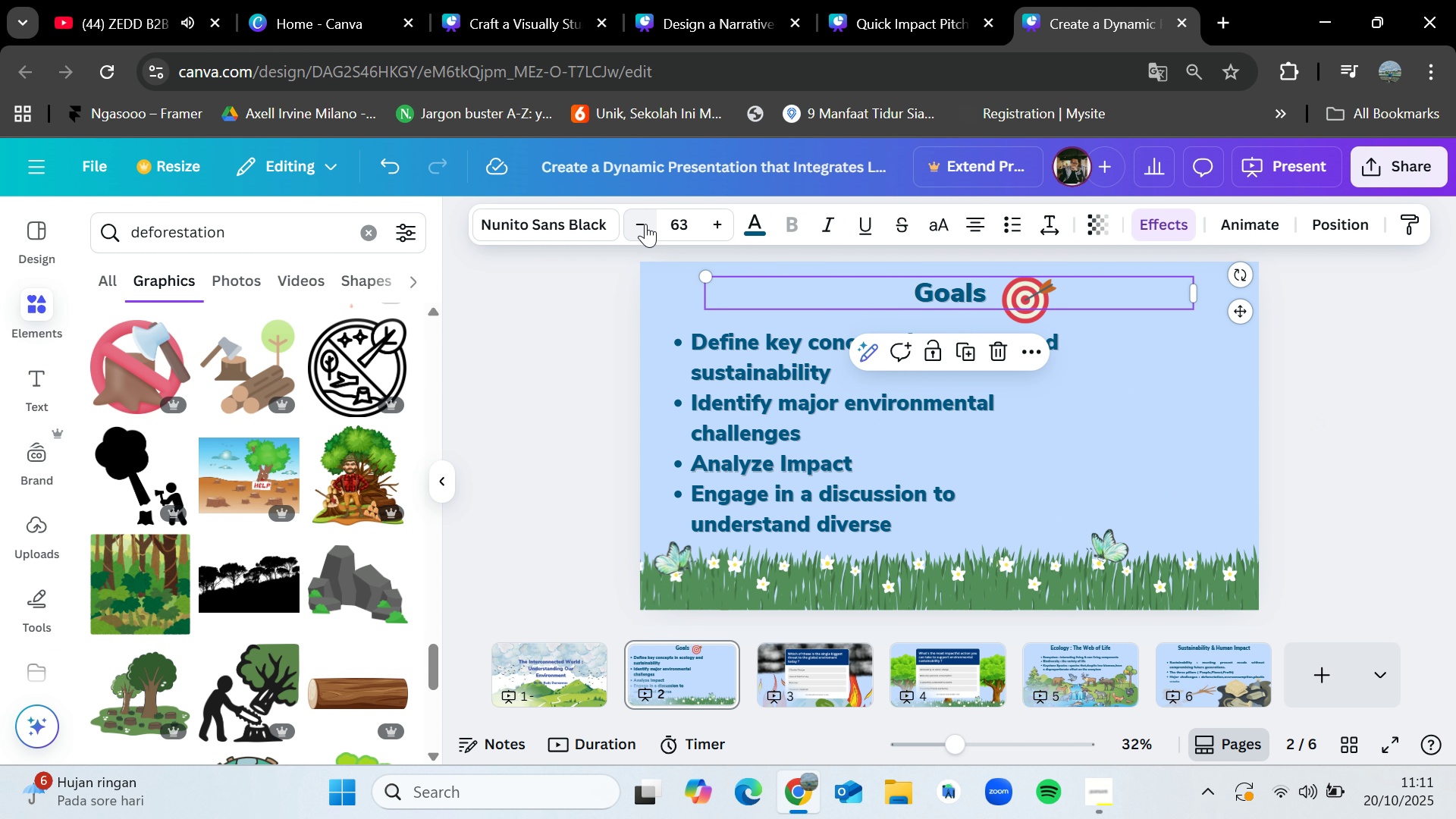 
triple_click([645, 224])
 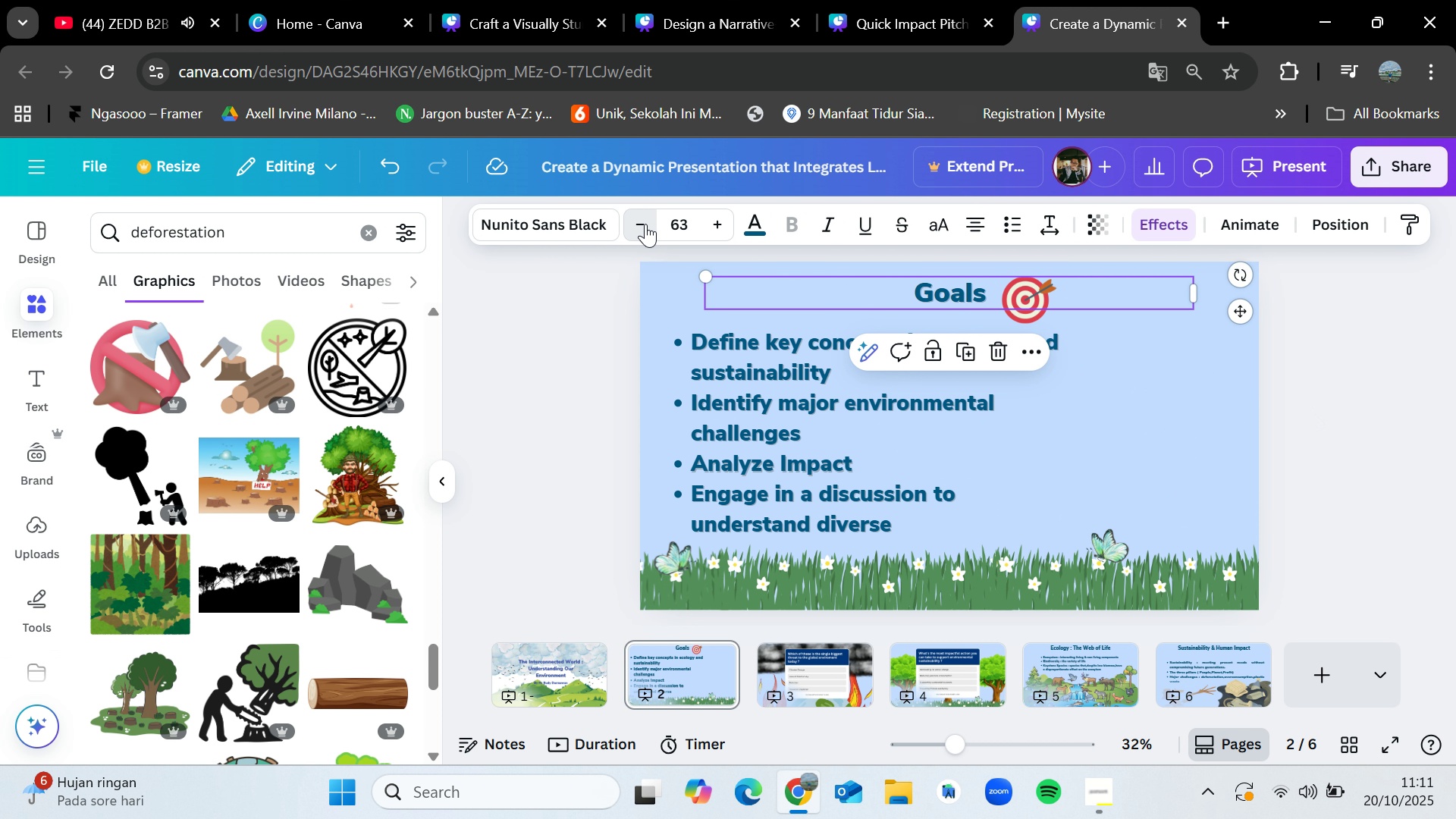 
triple_click([645, 224])
 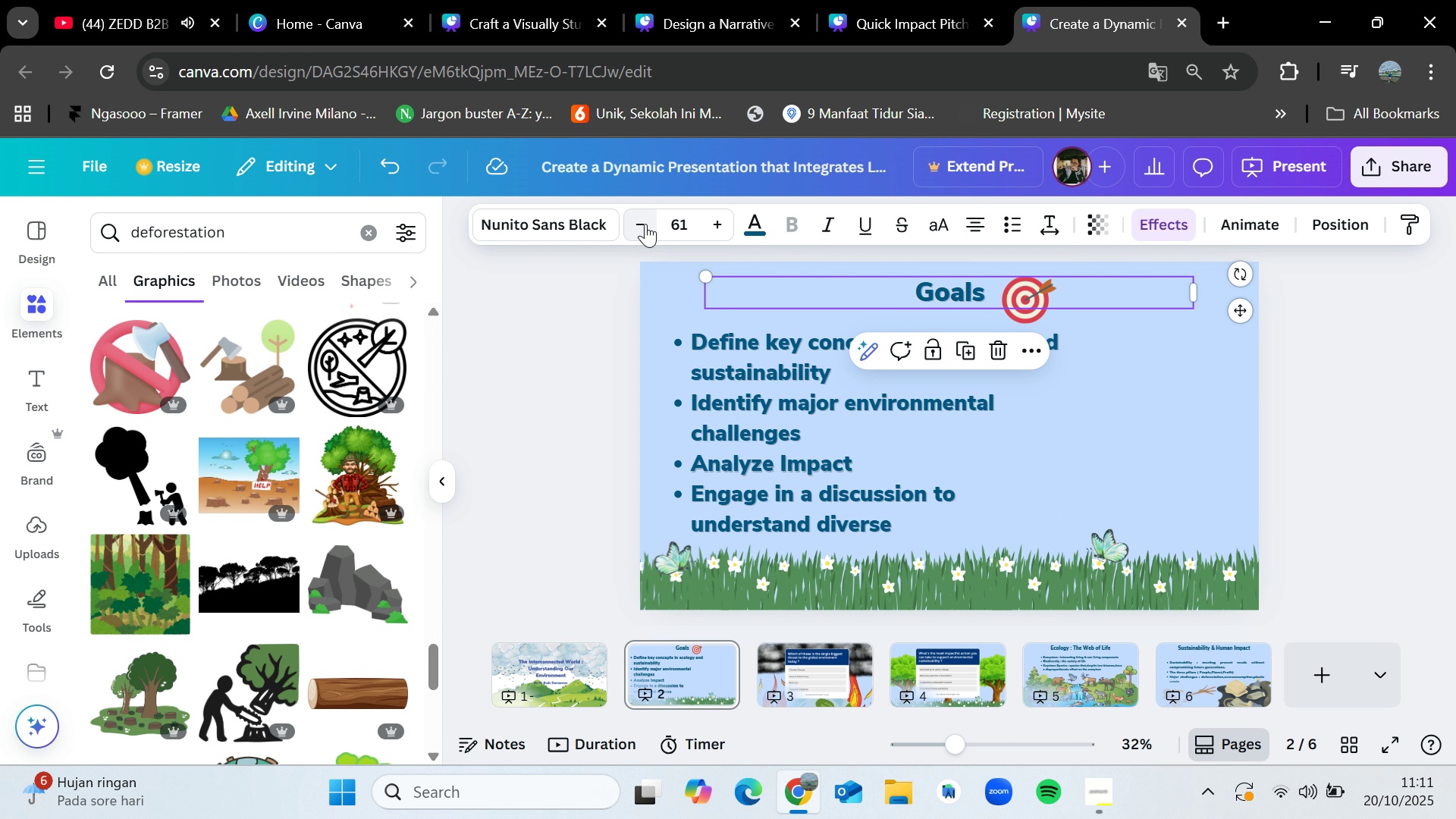 
triple_click([645, 224])
 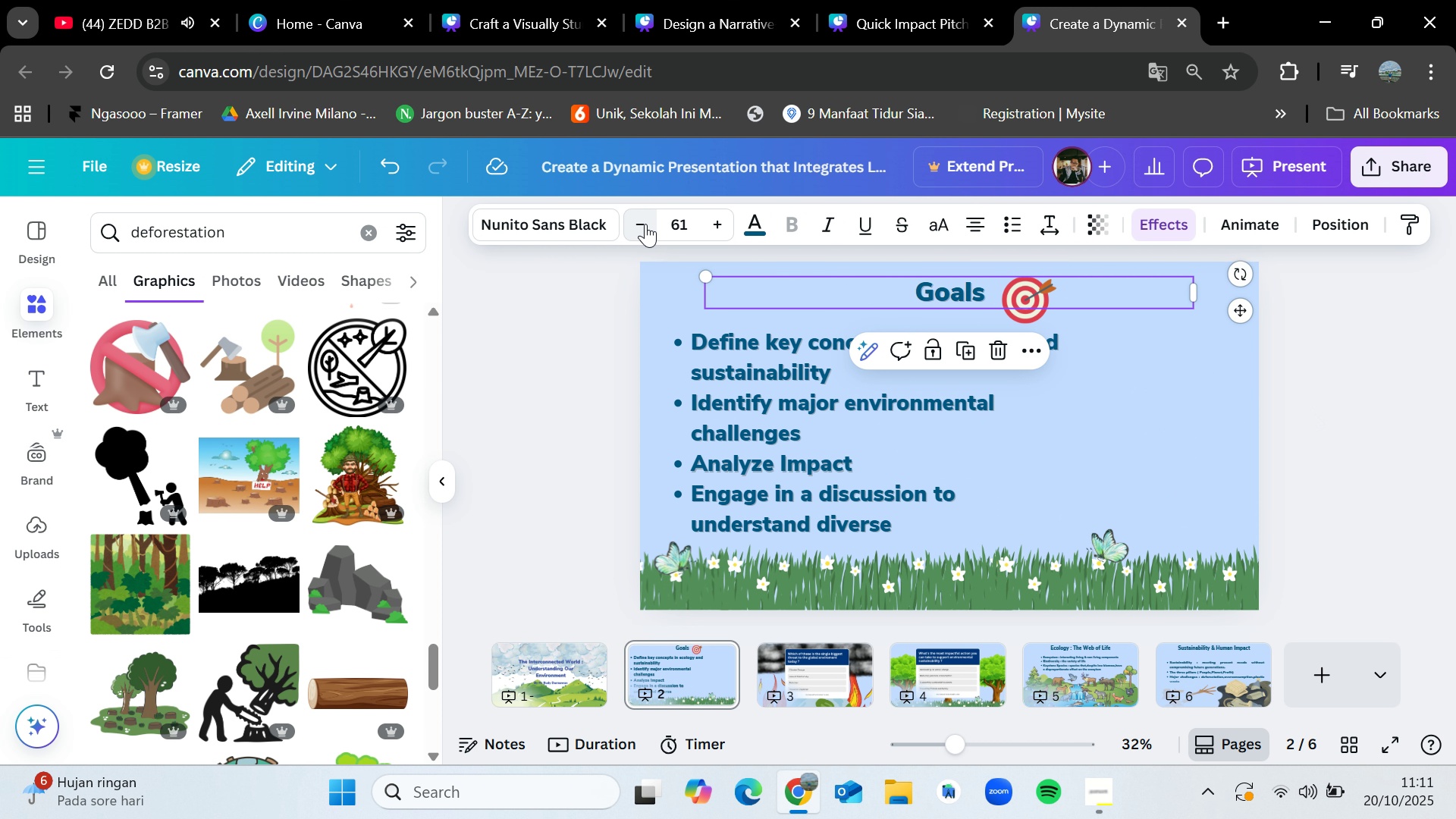 
left_click([645, 224])
 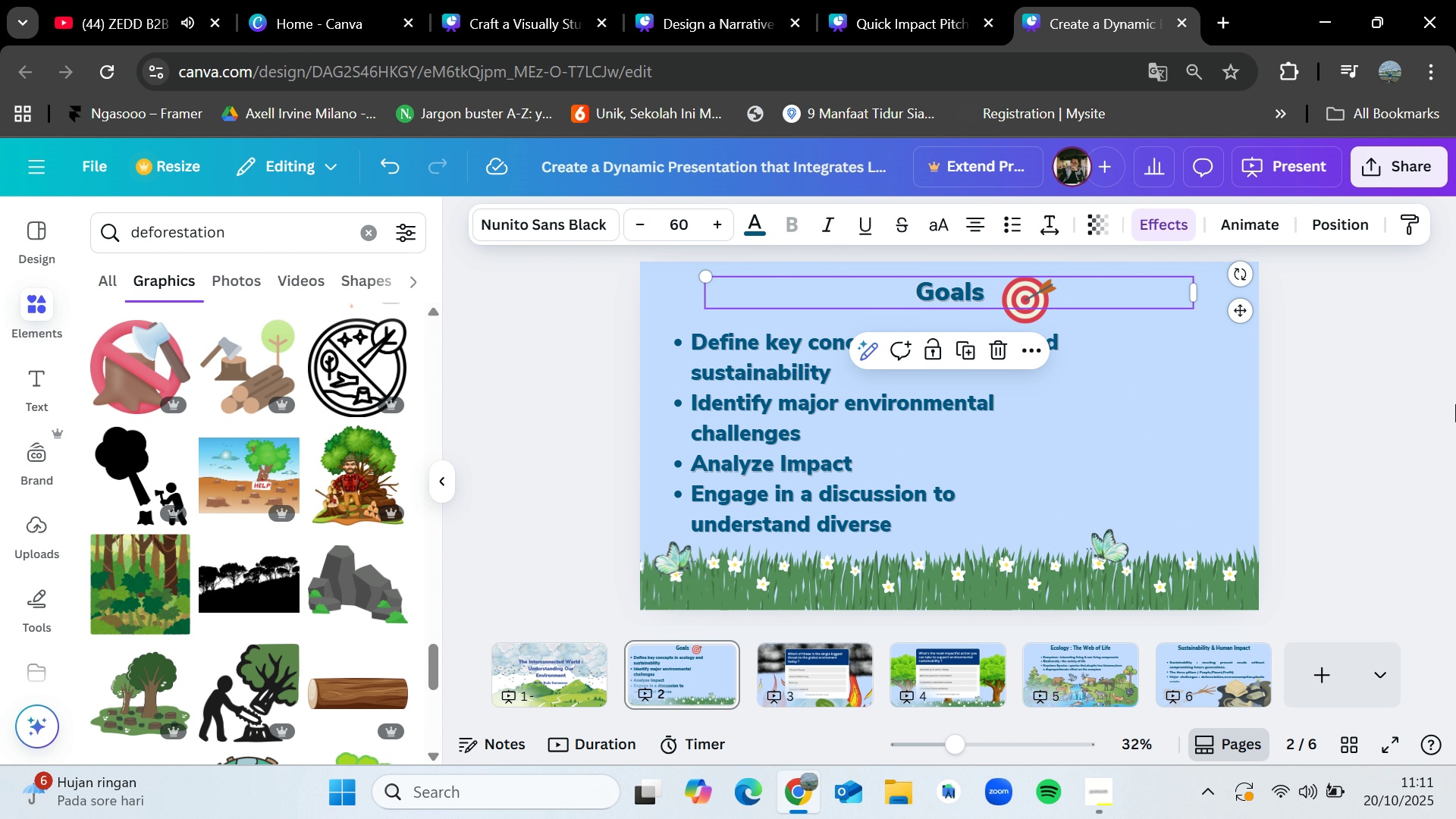 
left_click([1455, 404])
 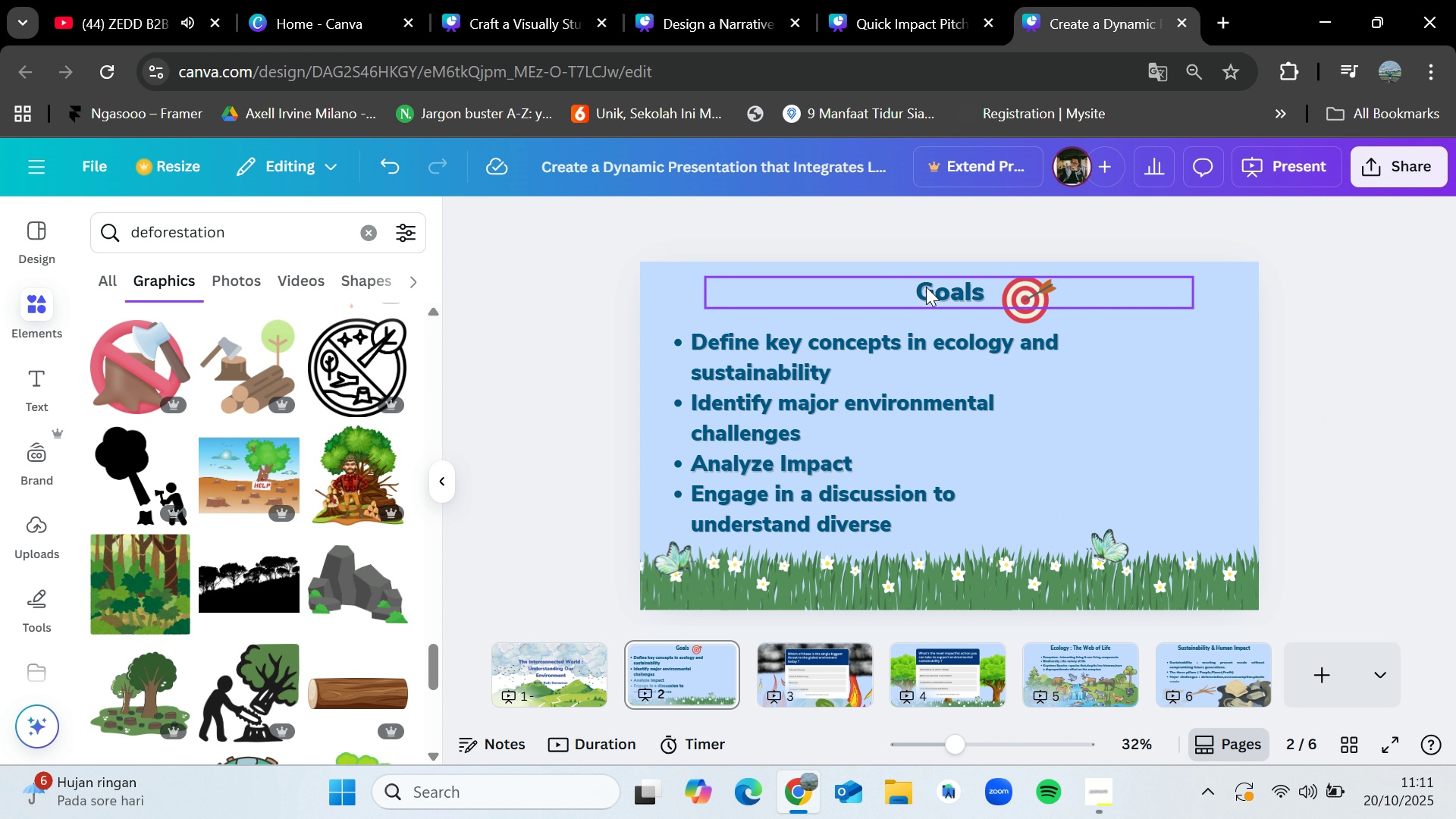 
left_click_drag(start_coordinate=[926, 291], to_coordinate=[921, 297])
 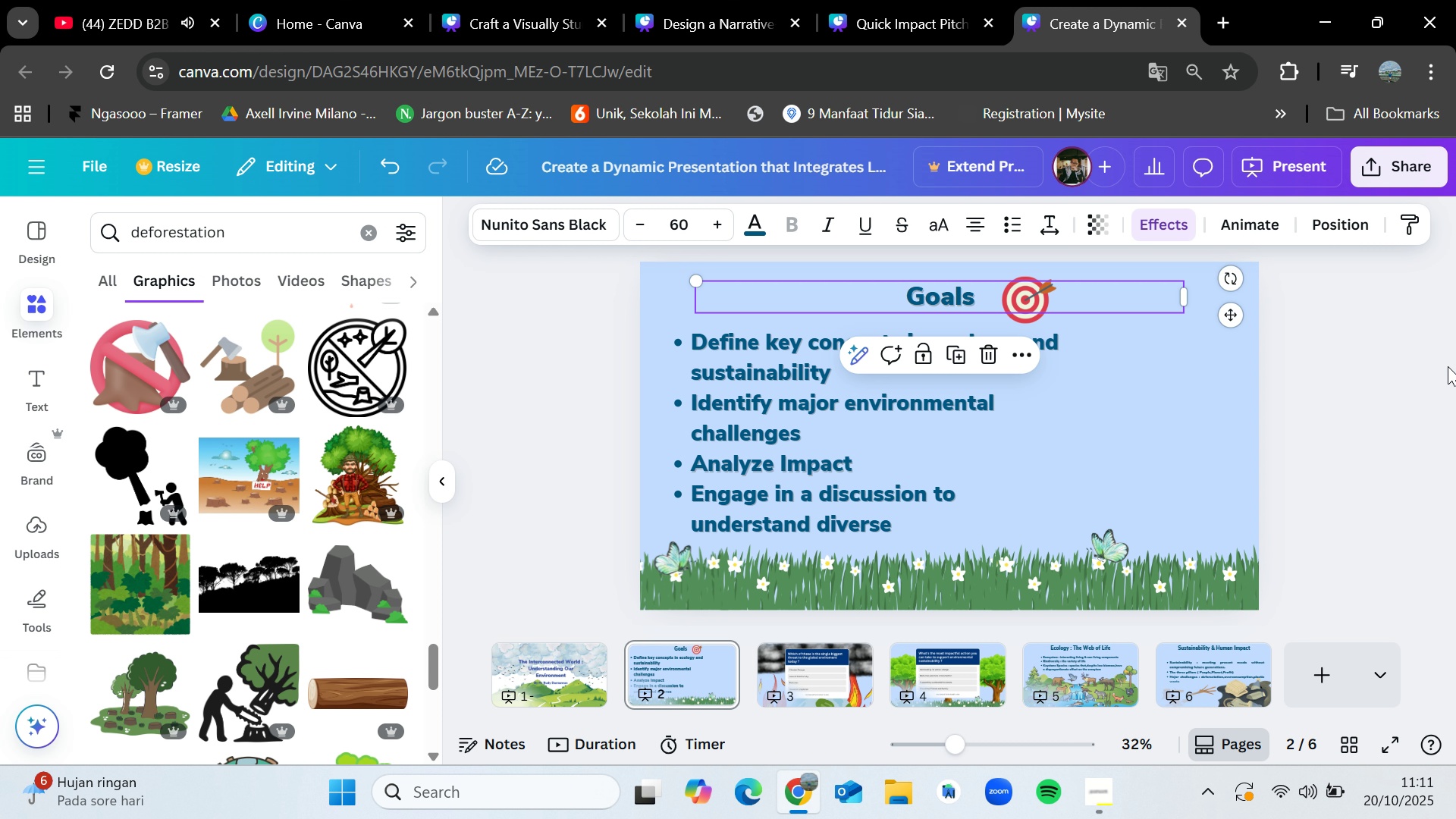 
left_click([1448, 366])
 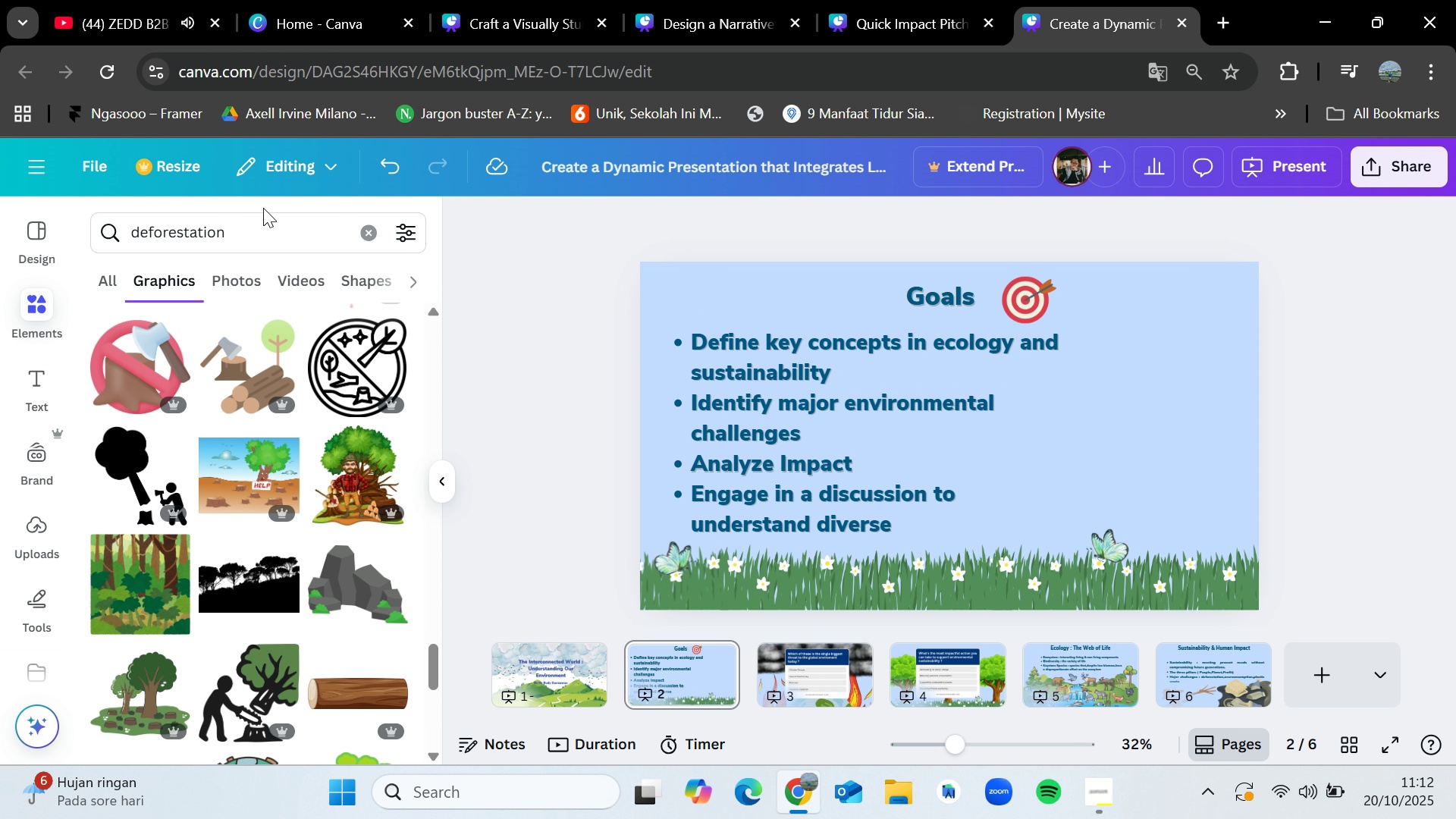 
left_click_drag(start_coordinate=[271, 234], to_coordinate=[123, 238])
 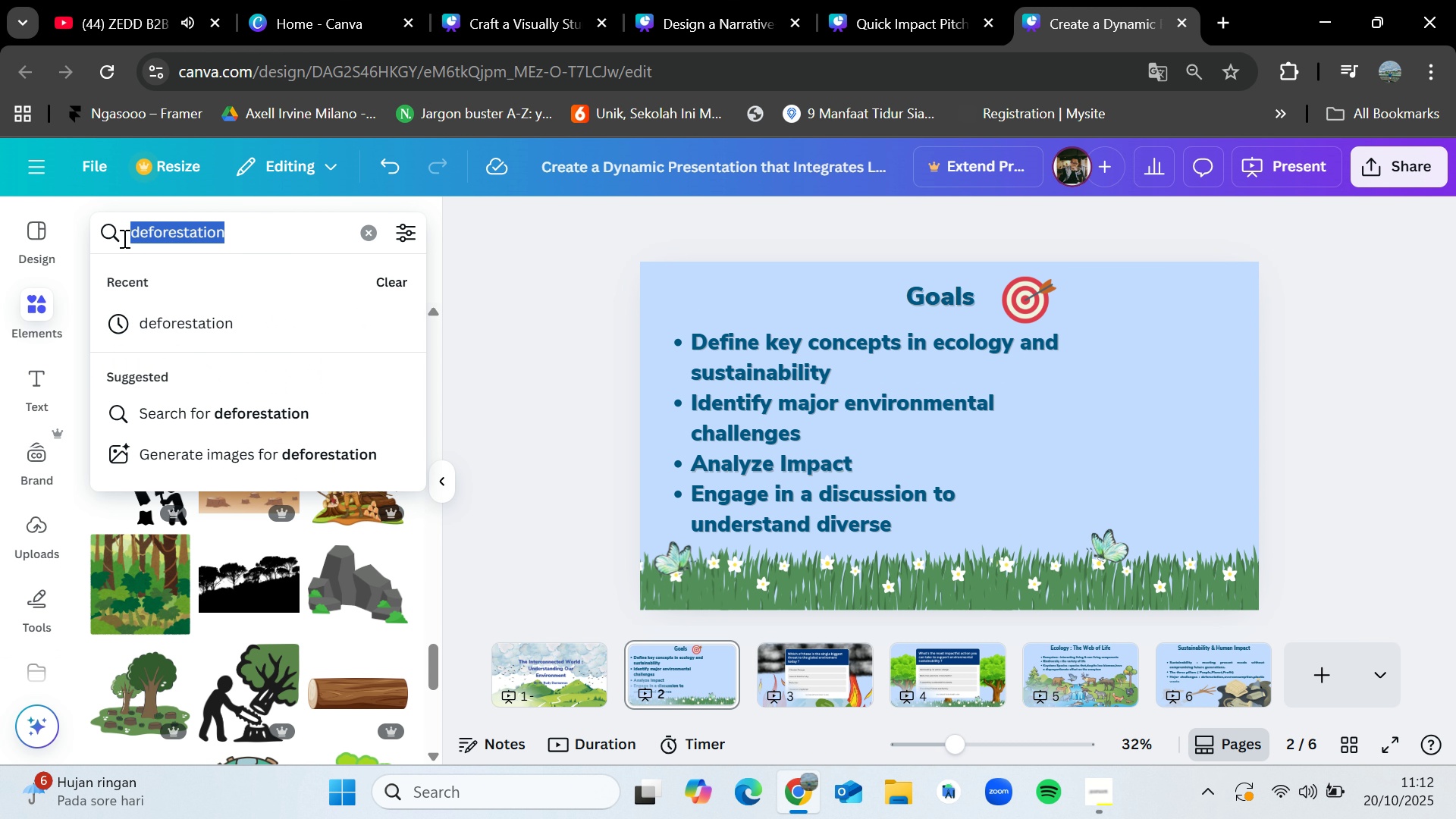 
key(Backspace)
type(tree)
 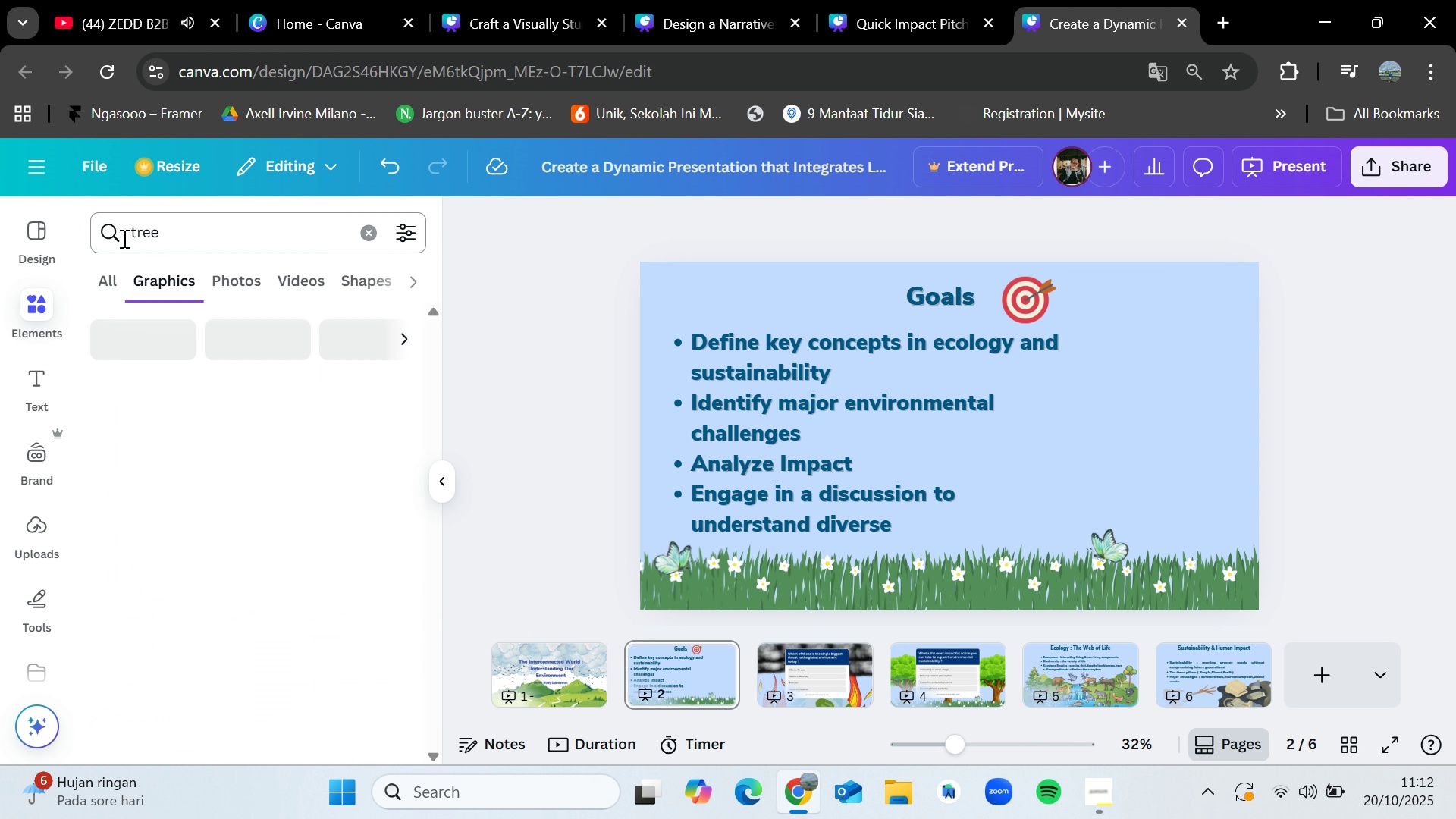 
key(Enter)
 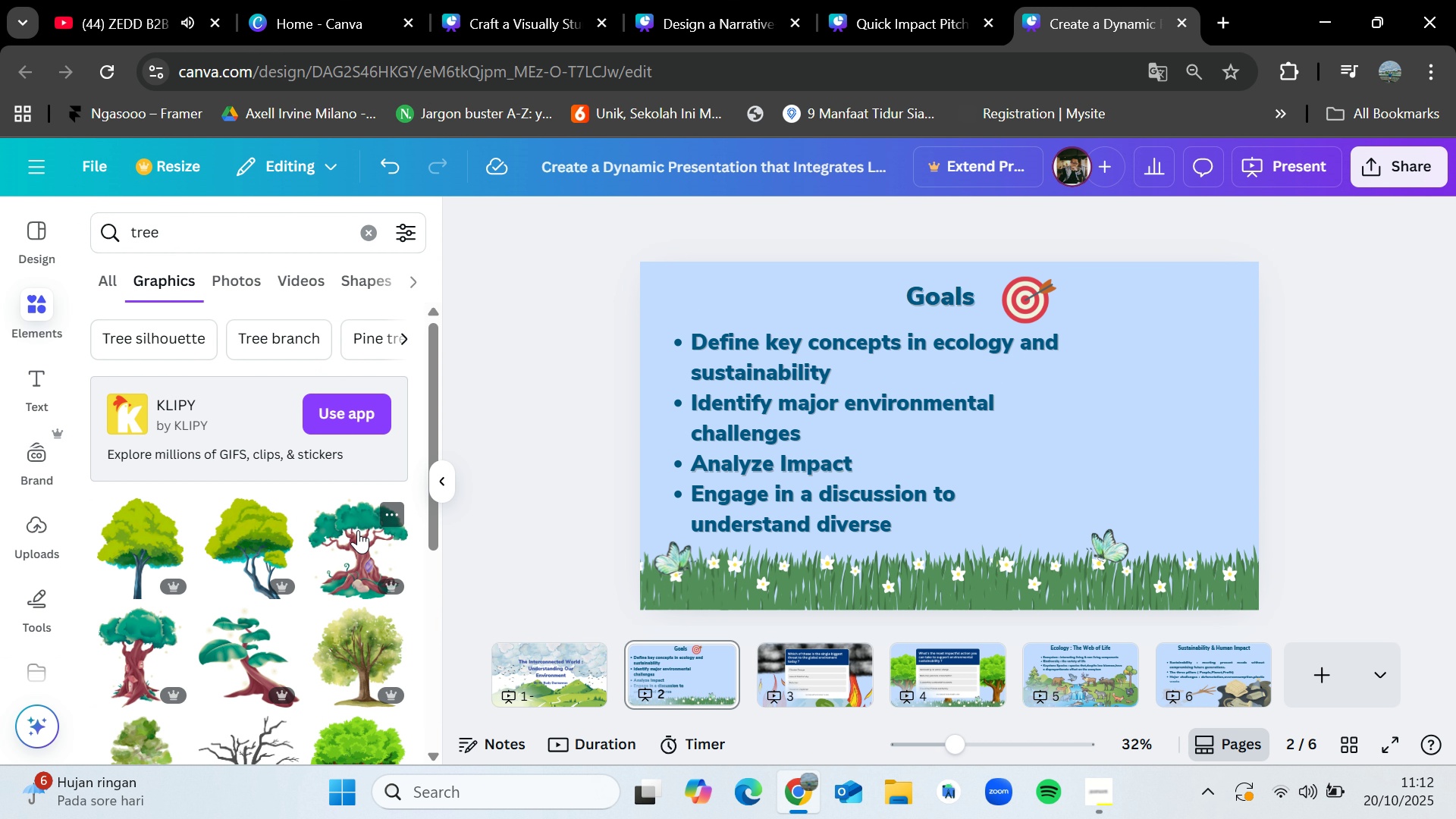 
scroll: coordinate [344, 471], scroll_direction: down, amount: 9.0
 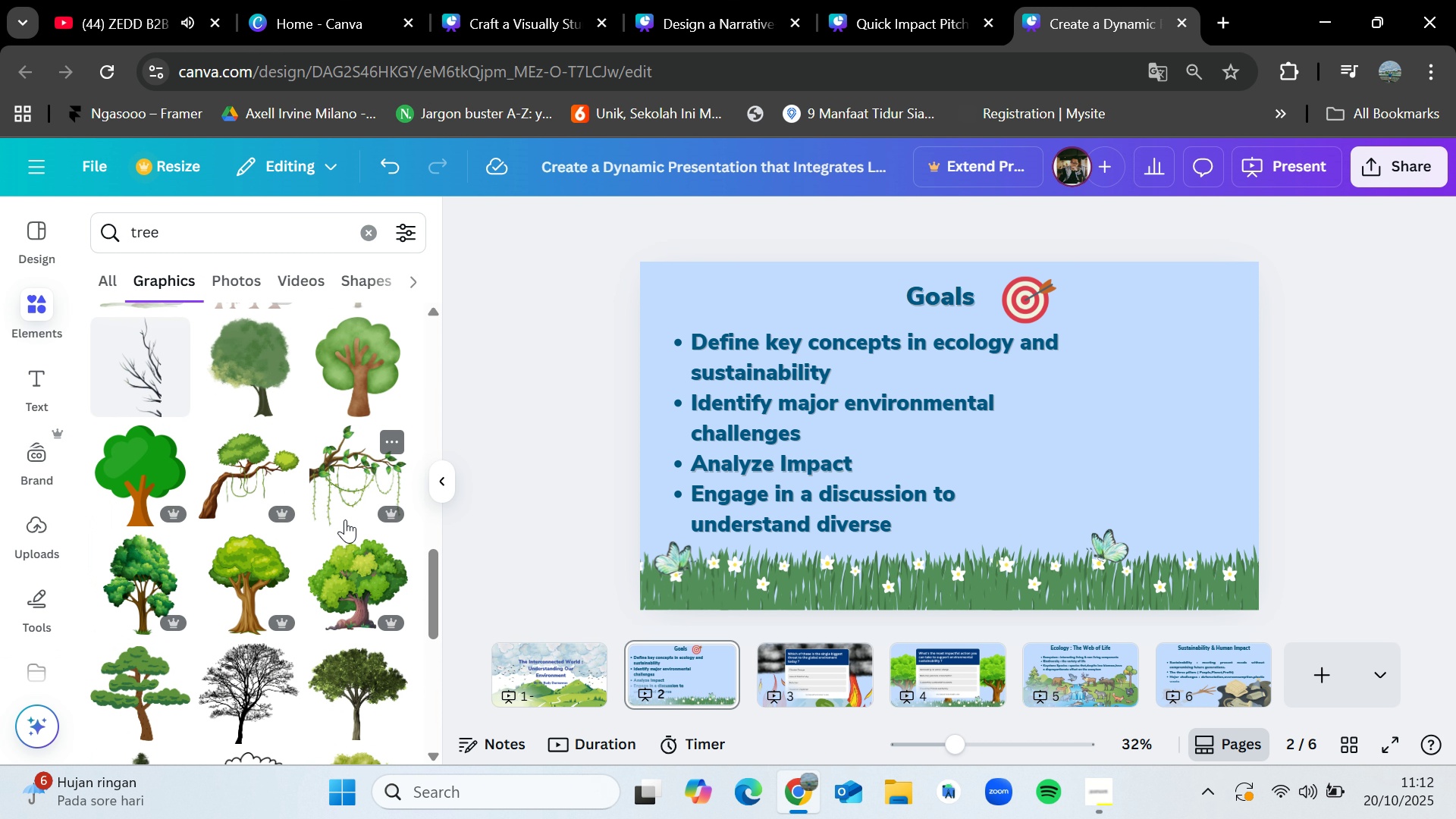 
scroll: coordinate [318, 558], scroll_direction: down, amount: 9.0
 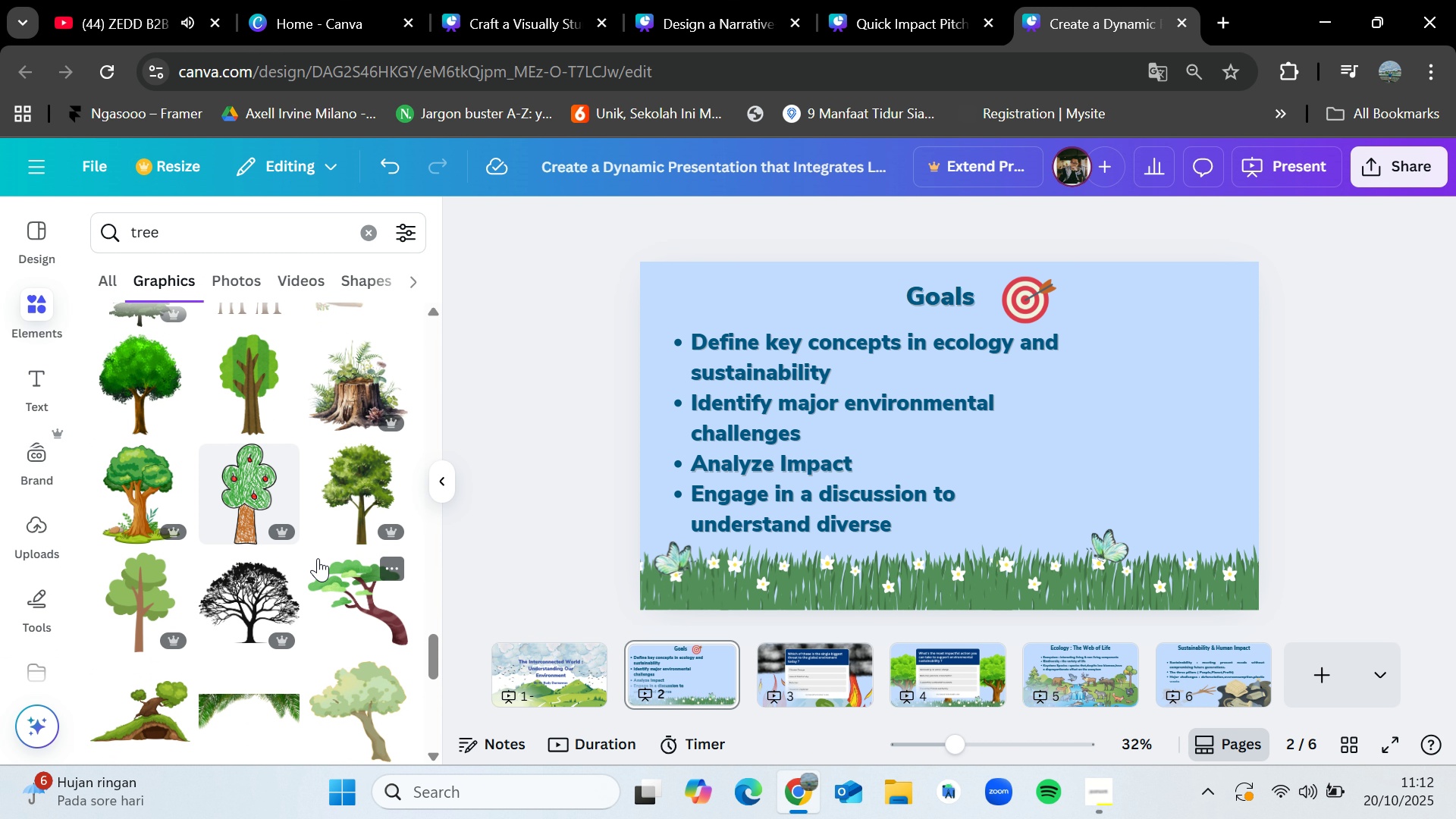 
scroll: coordinate [318, 558], scroll_direction: down, amount: 1.0
 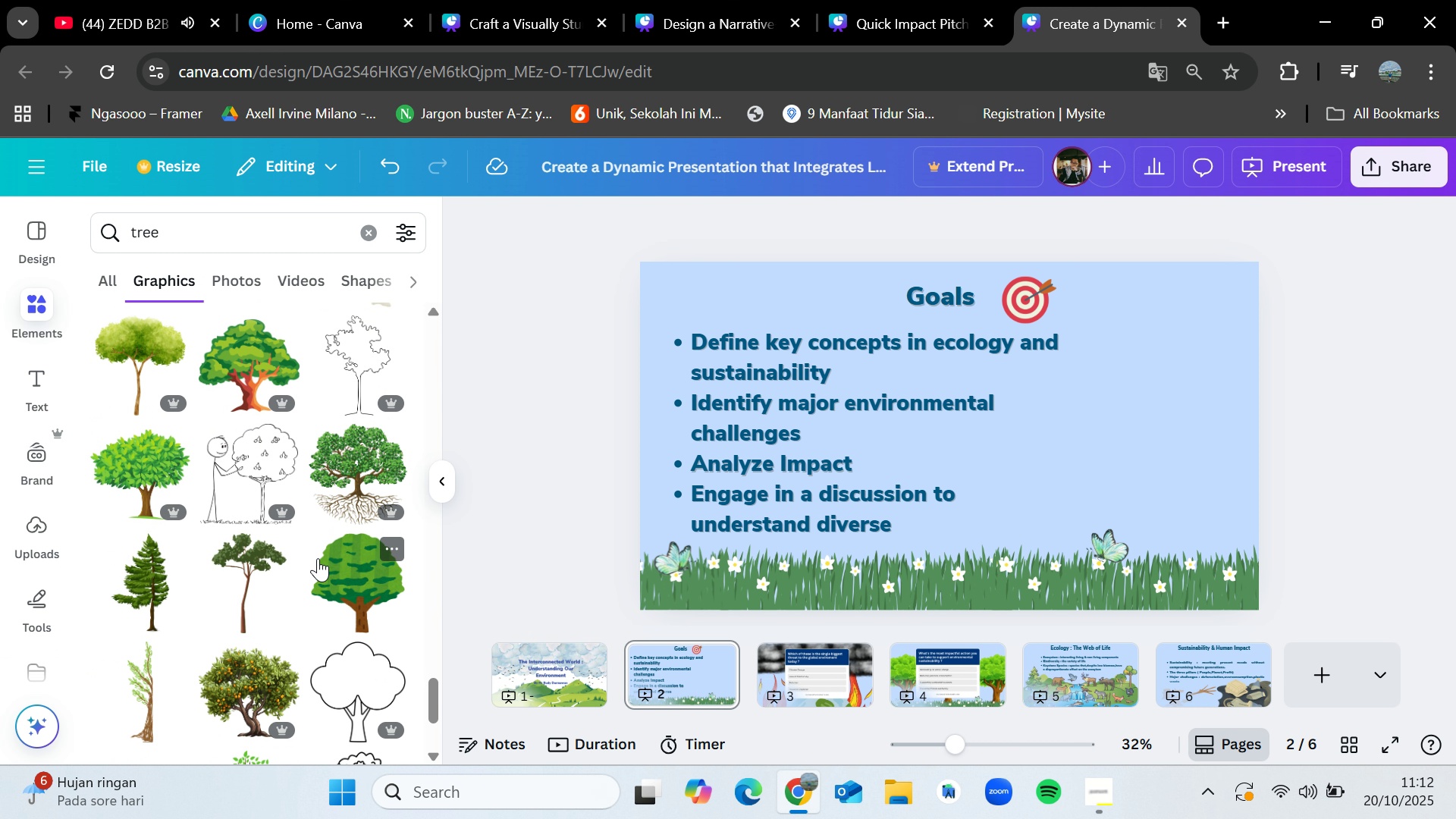 
scroll: coordinate [318, 558], scroll_direction: up, amount: 5.0
 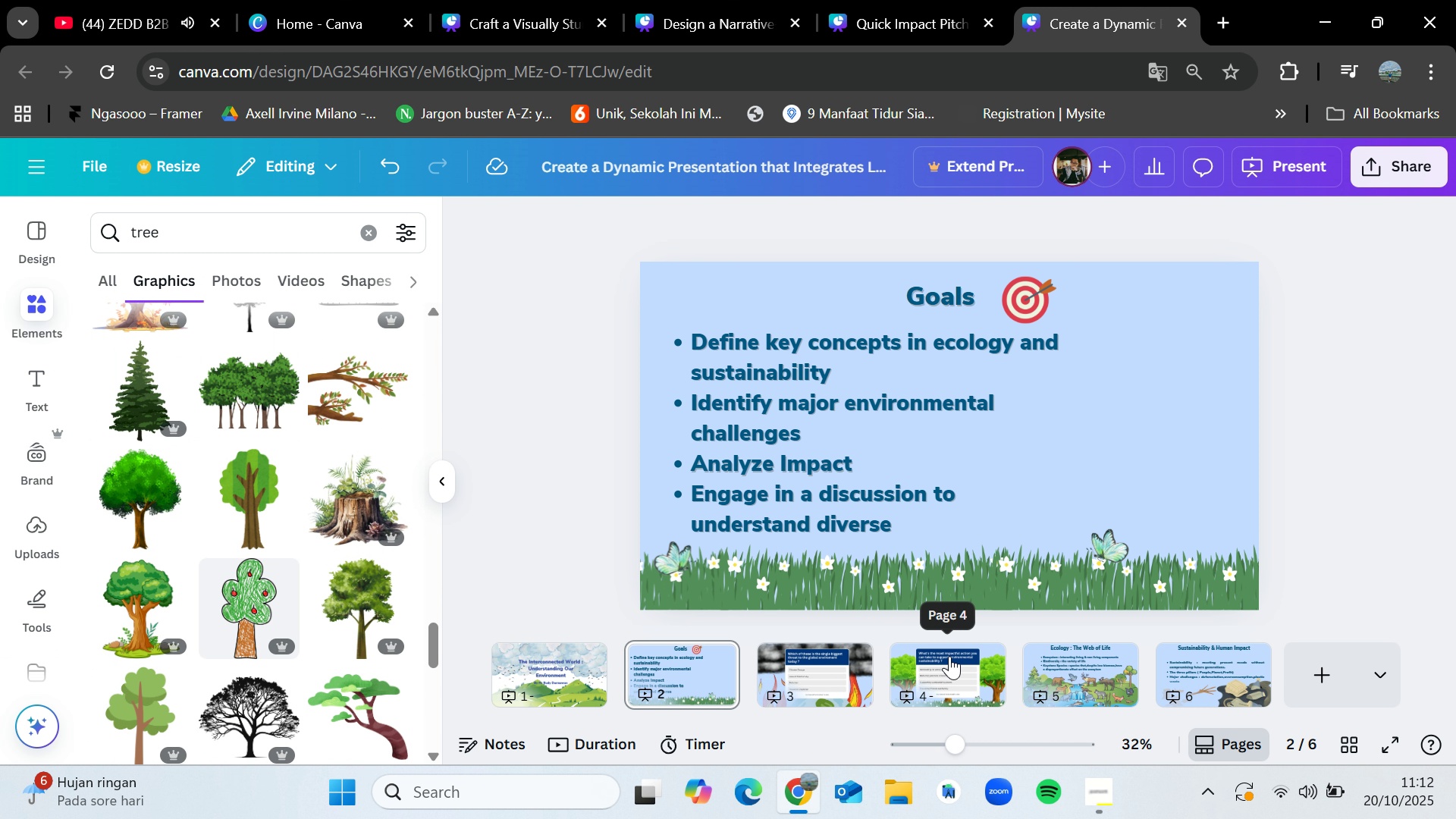 
left_click([949, 656])
 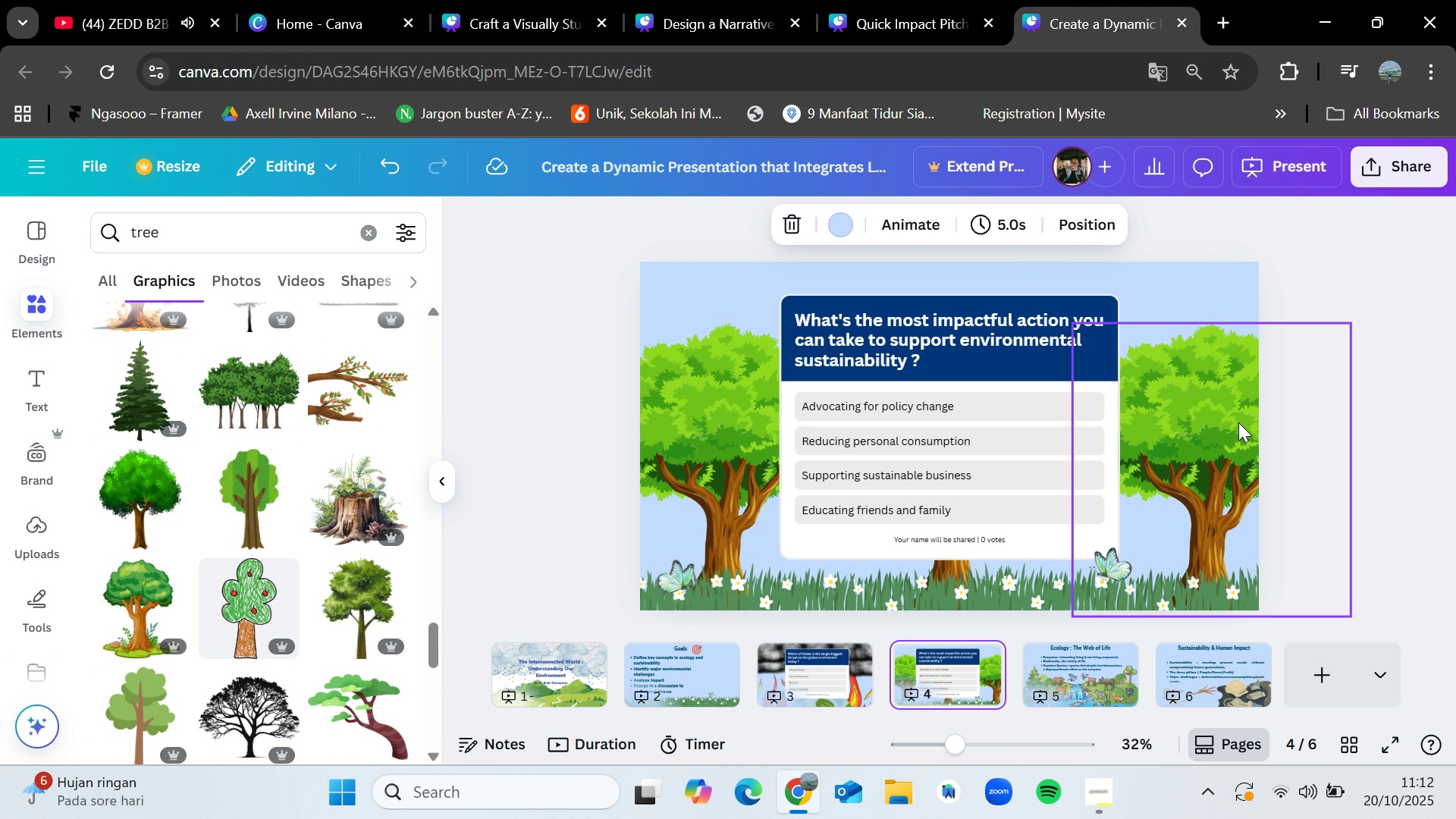 
left_click([1238, 422])
 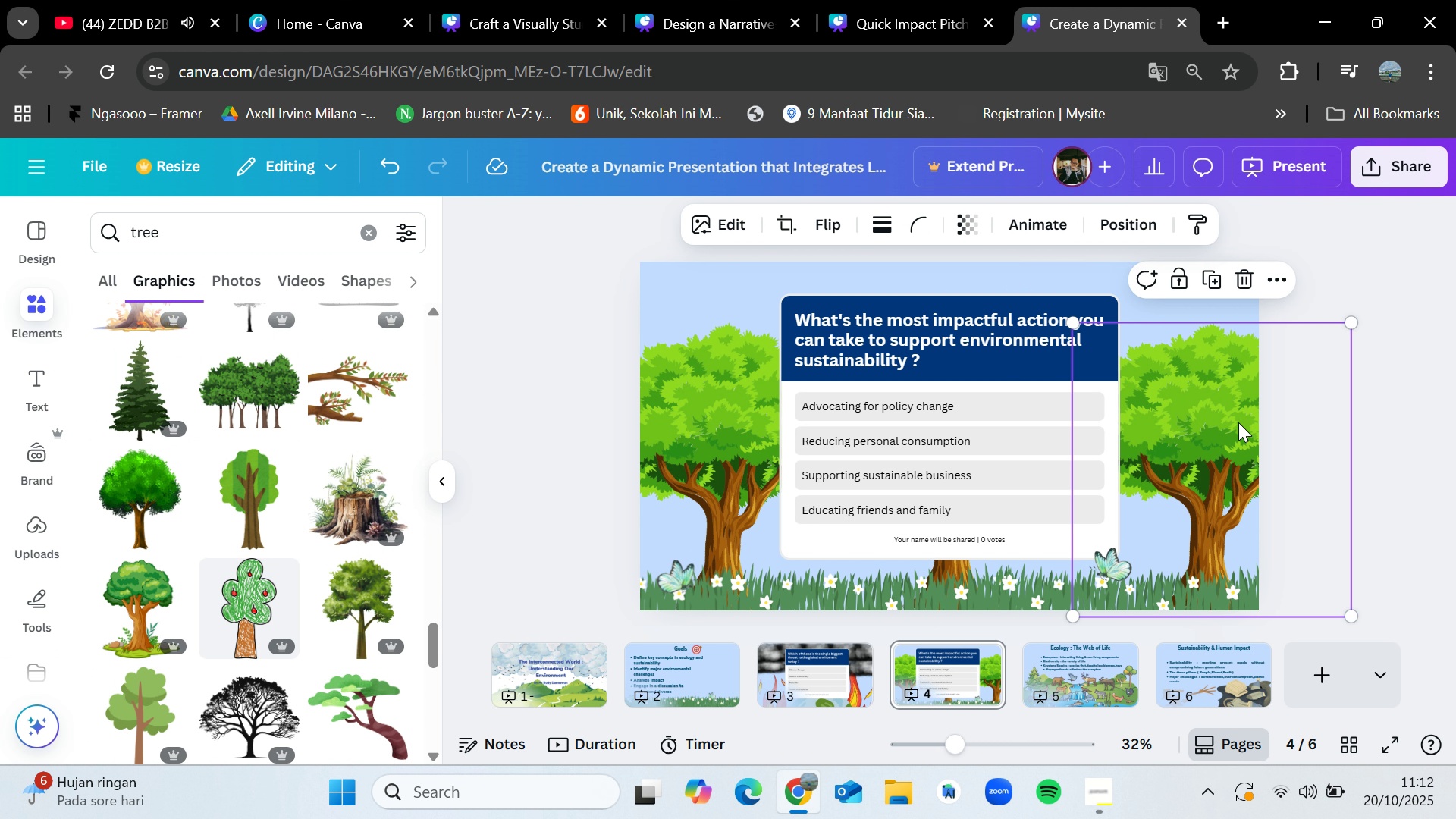 
key(Control+C)
 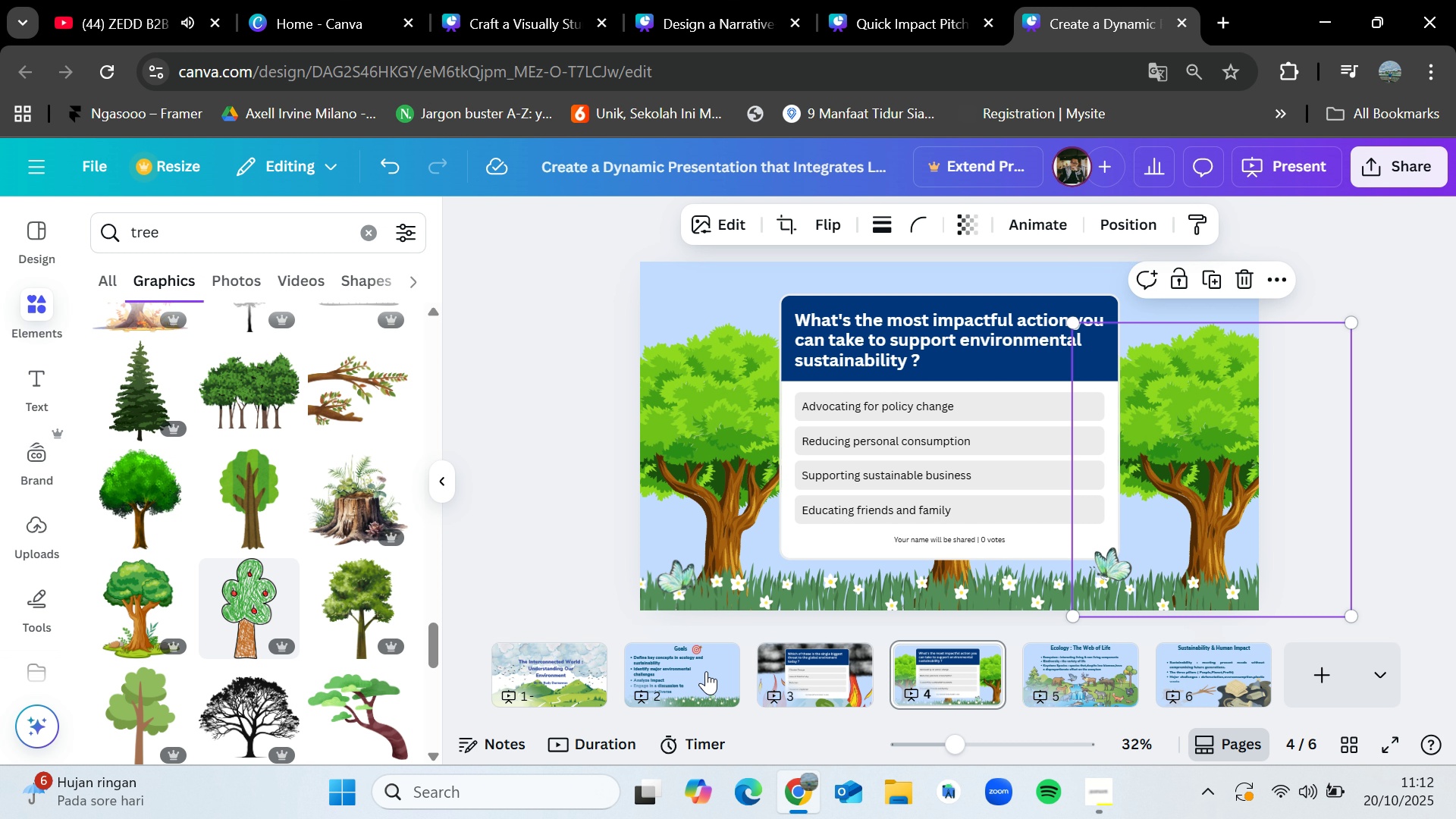 
left_click([706, 671])
 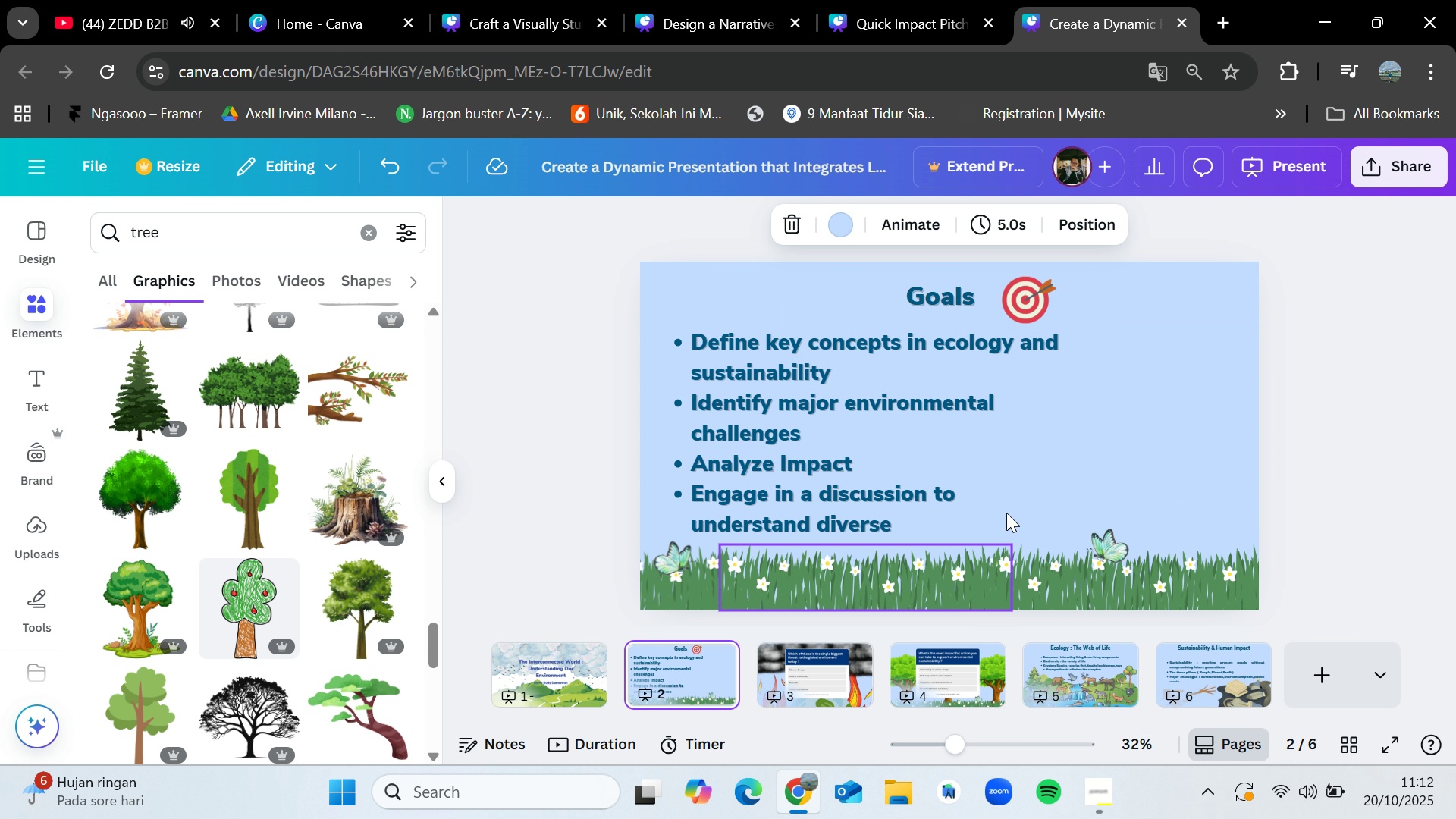 
key(Control+V)
 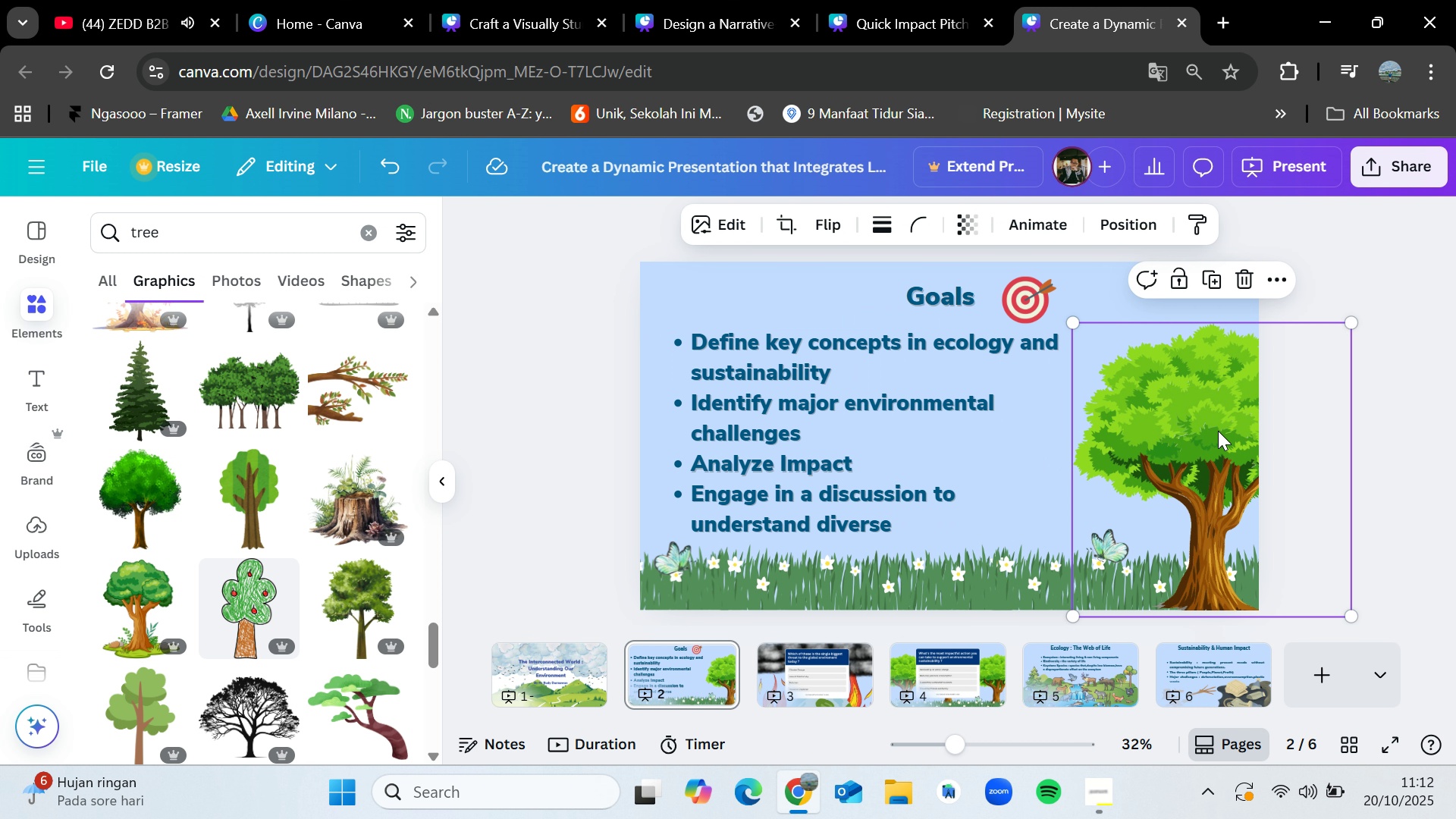 
left_click_drag(start_coordinate=[1218, 431], to_coordinate=[1207, 422])
 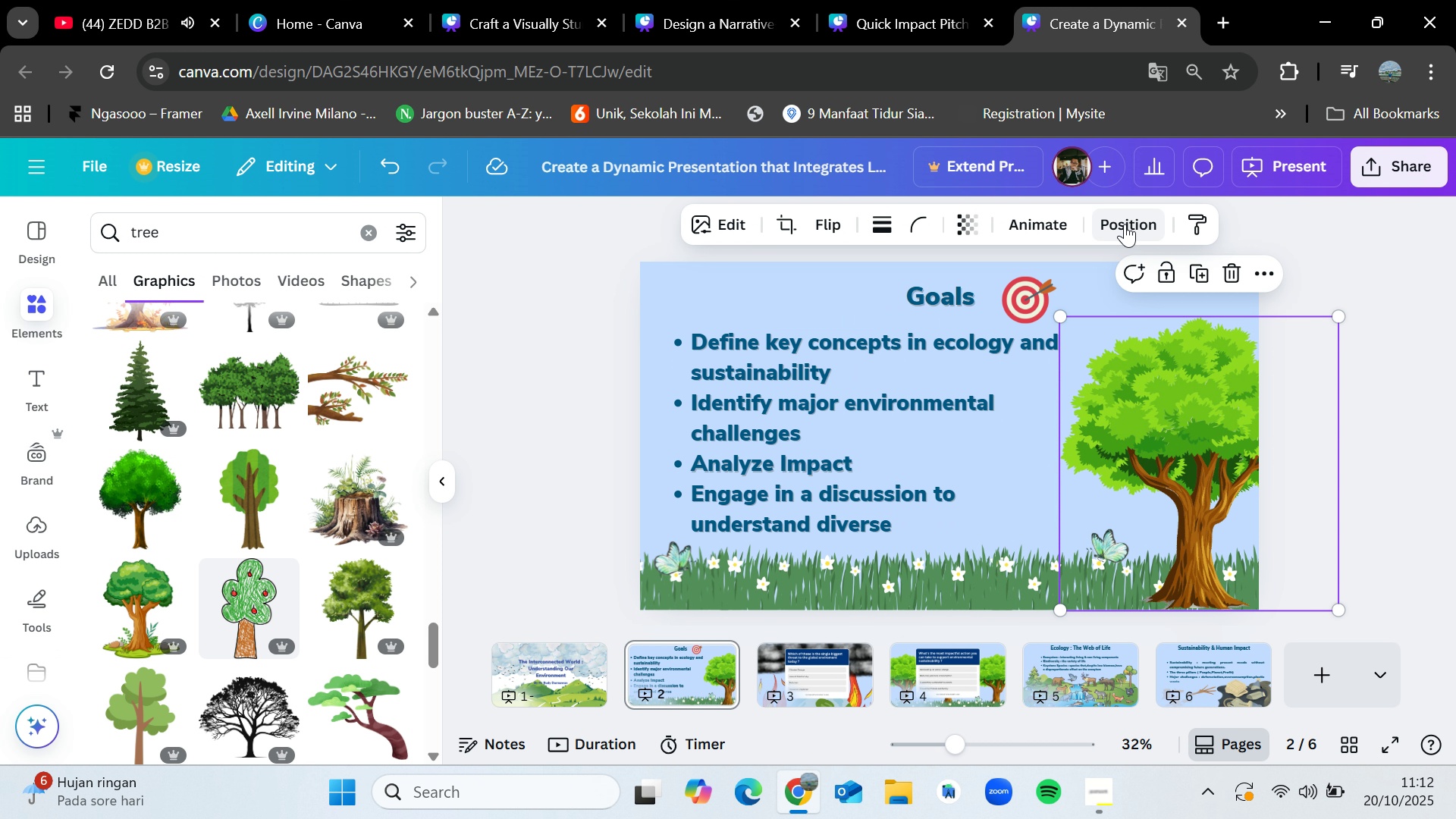 
left_click([1125, 224])
 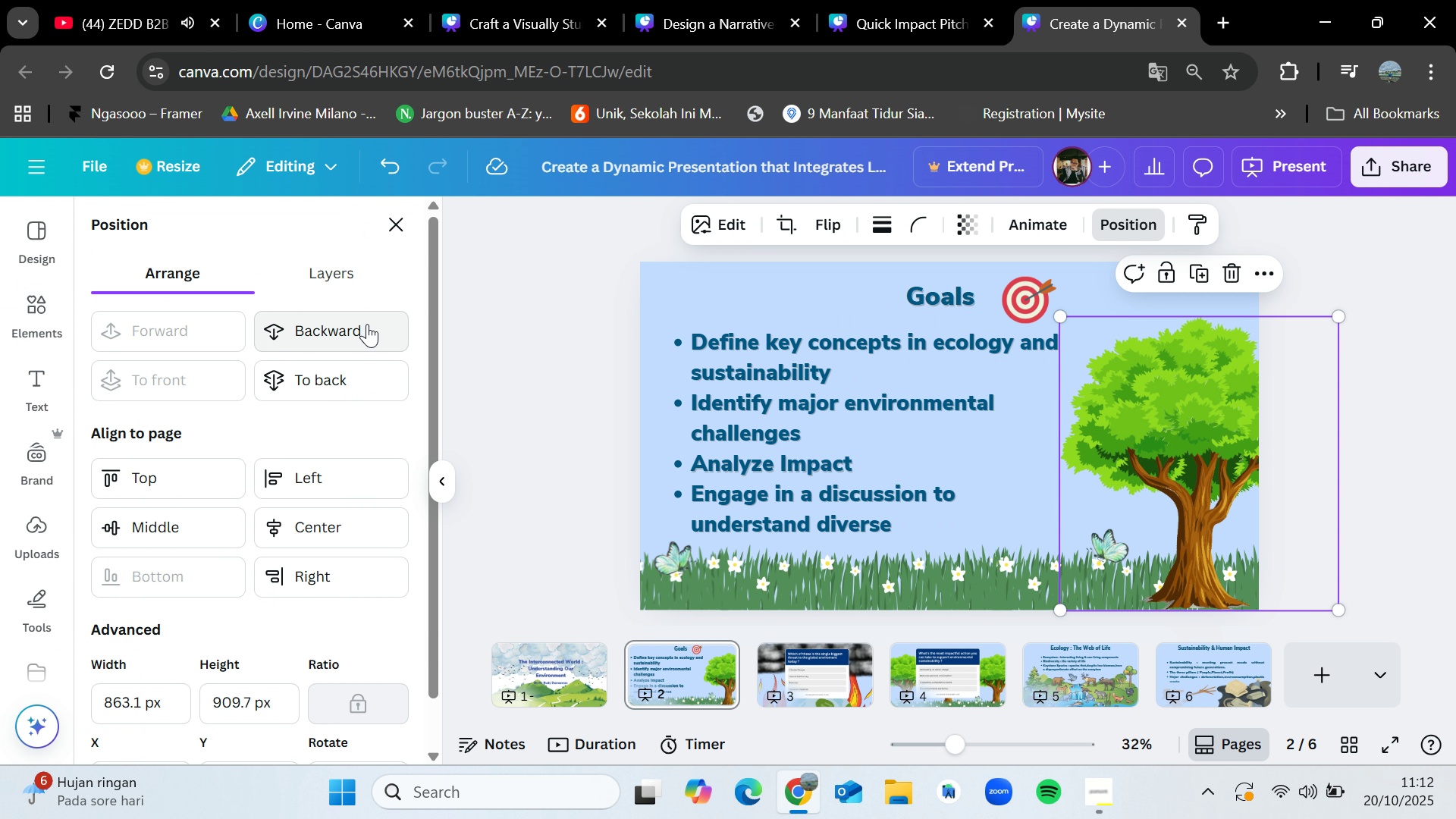 
left_click([367, 324])
 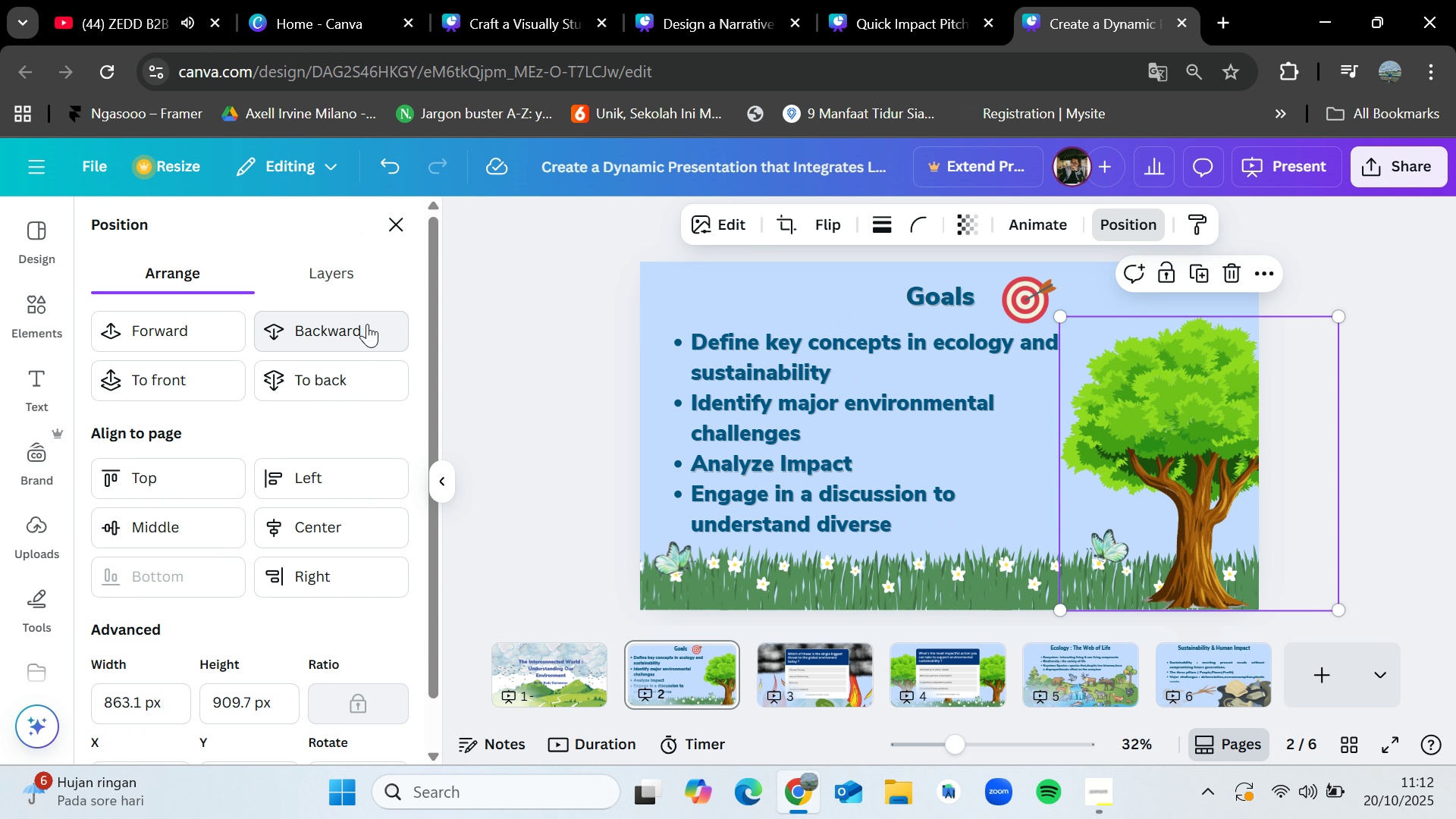 
left_click([367, 324])
 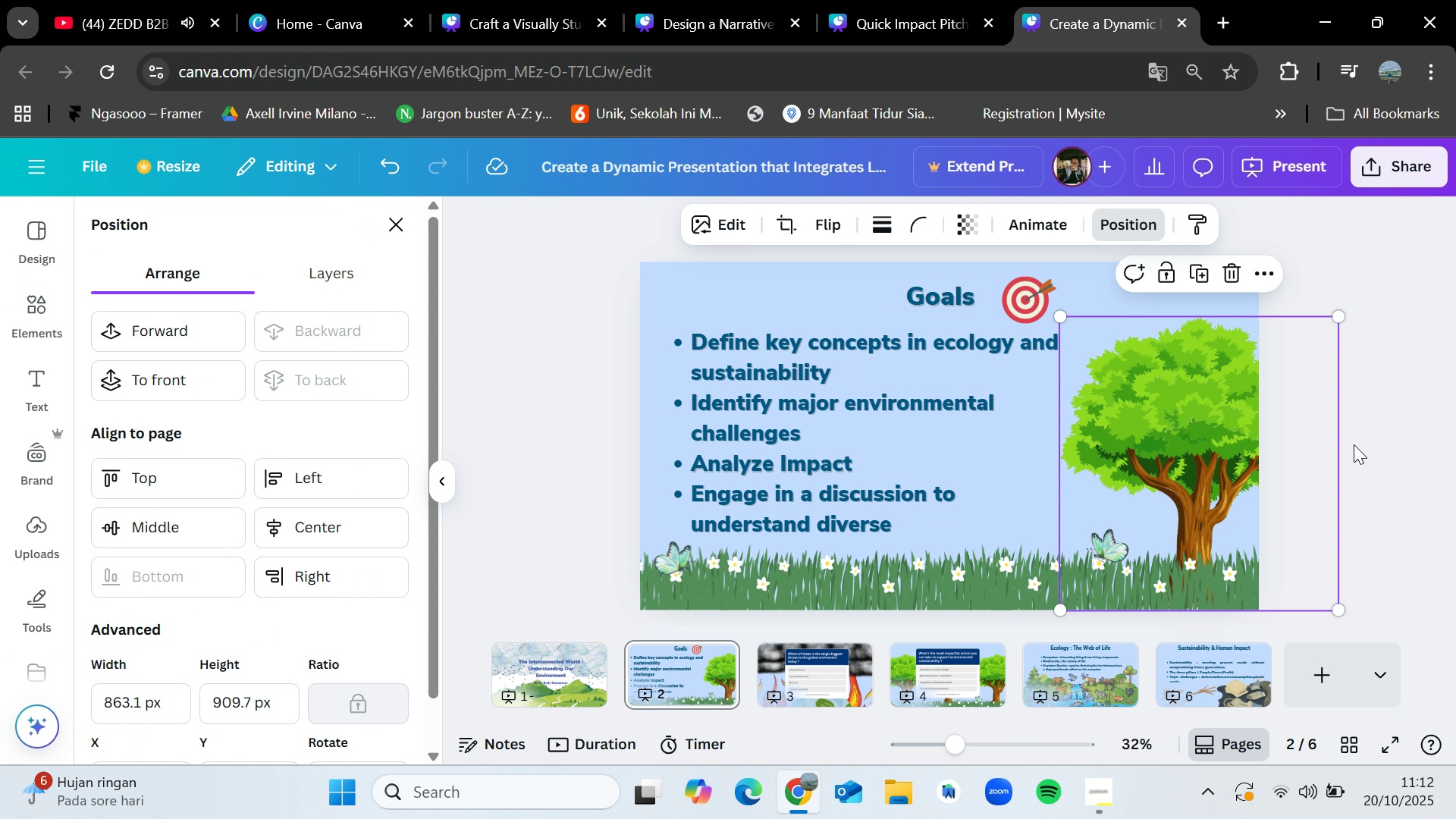 
left_click([1403, 463])
 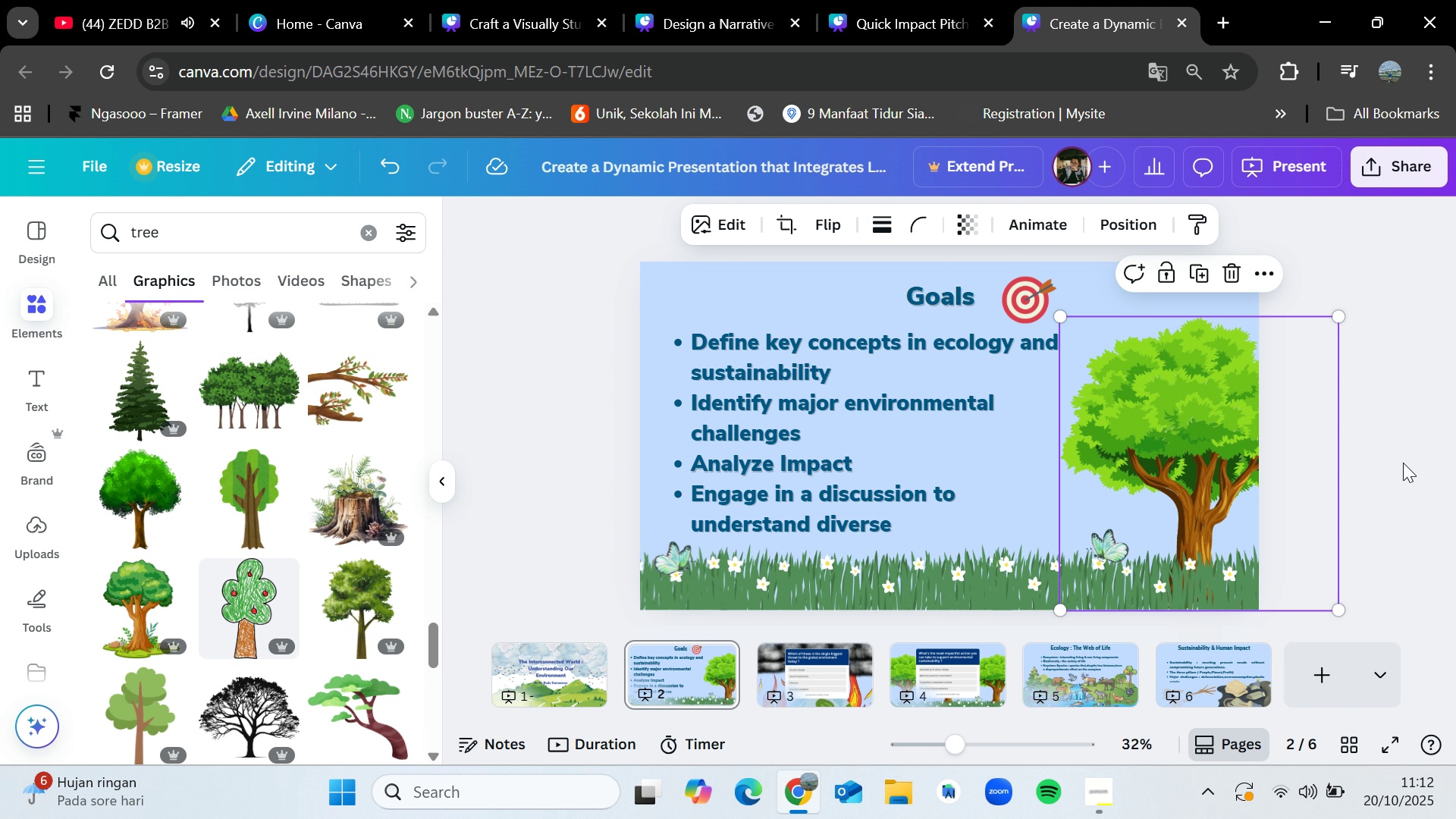 
left_click([1403, 463])
 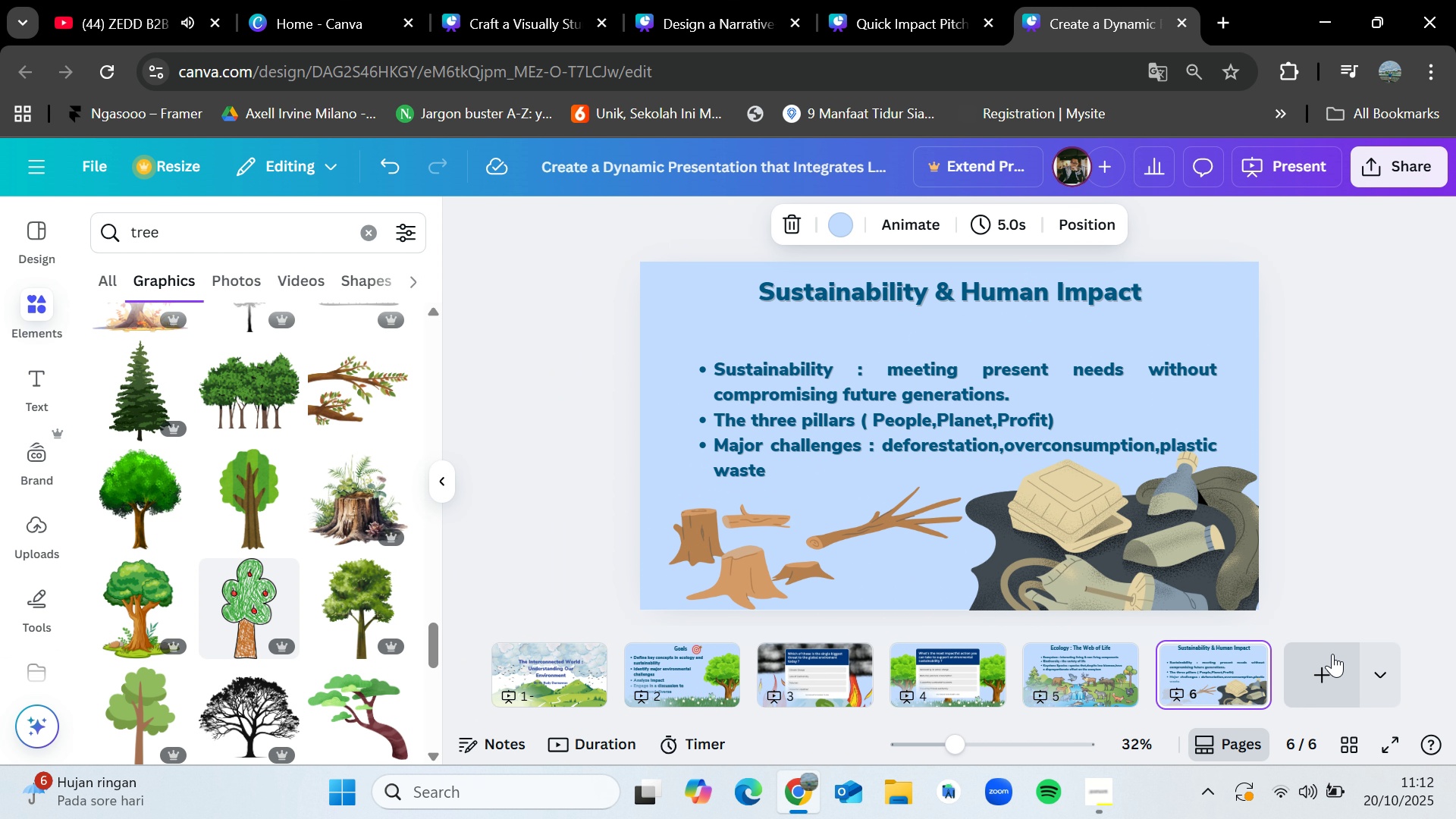 
left_click([1333, 654])
 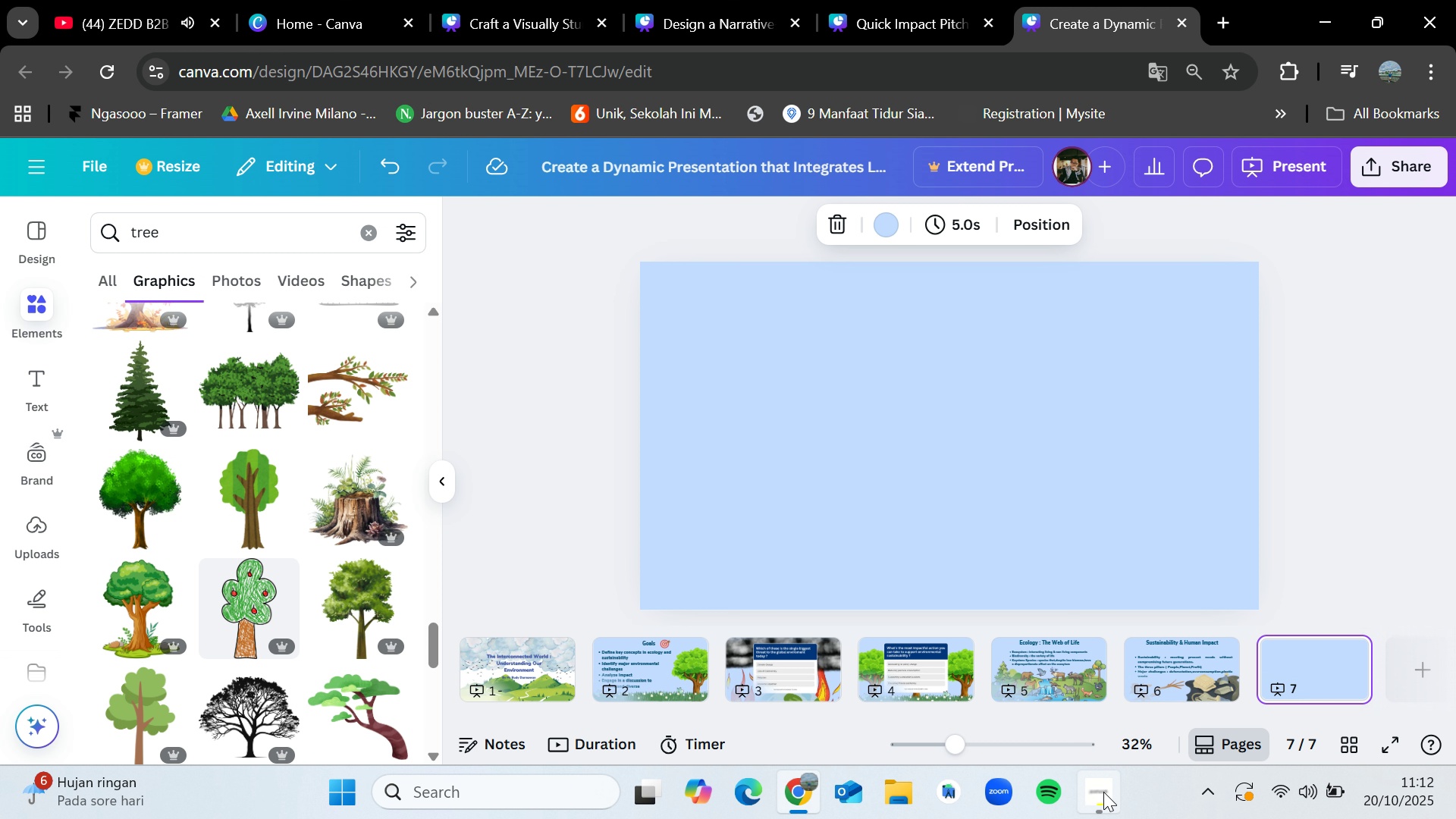 
left_click([1101, 792])